 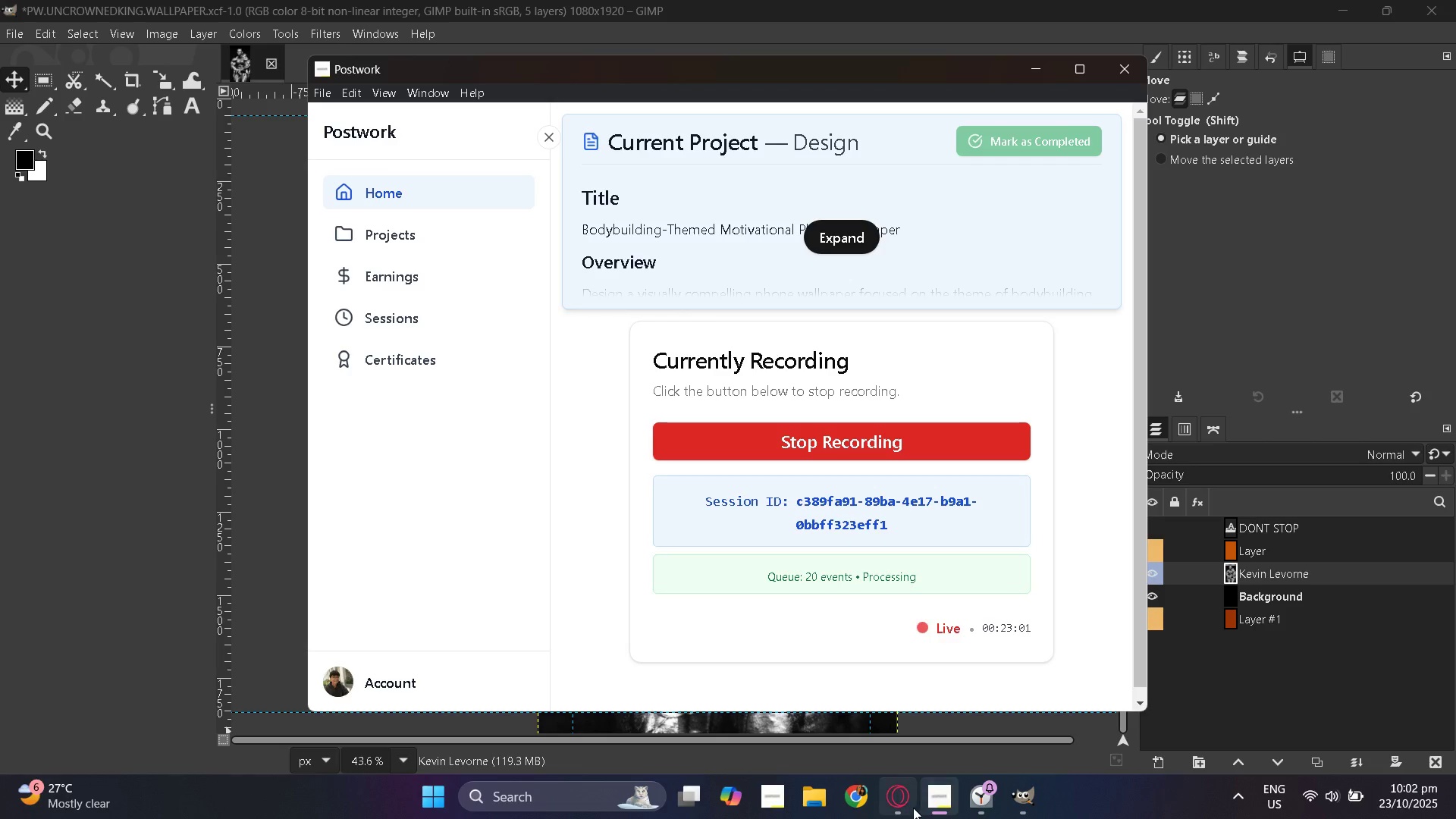 
scroll: coordinate [792, 633], scroll_direction: down, amount: 2.0
 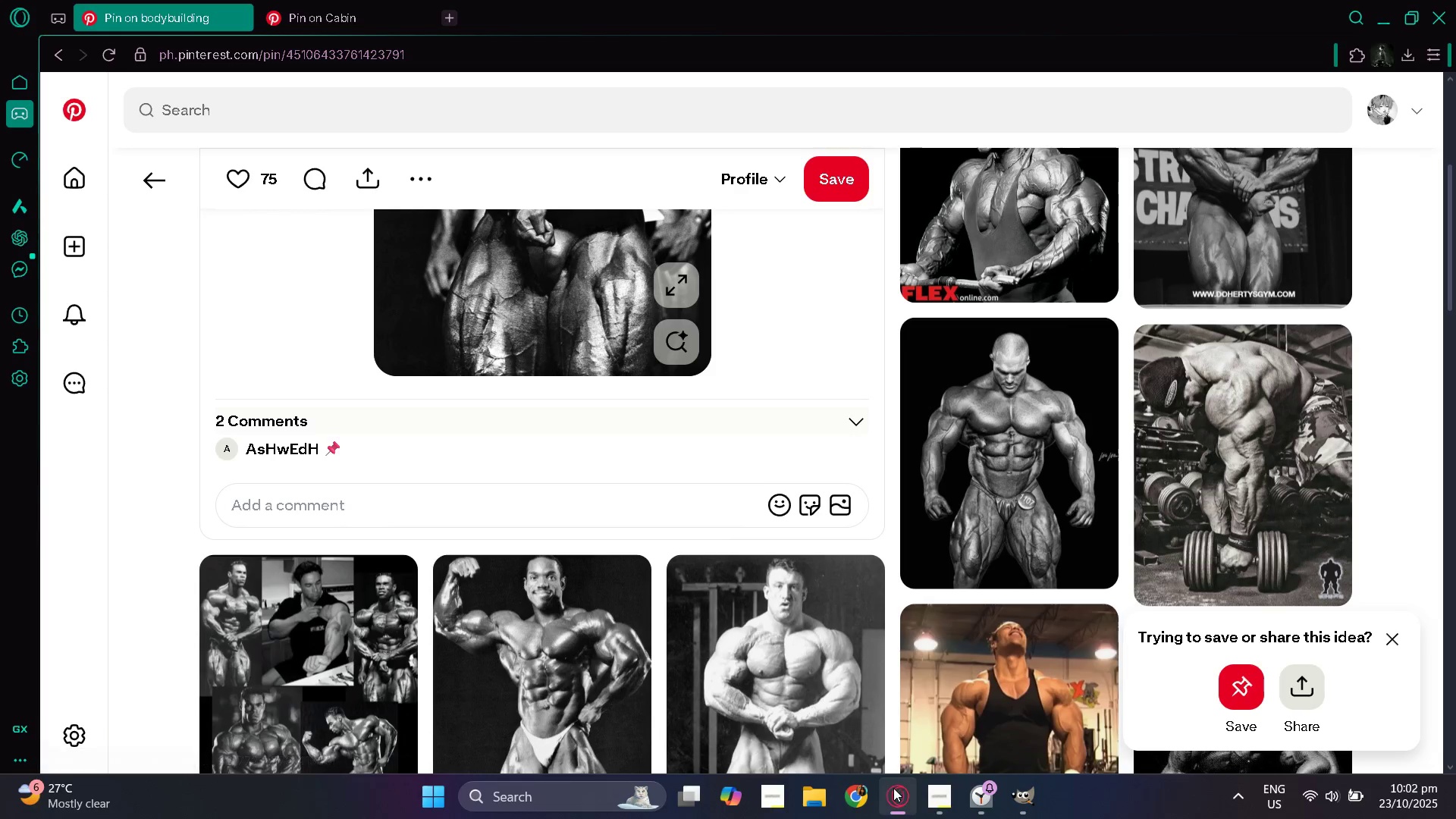 
left_click_drag(start_coordinate=[896, 793], to_coordinate=[980, 807])
 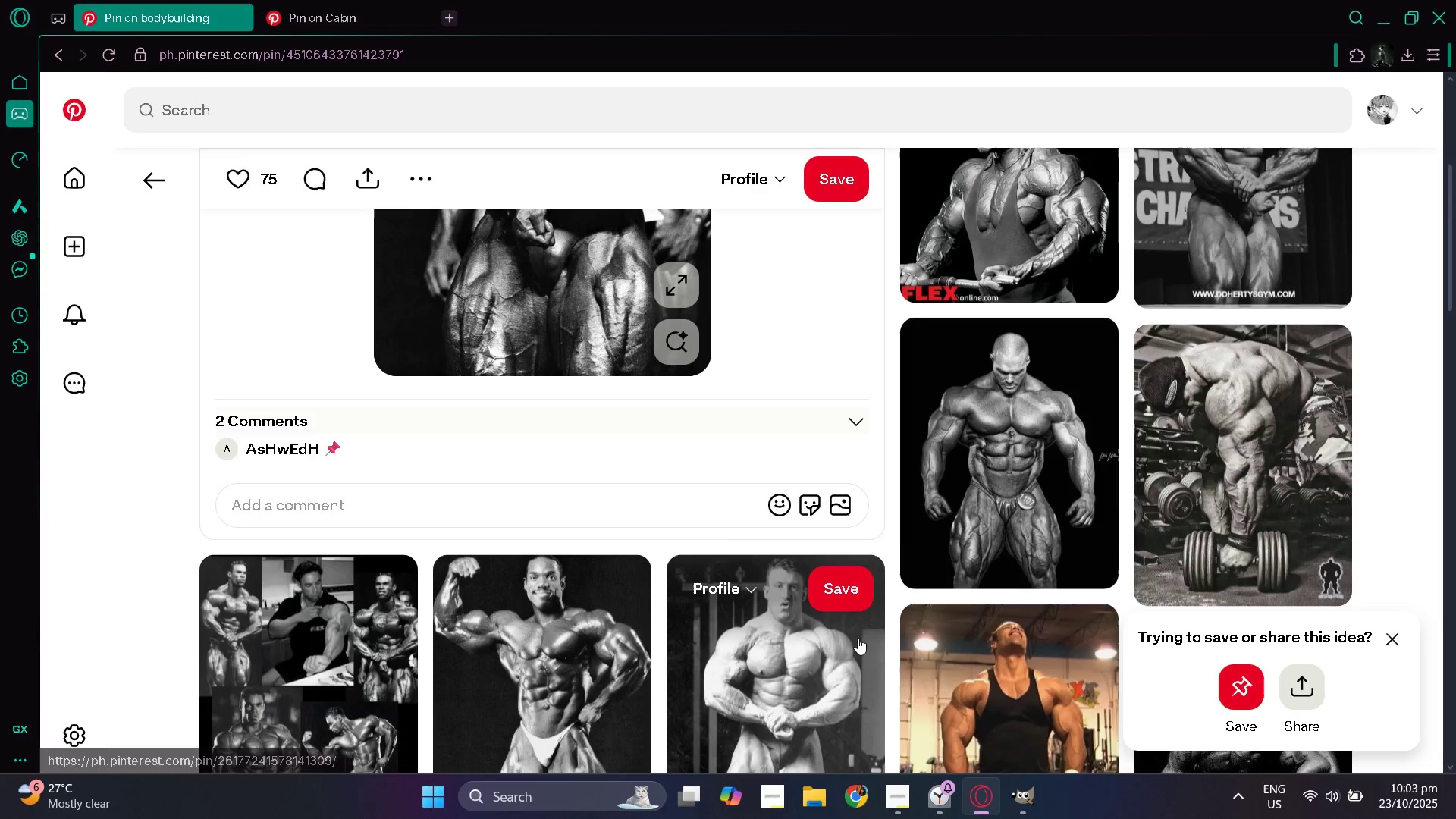 
scroll: coordinate [856, 635], scroll_direction: down, amount: 10.0
 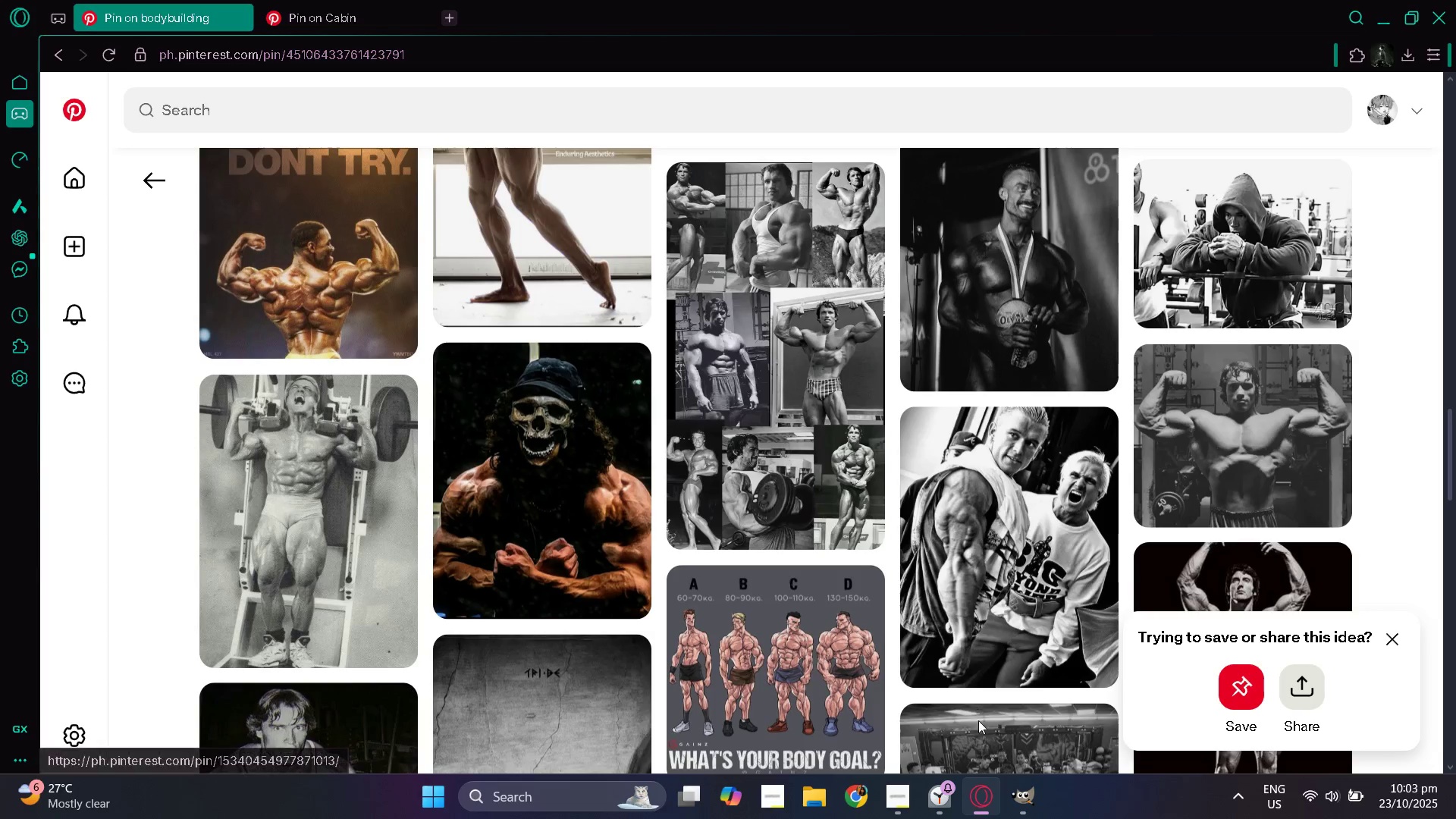 
scroll: coordinate [827, 633], scroll_direction: up, amount: 11.0
 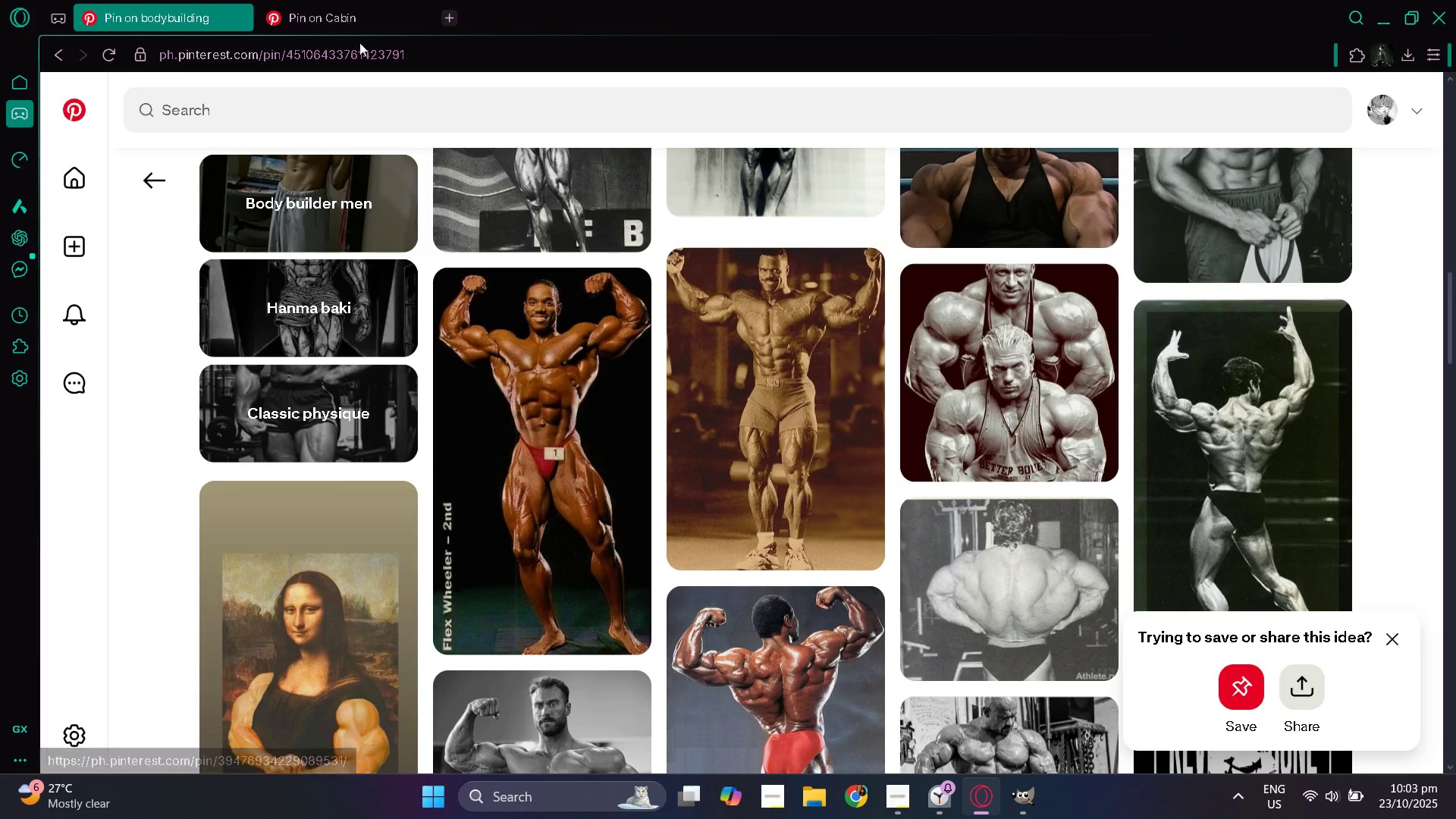 
left_click([331, 0])
 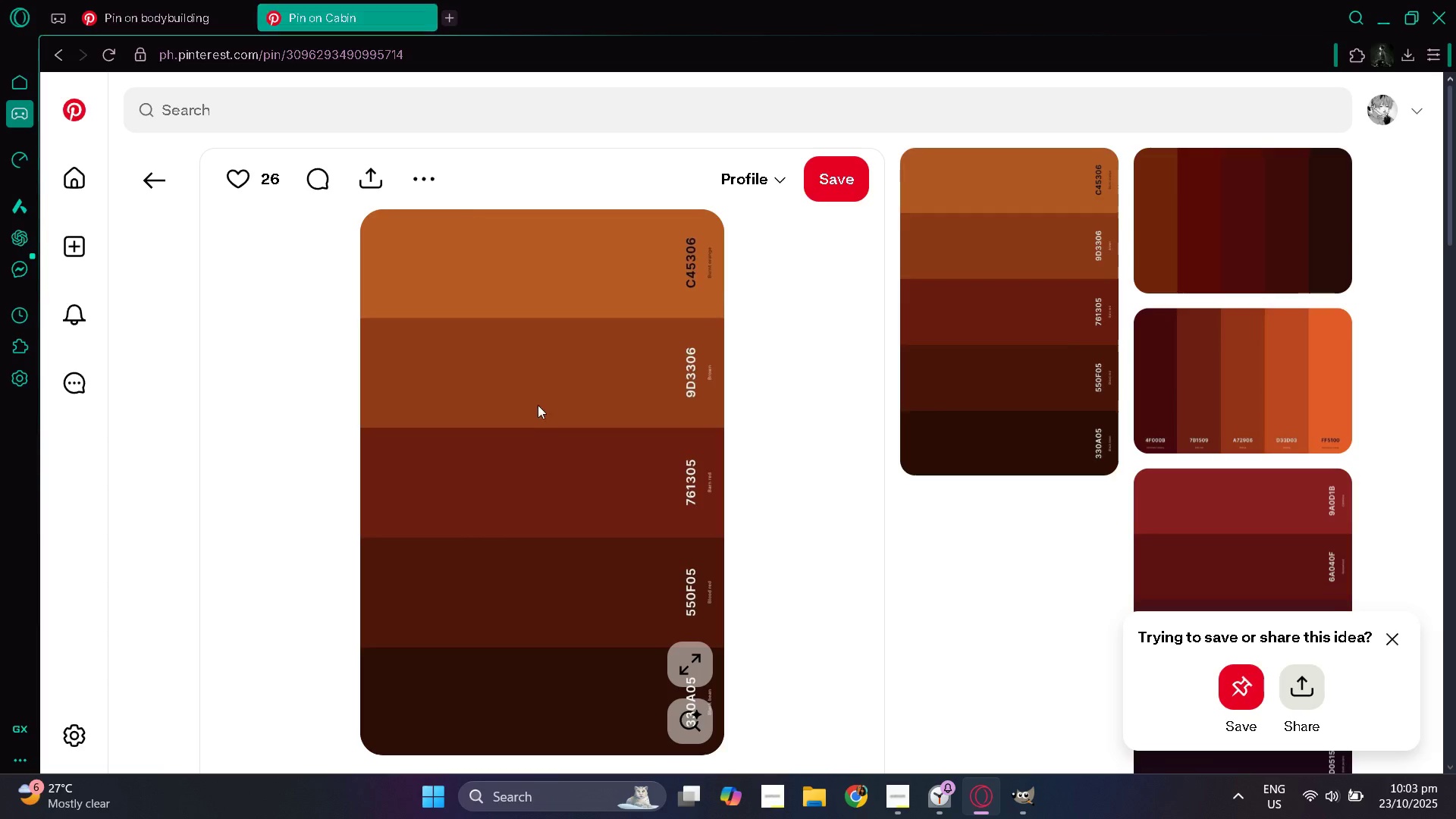 
scroll: coordinate [551, 431], scroll_direction: down, amount: 9.0
 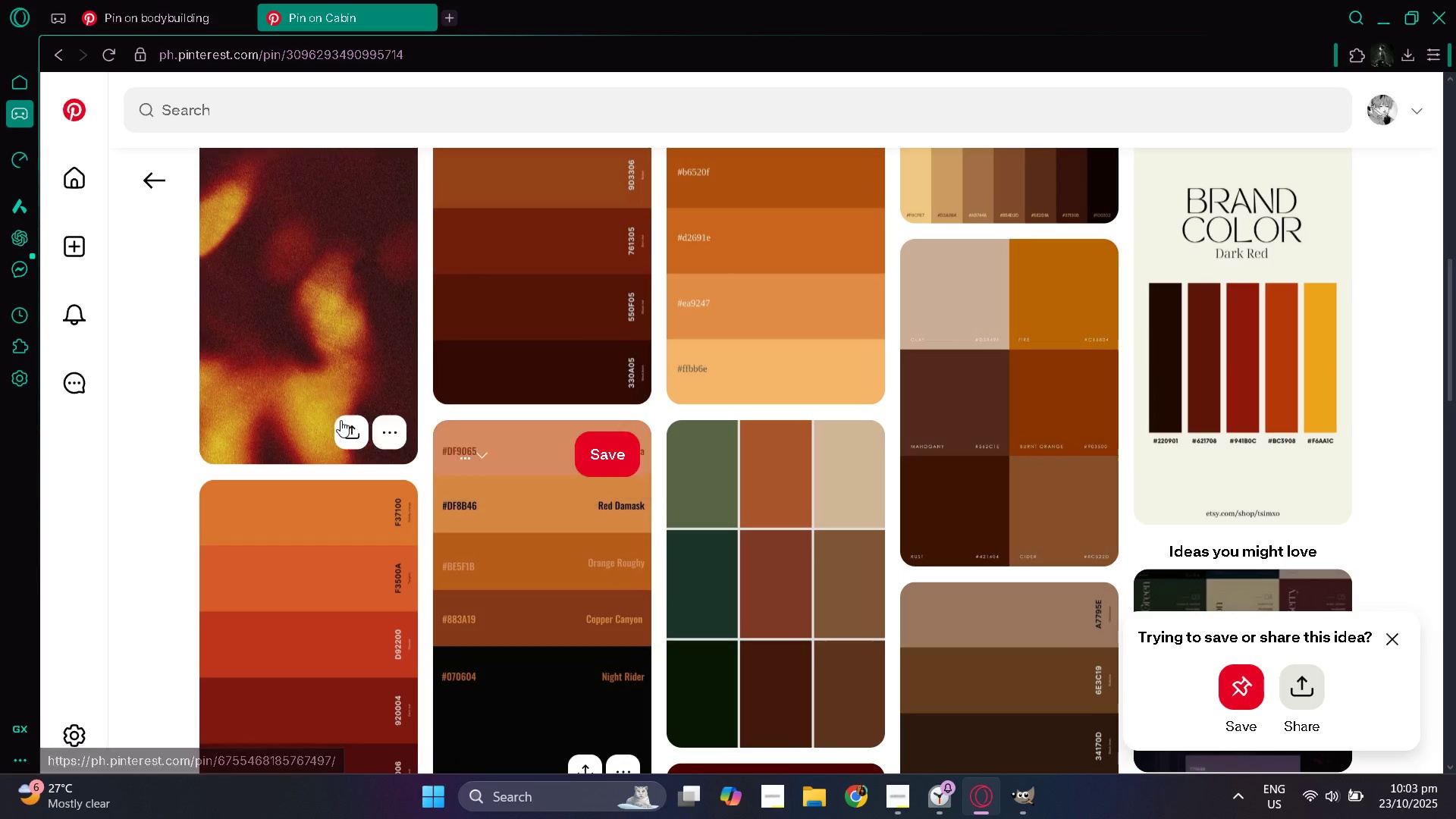 
left_click([340, 420])
 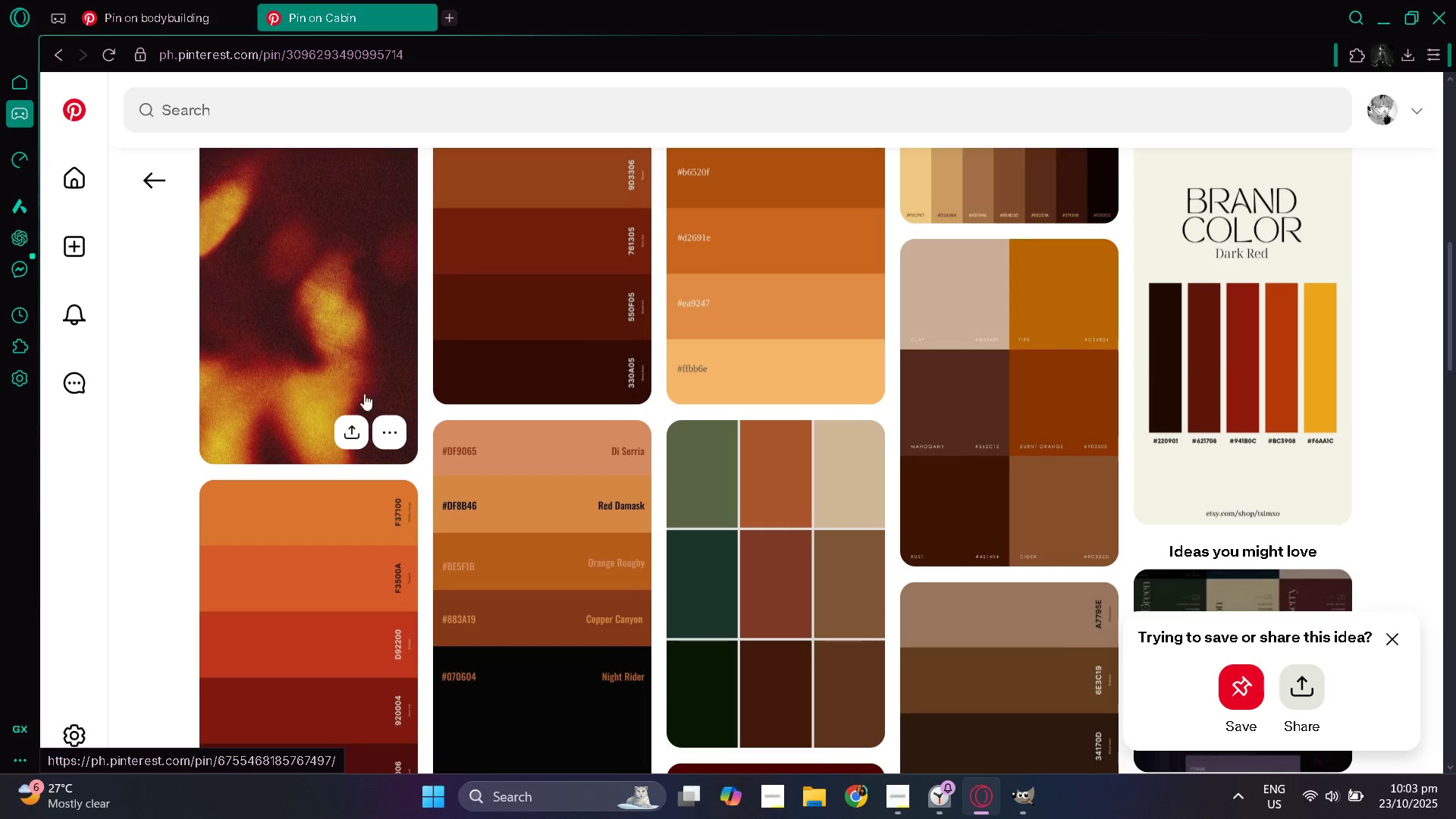 
left_click([304, 346])
 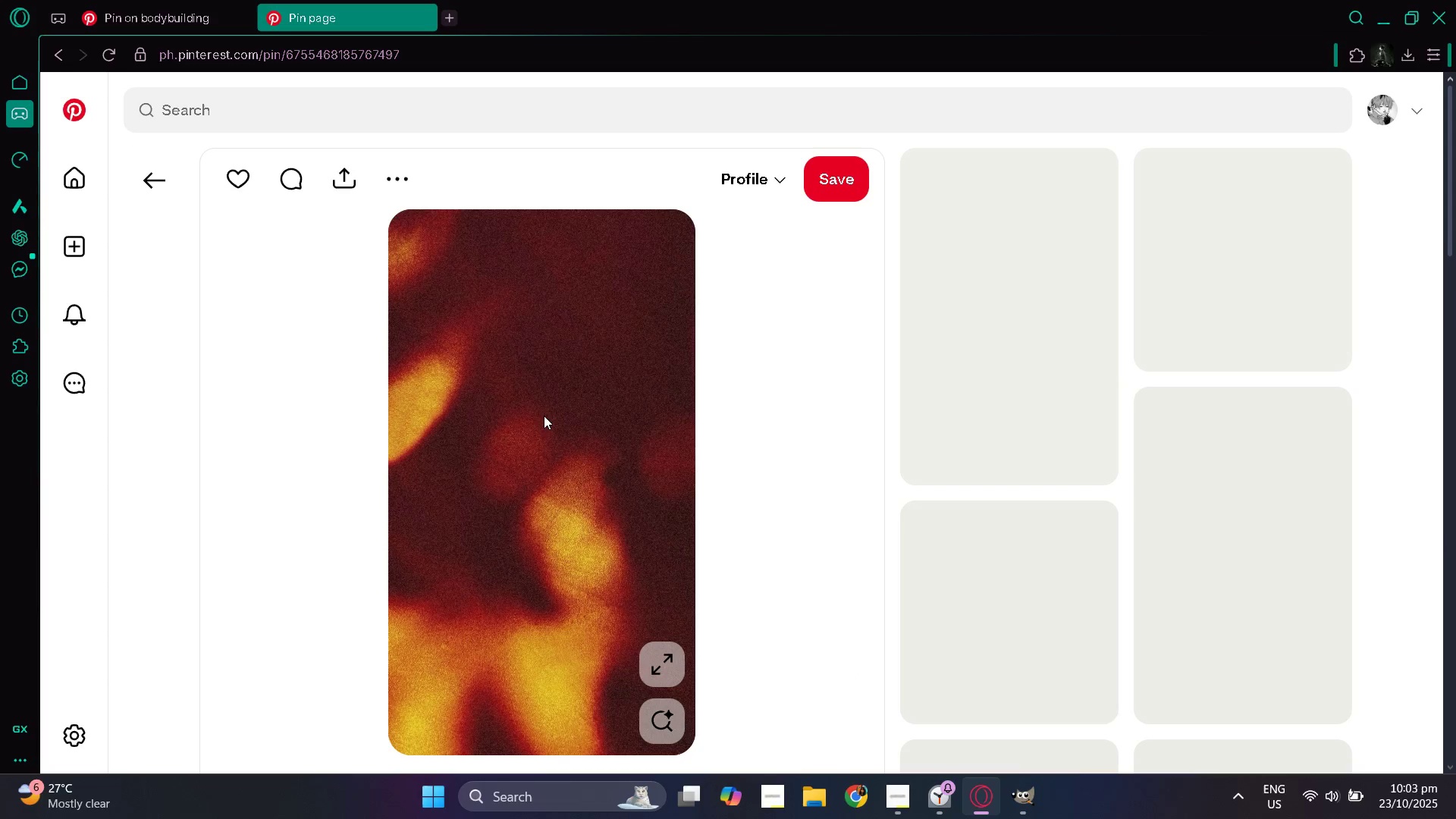 
right_click([502, 421])
 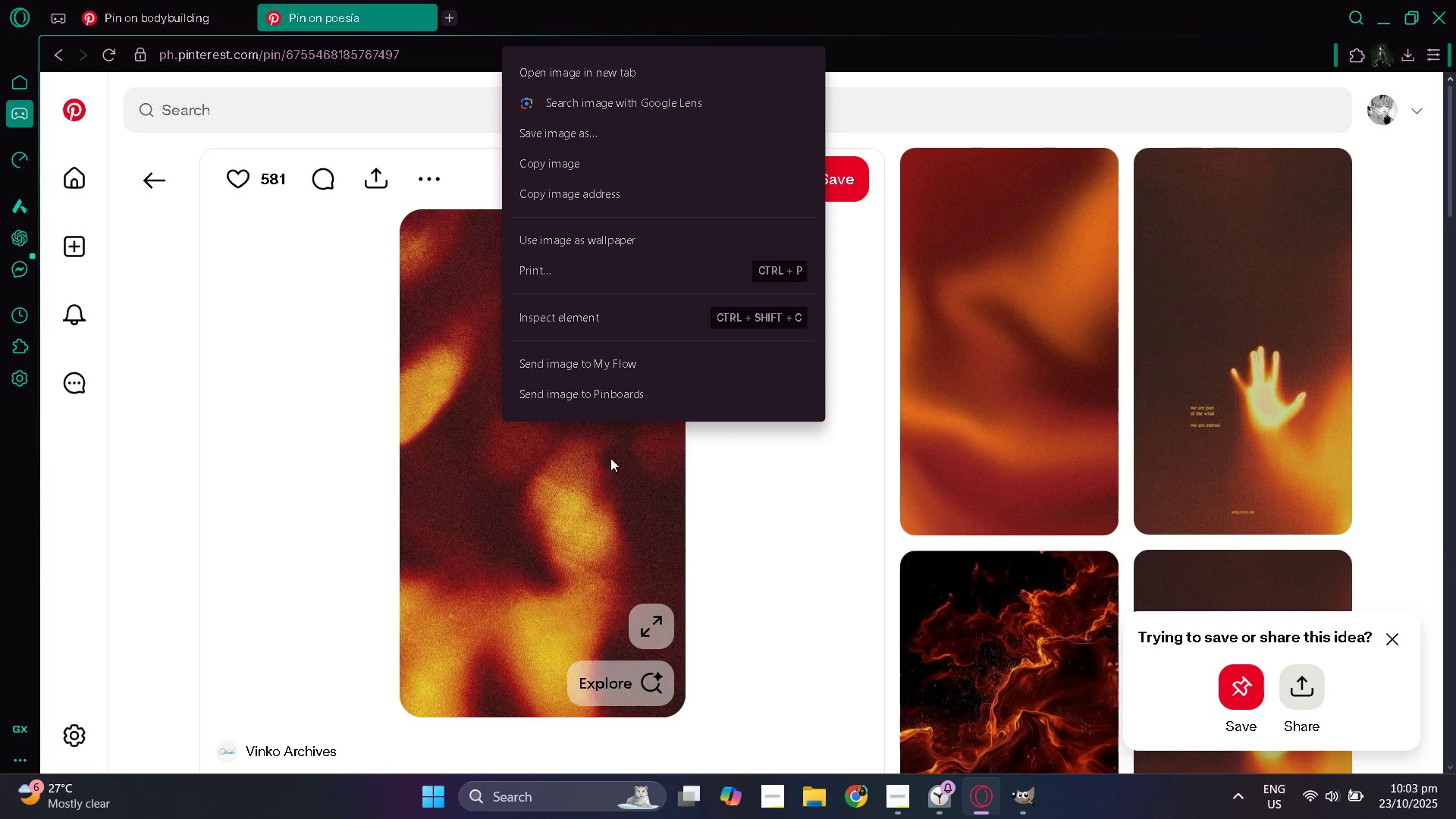 
right_click([555, 445])
 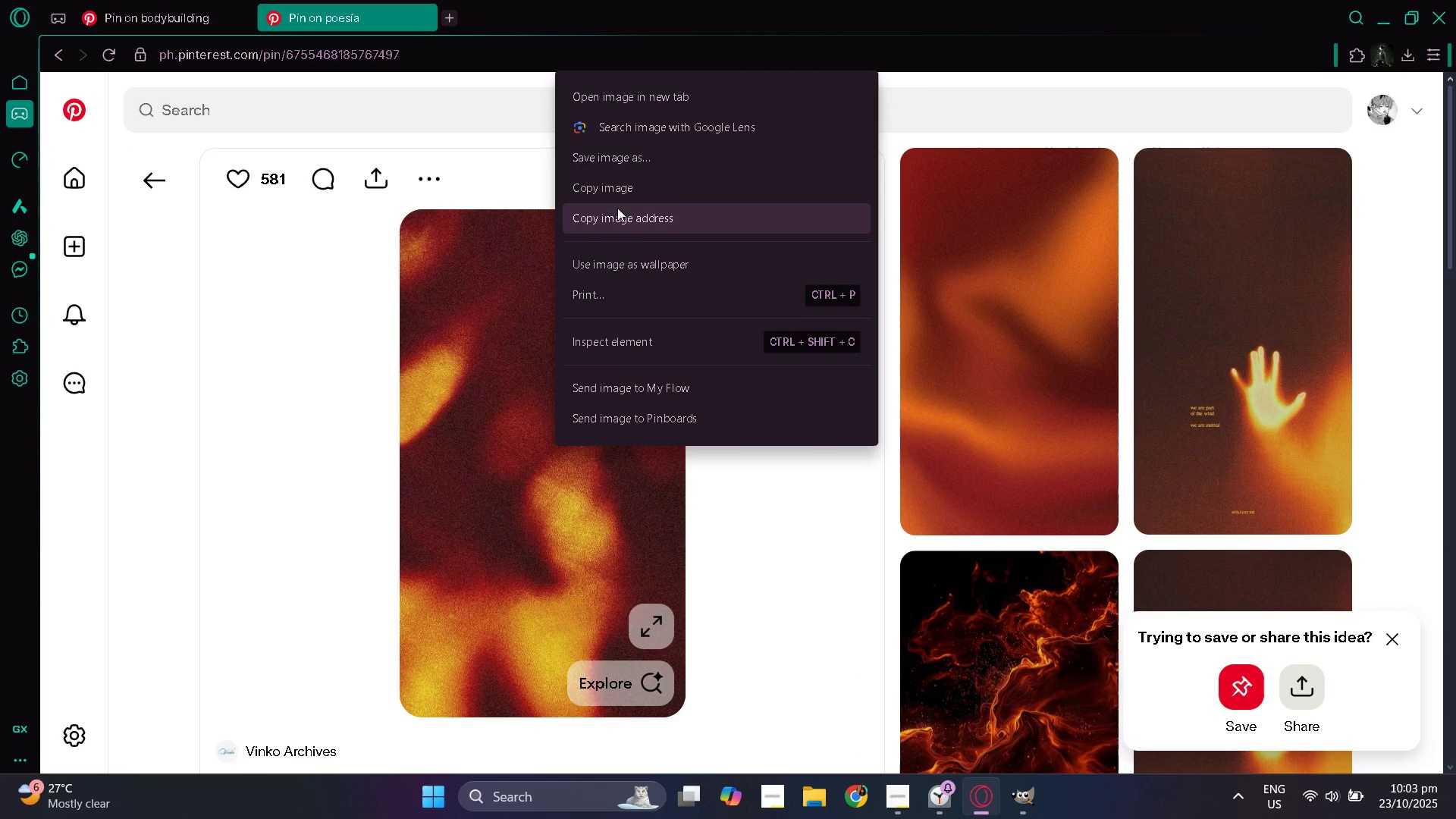 
left_click([622, 189])
 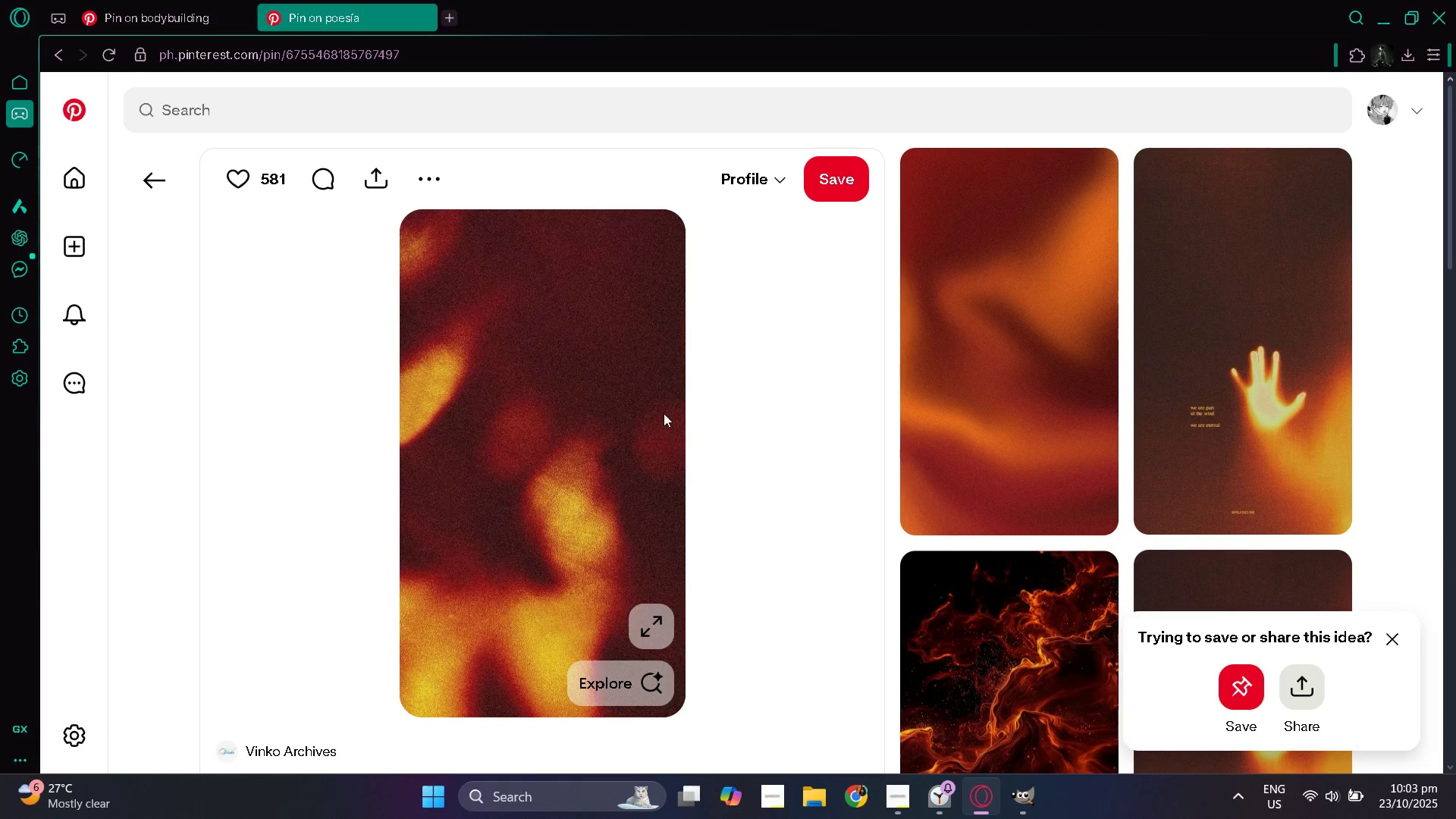 
scroll: coordinate [661, 413], scroll_direction: down, amount: 2.0
 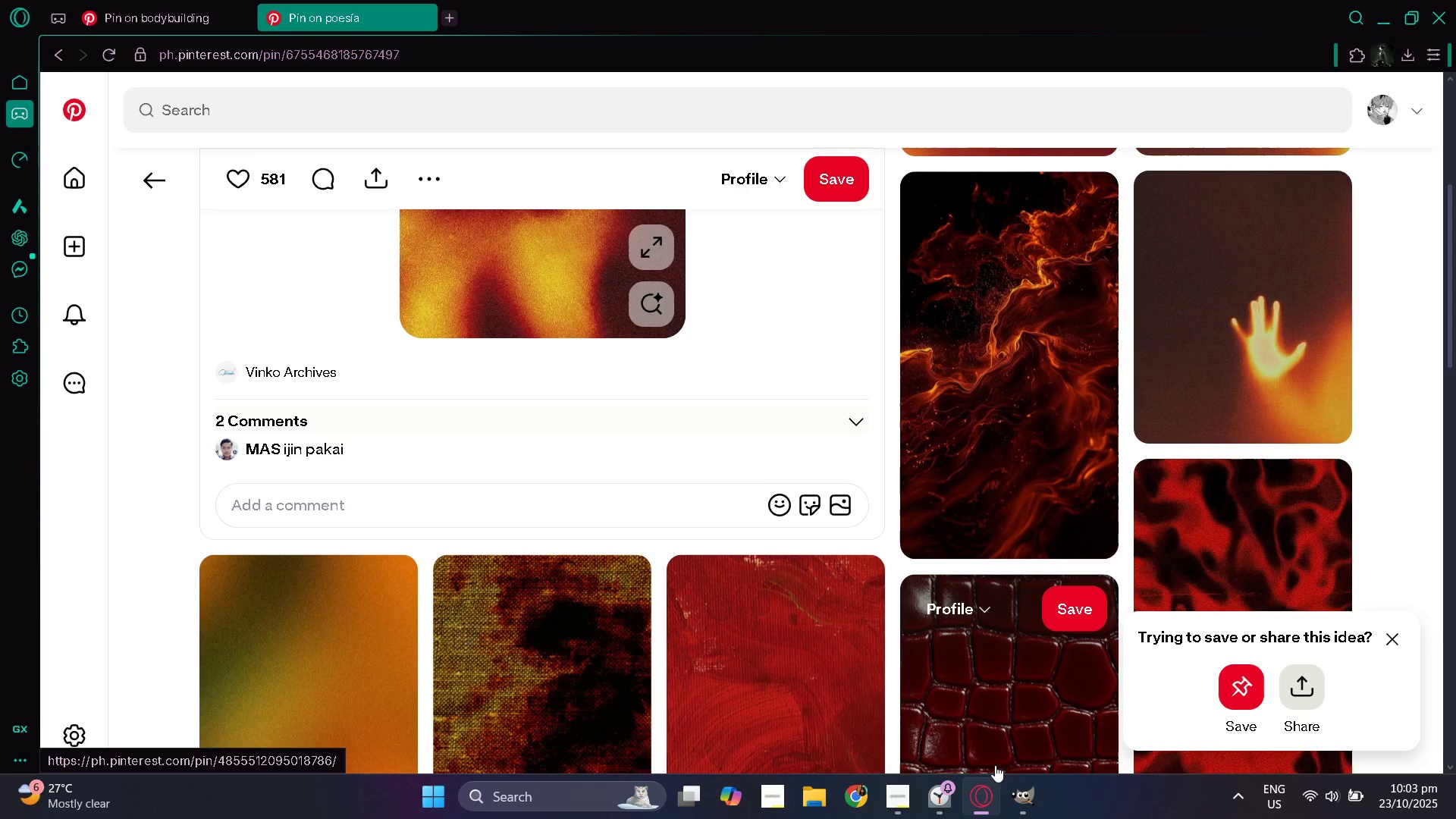 
left_click([1020, 790])
 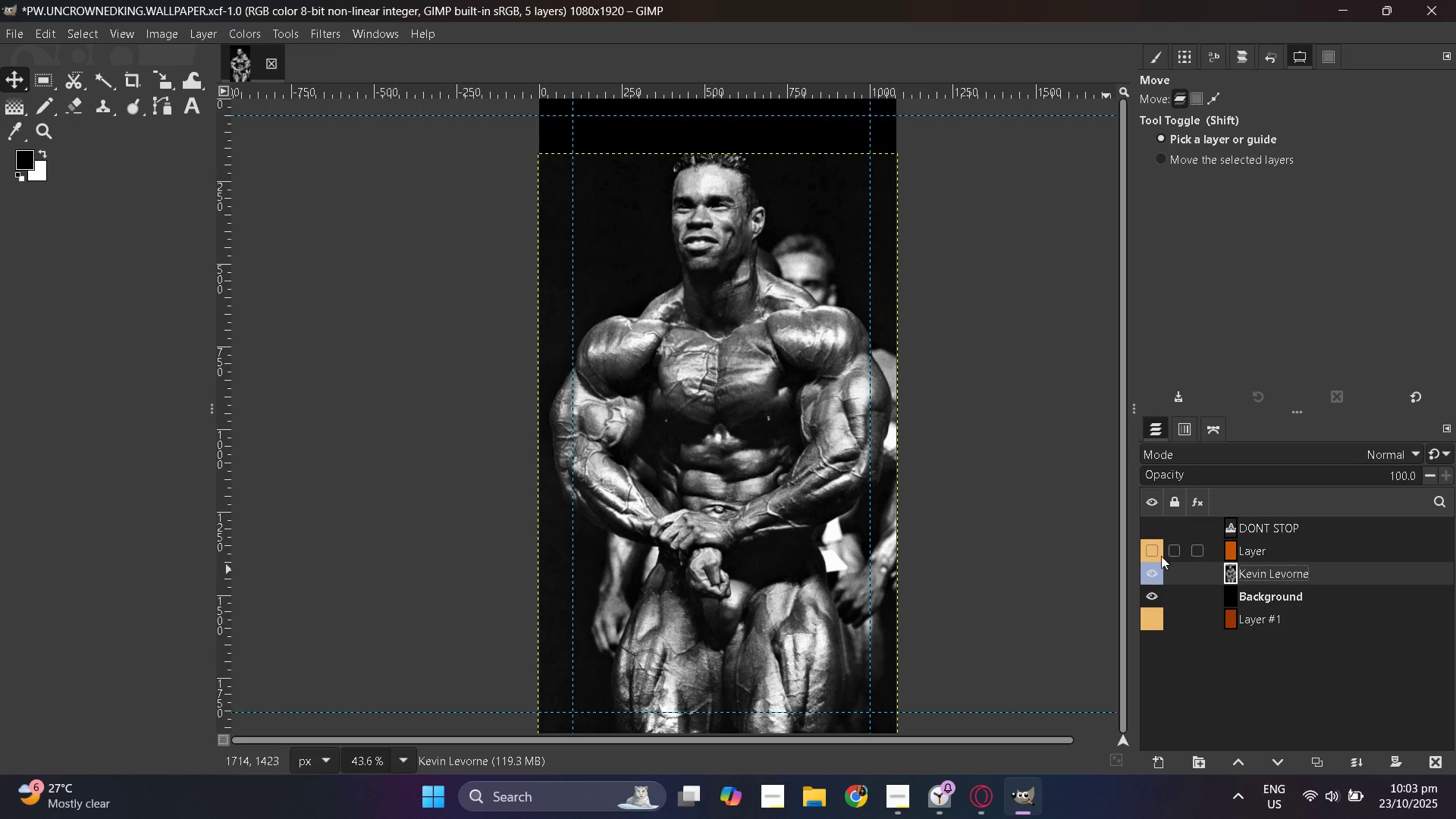 
left_click([1149, 550])
 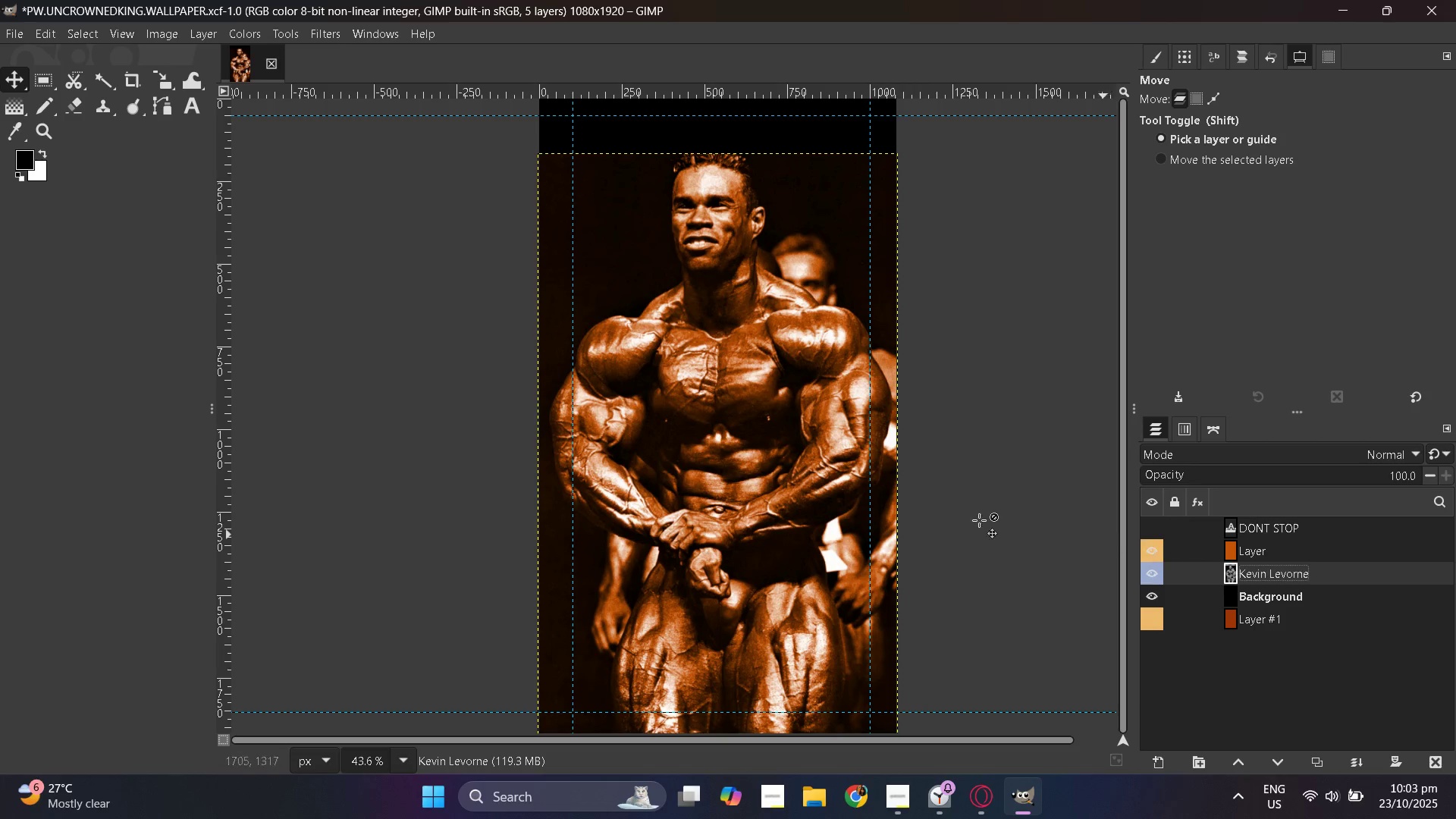 
right_click([744, 473])
 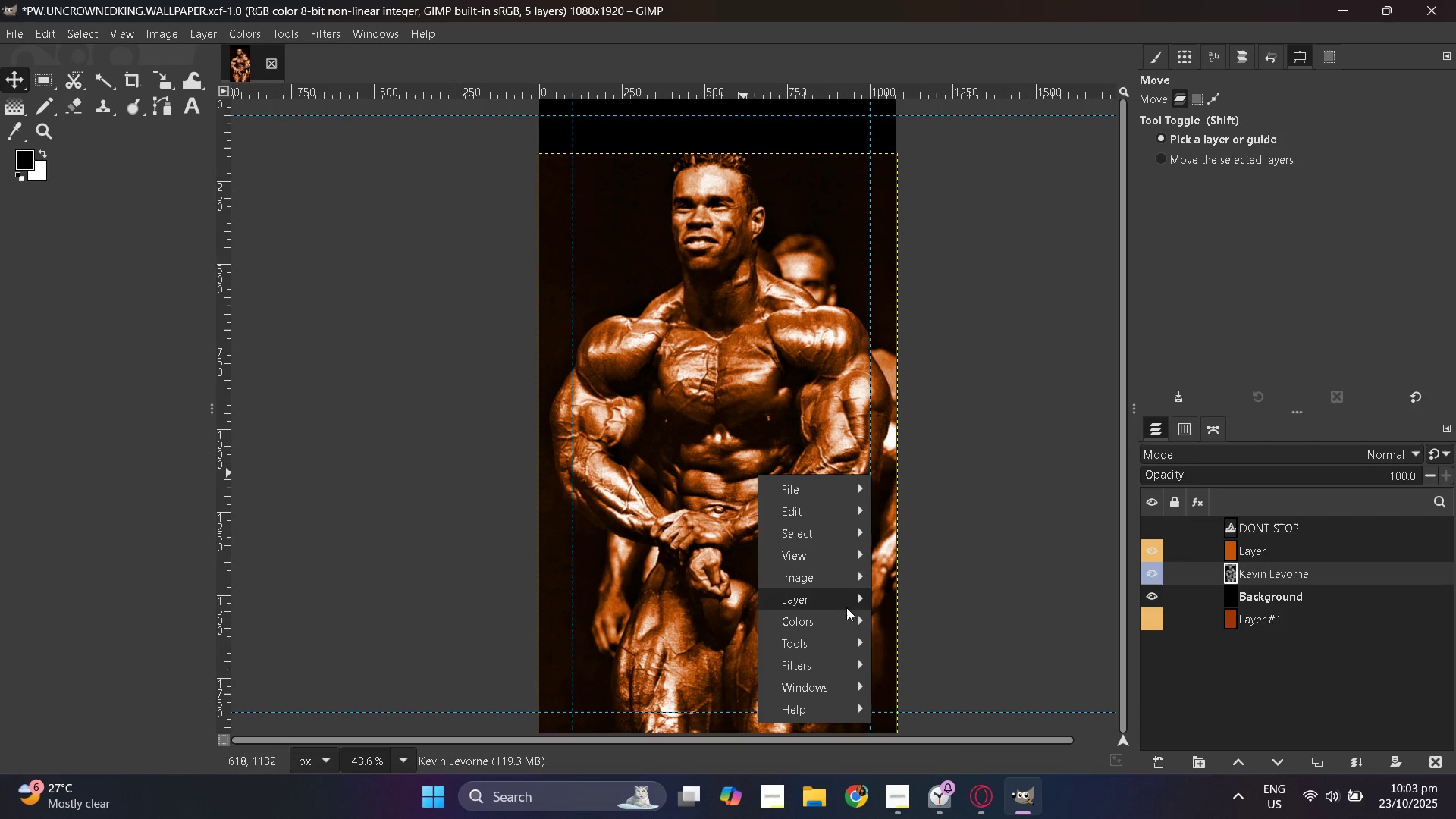 
left_click([683, 475])
 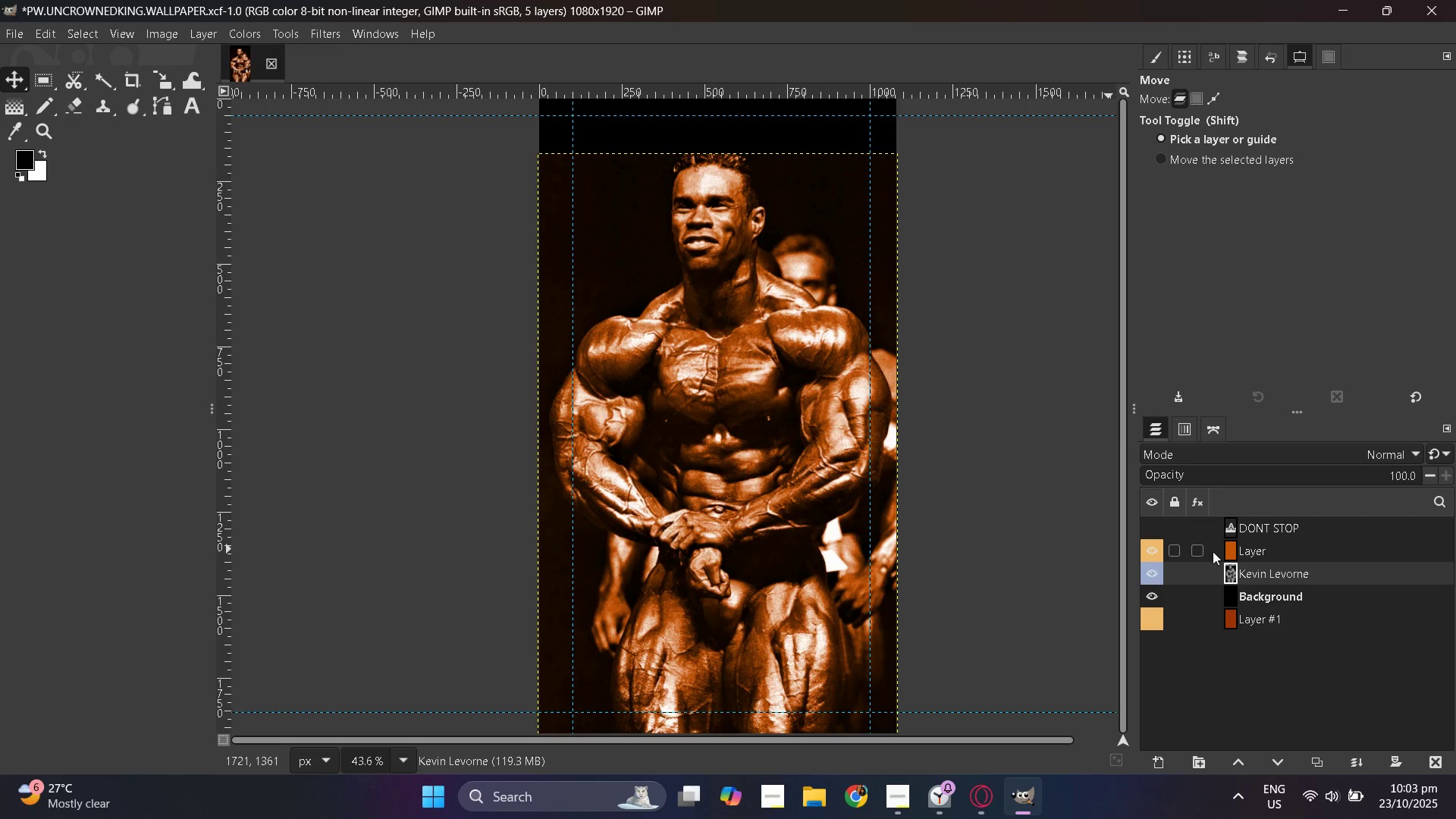 
left_click([1227, 551])
 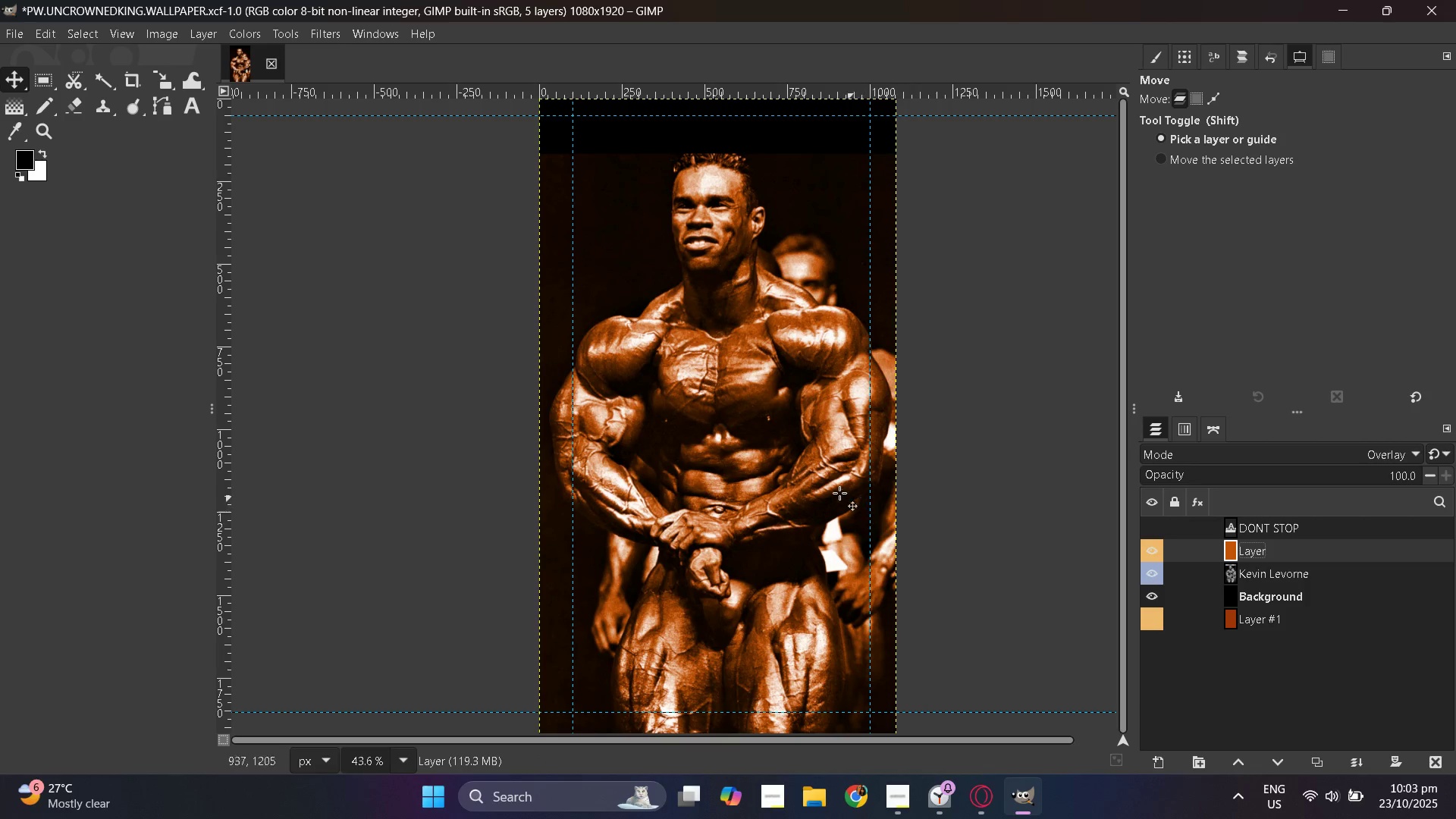 
key(Control+V)
 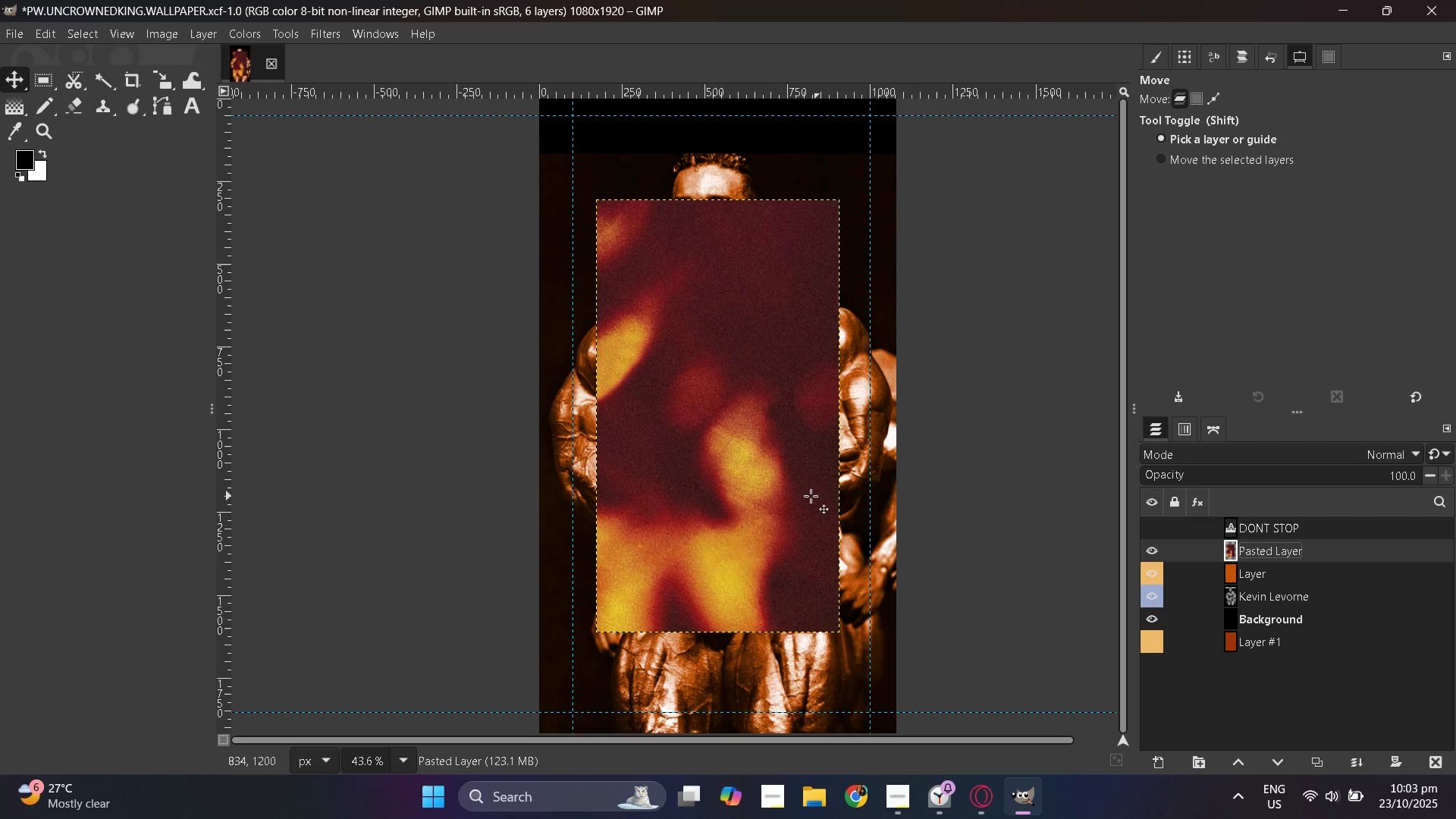 
hold_key(key=ControlLeft, duration=0.35)
scroll: coordinate [798, 493], scroll_direction: down, amount: 2.0
 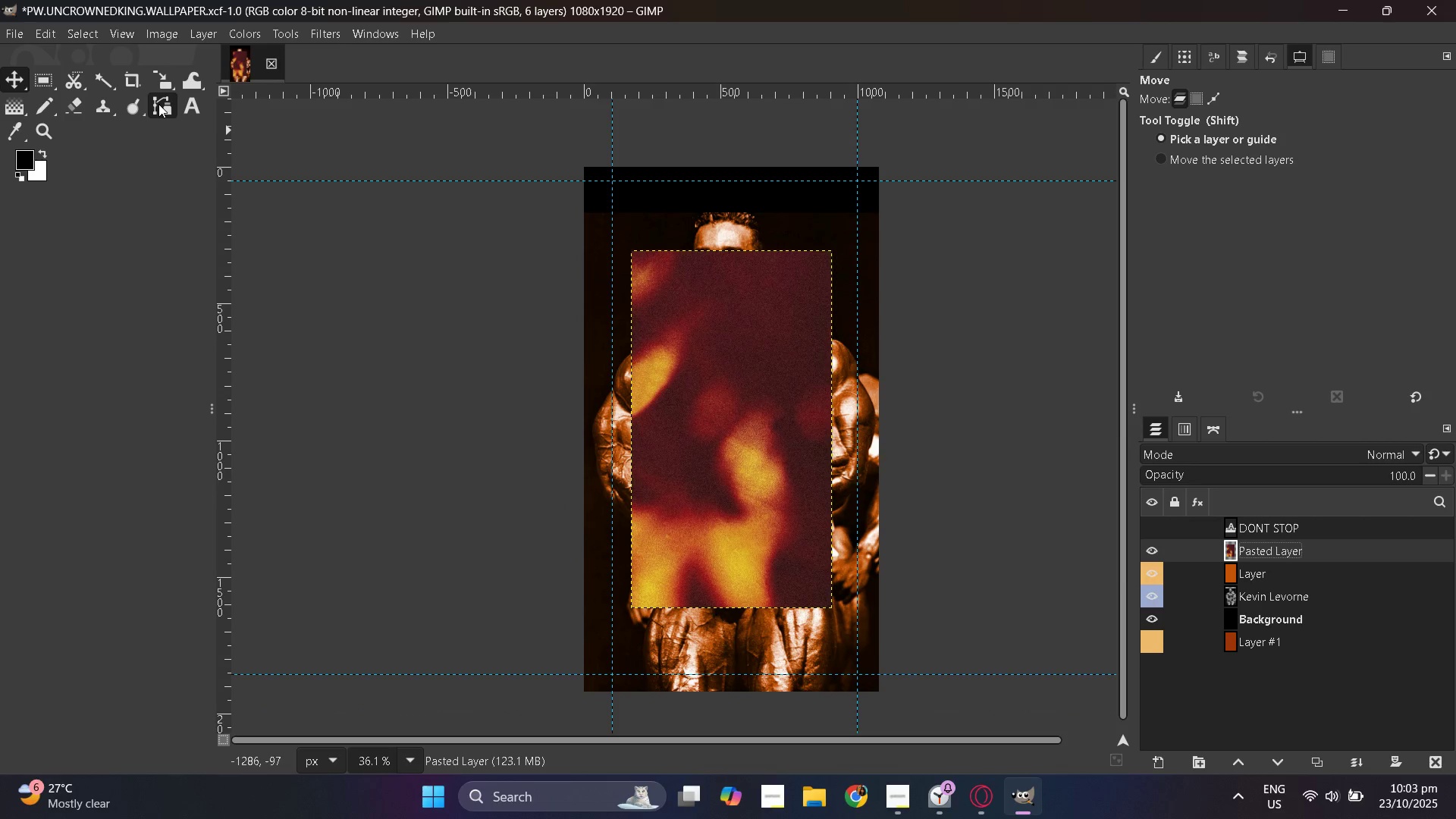 
left_click([163, 86])
 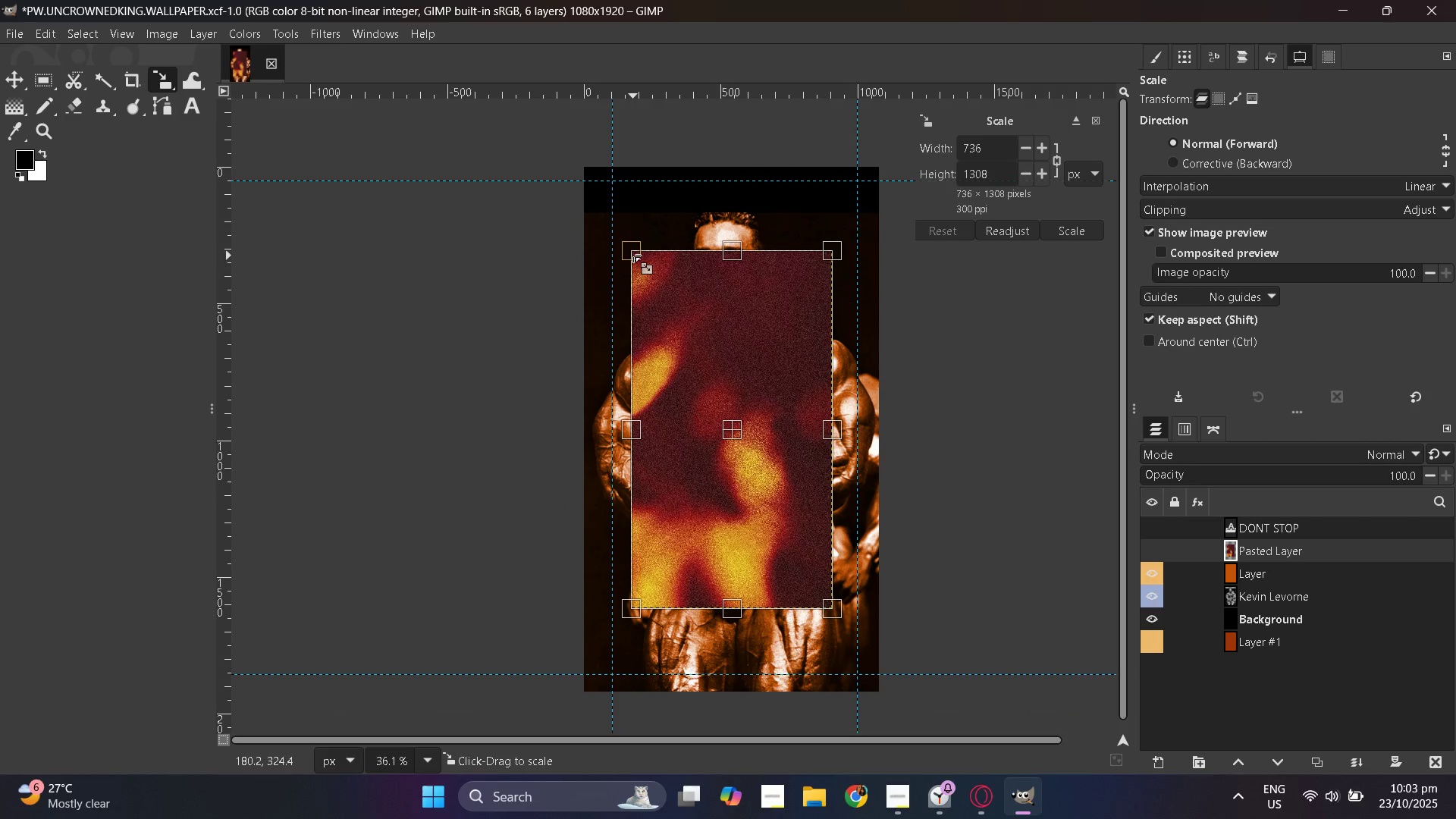 
left_click_drag(start_coordinate=[633, 251], to_coordinate=[587, 165])
 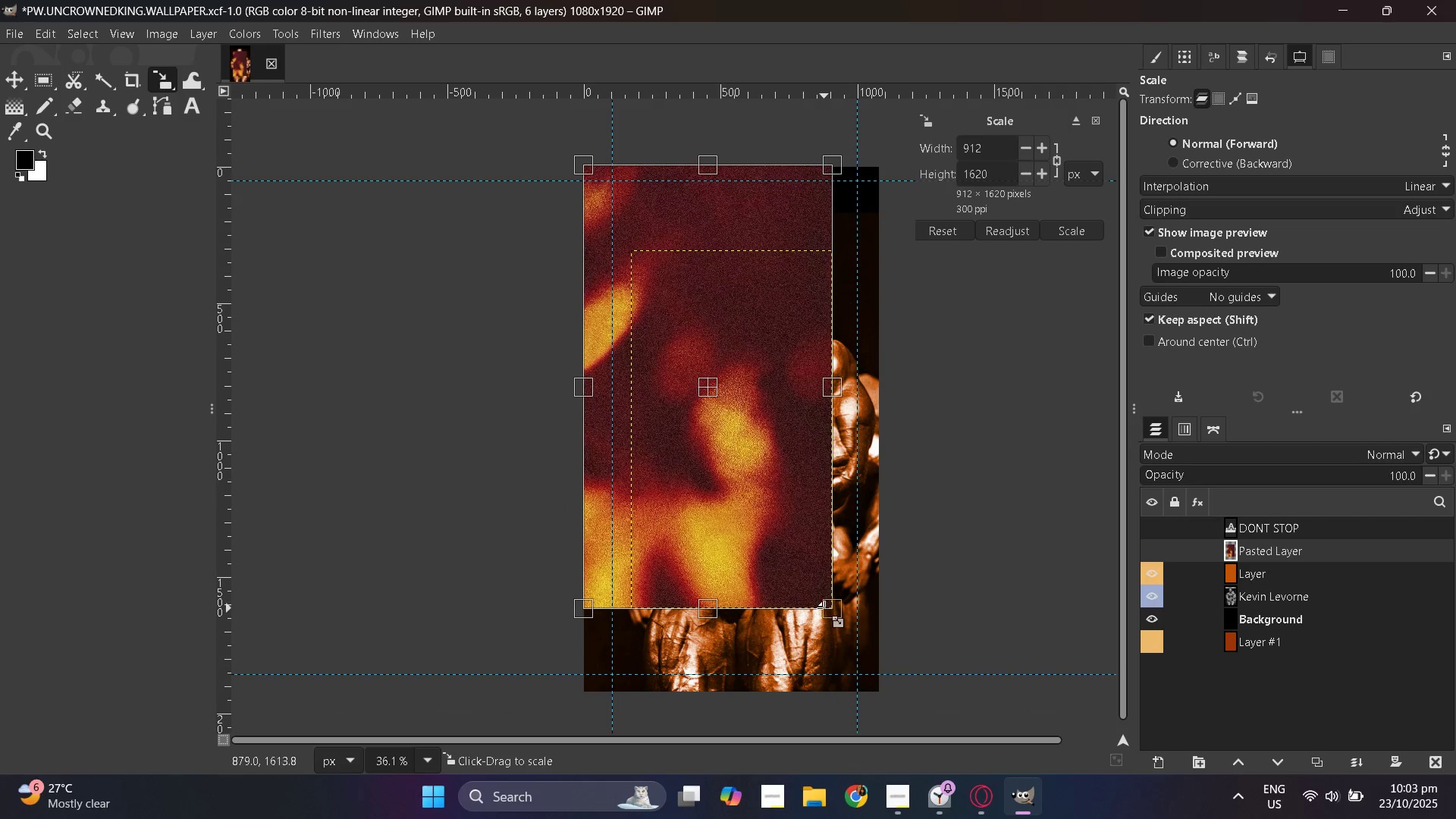 
left_click_drag(start_coordinate=[828, 610], to_coordinate=[897, 690])
 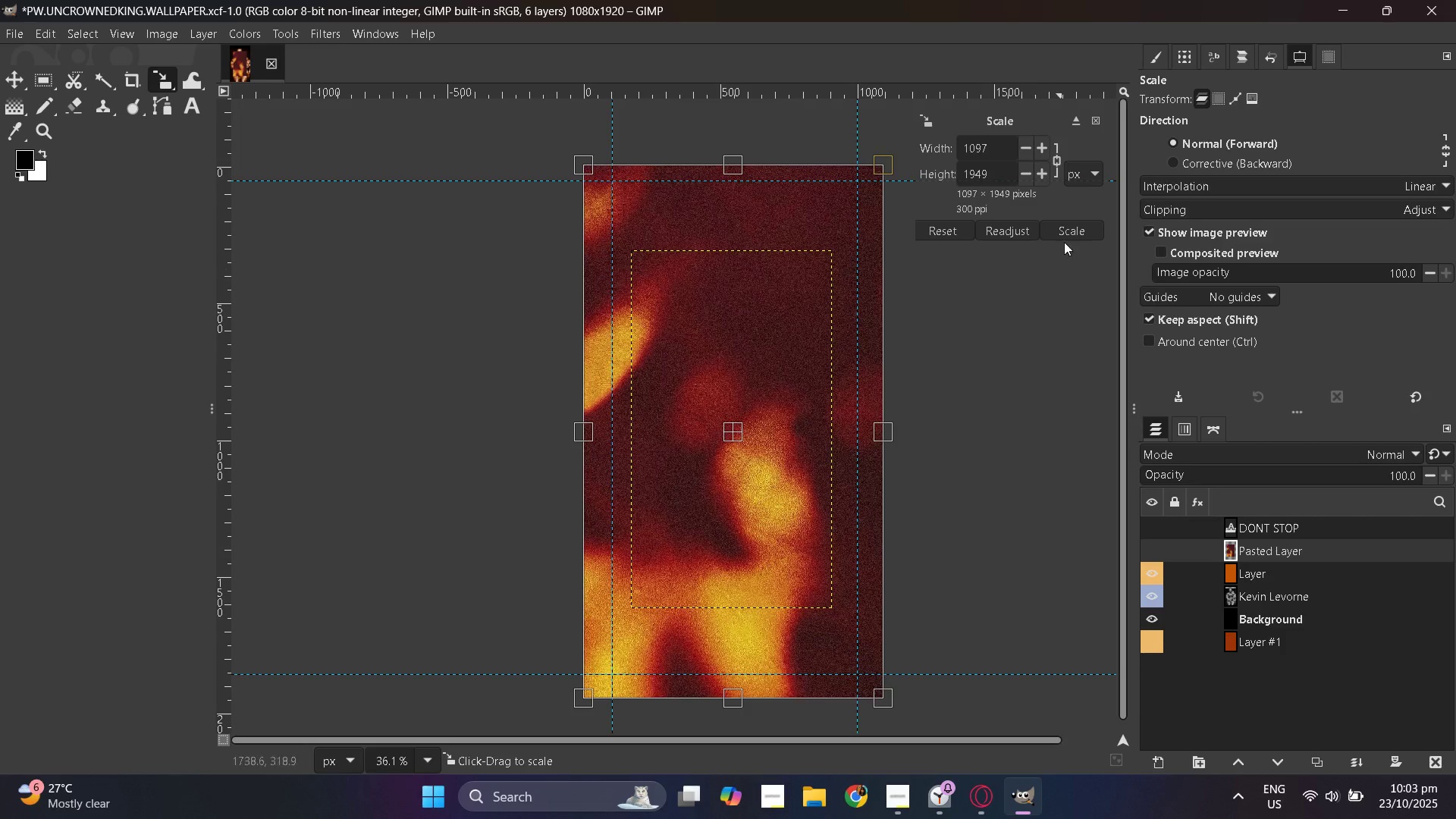 
left_click([1064, 224])
 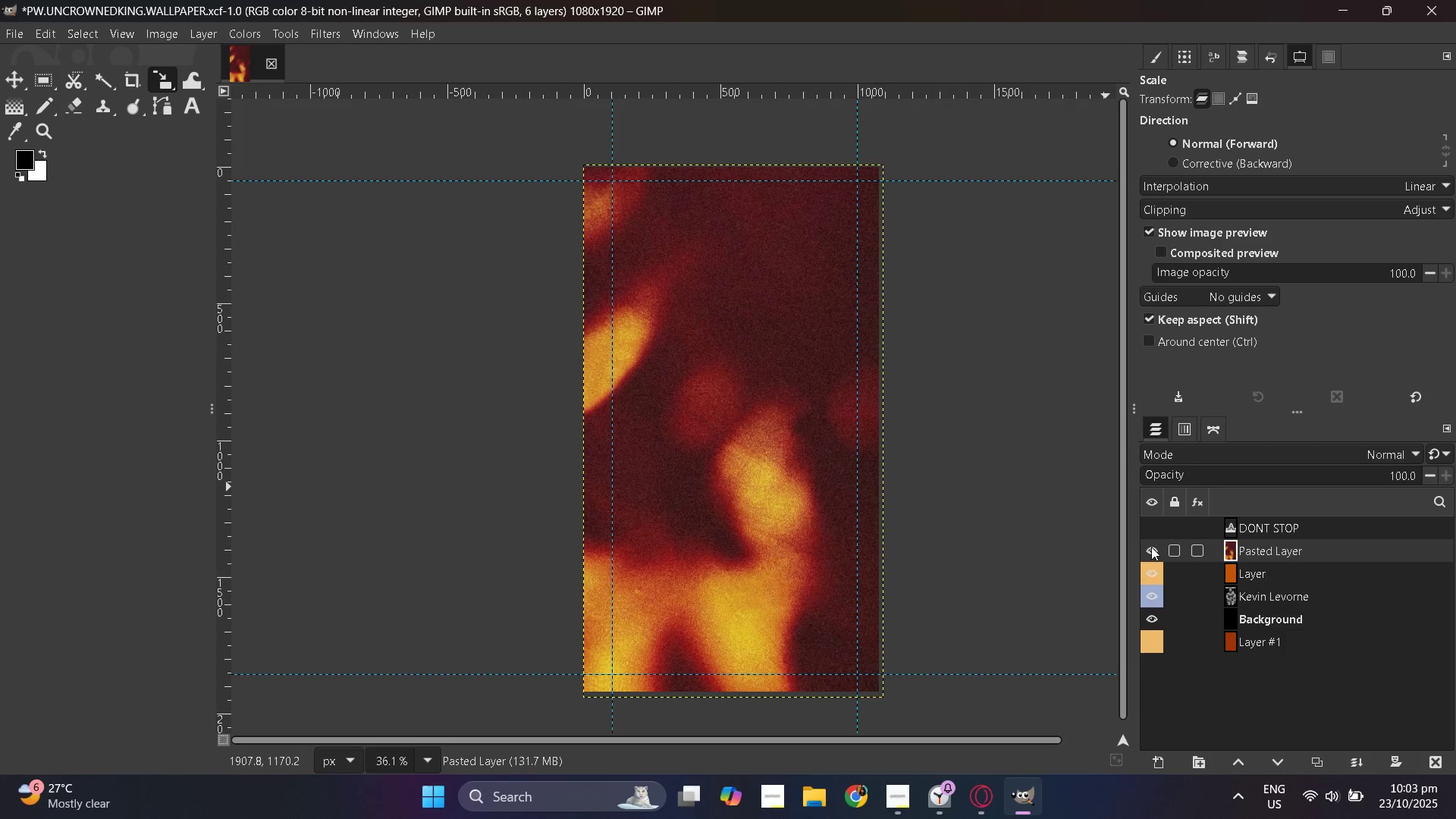 
double_click([1239, 550])
 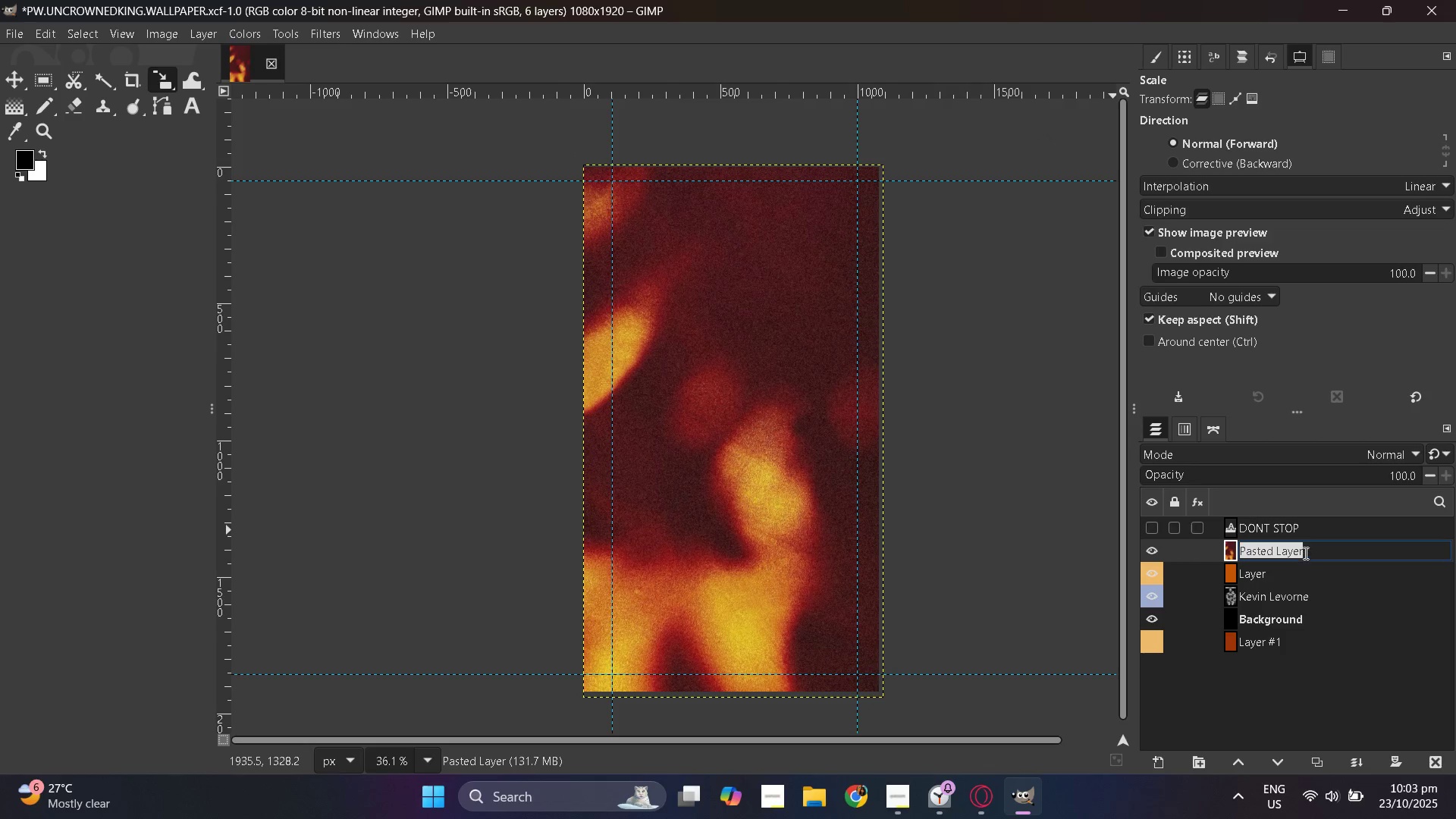 
left_click([1304, 553])
 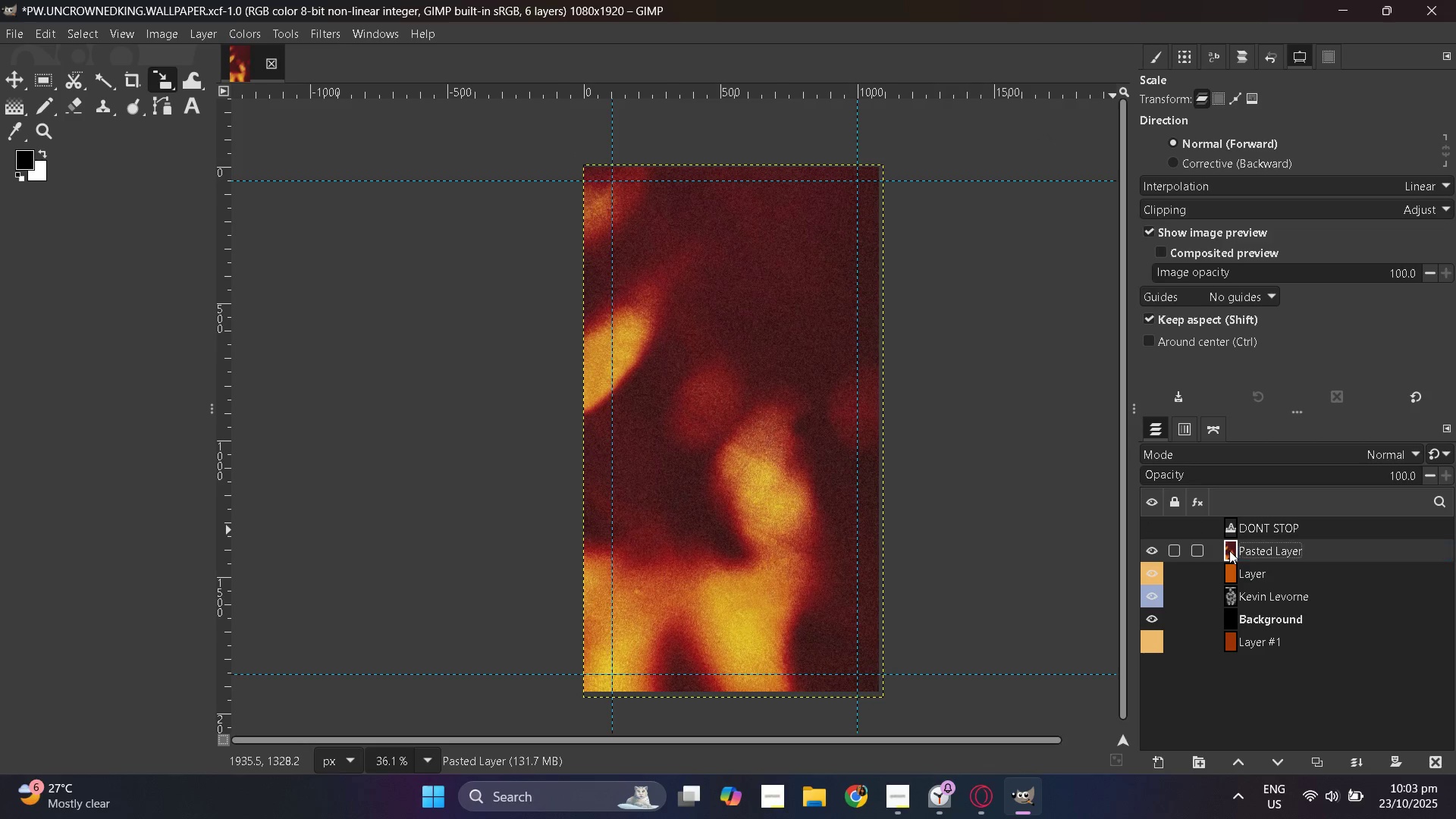 
double_click([1229, 551])
 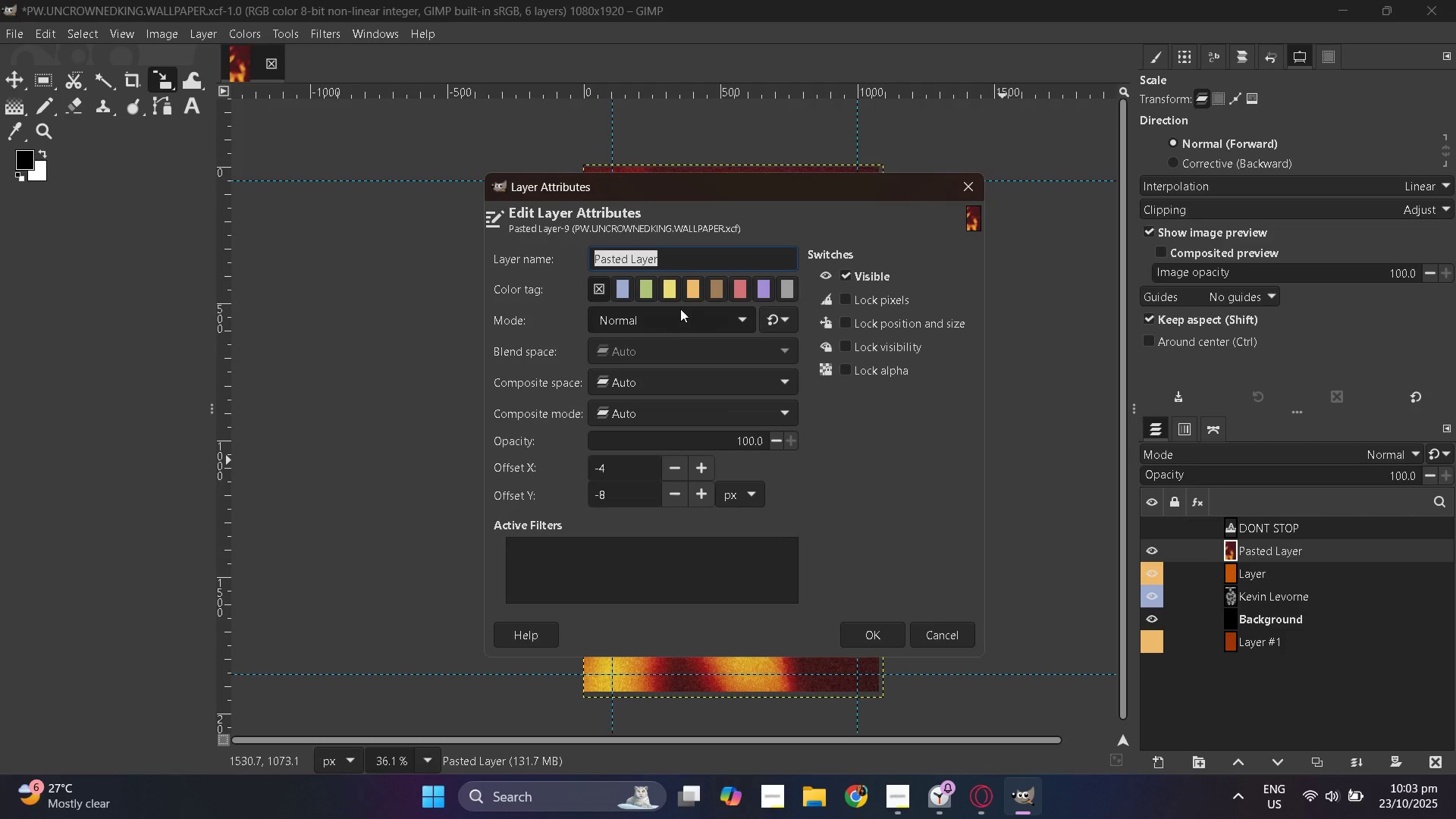 
left_click([688, 289])
 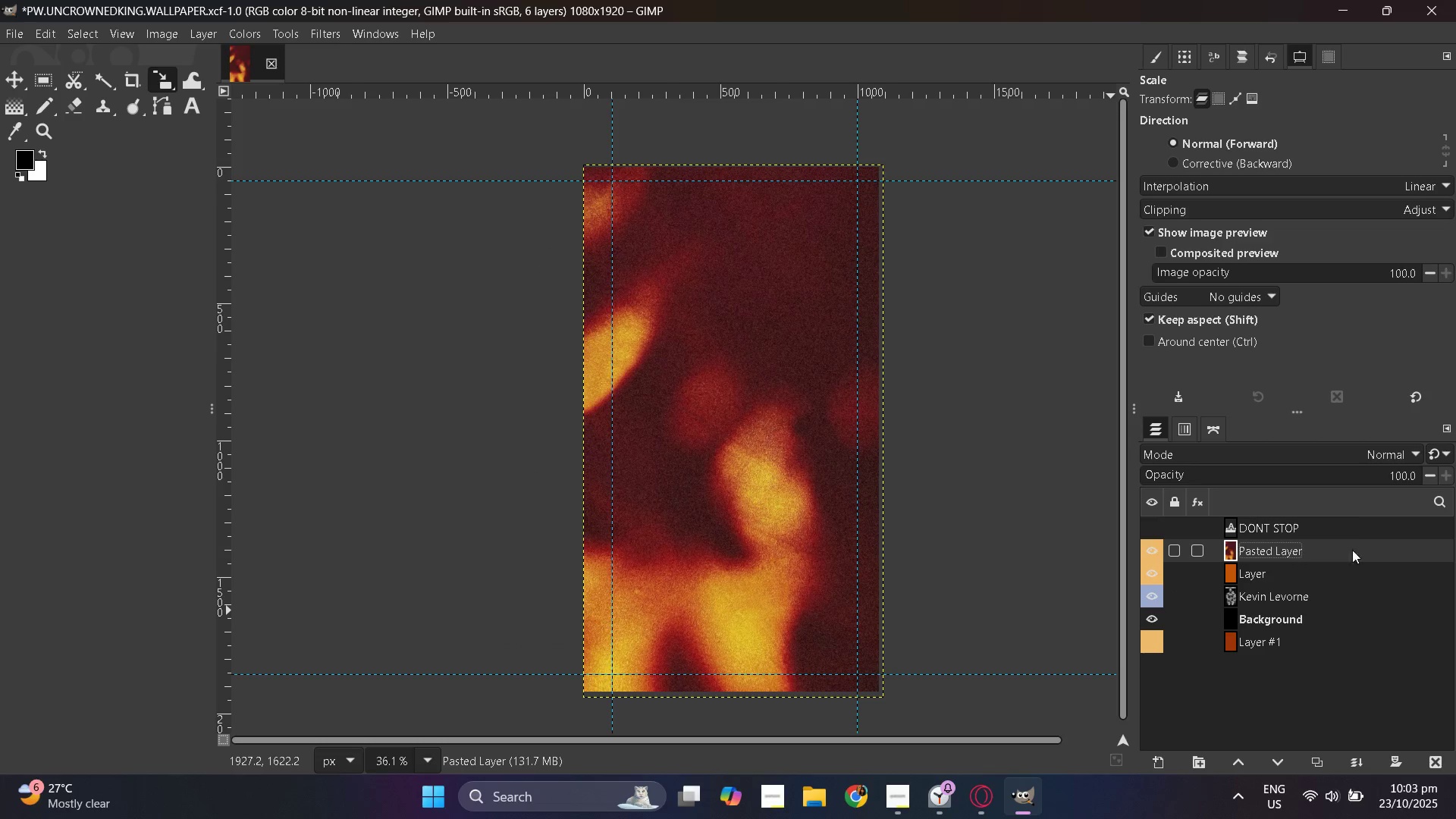 
left_click([1379, 454])
 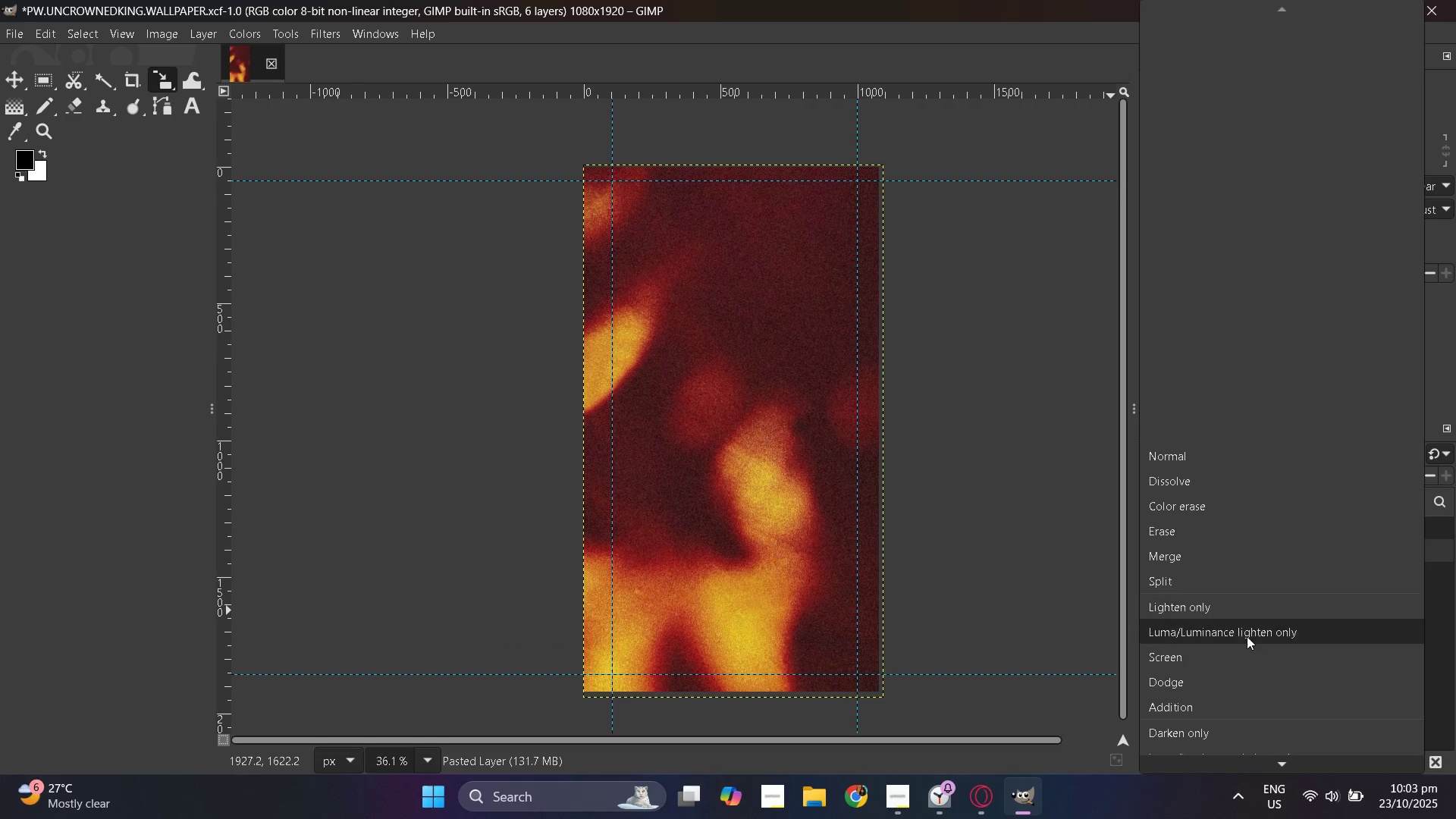 
scroll: coordinate [1210, 670], scroll_direction: down, amount: 14.0
 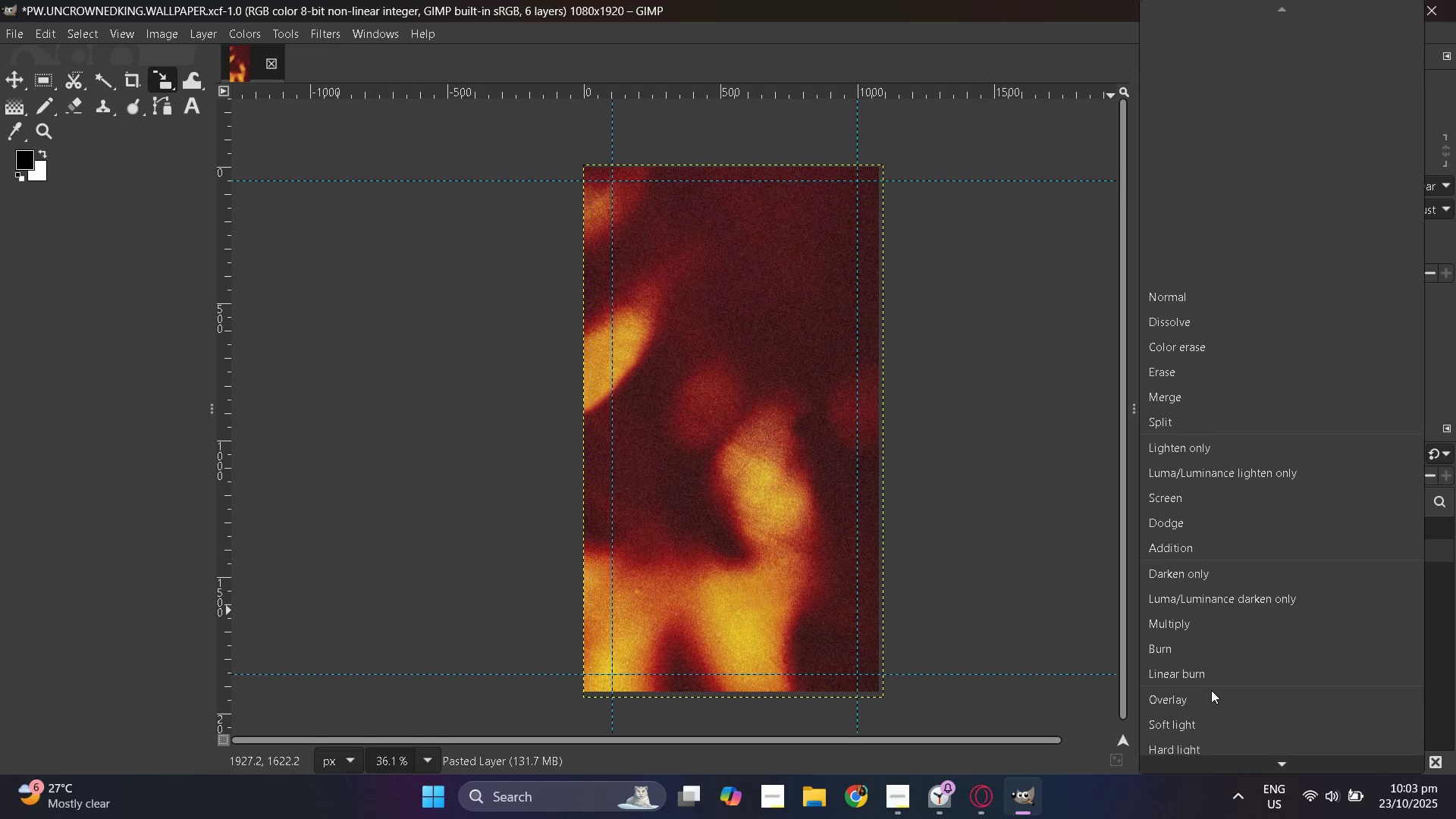 
left_click([1211, 690])
 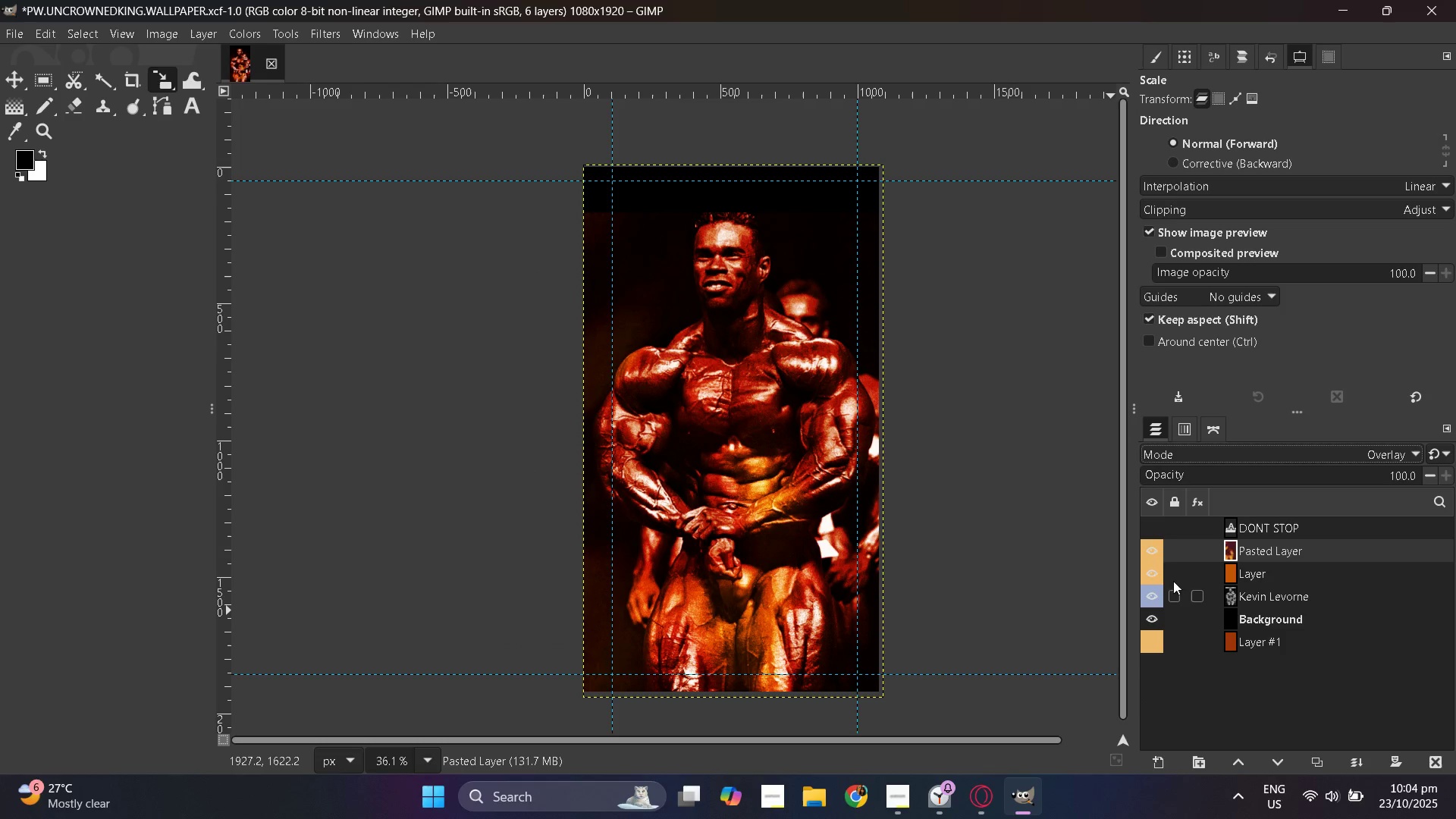 
left_click([1153, 573])
 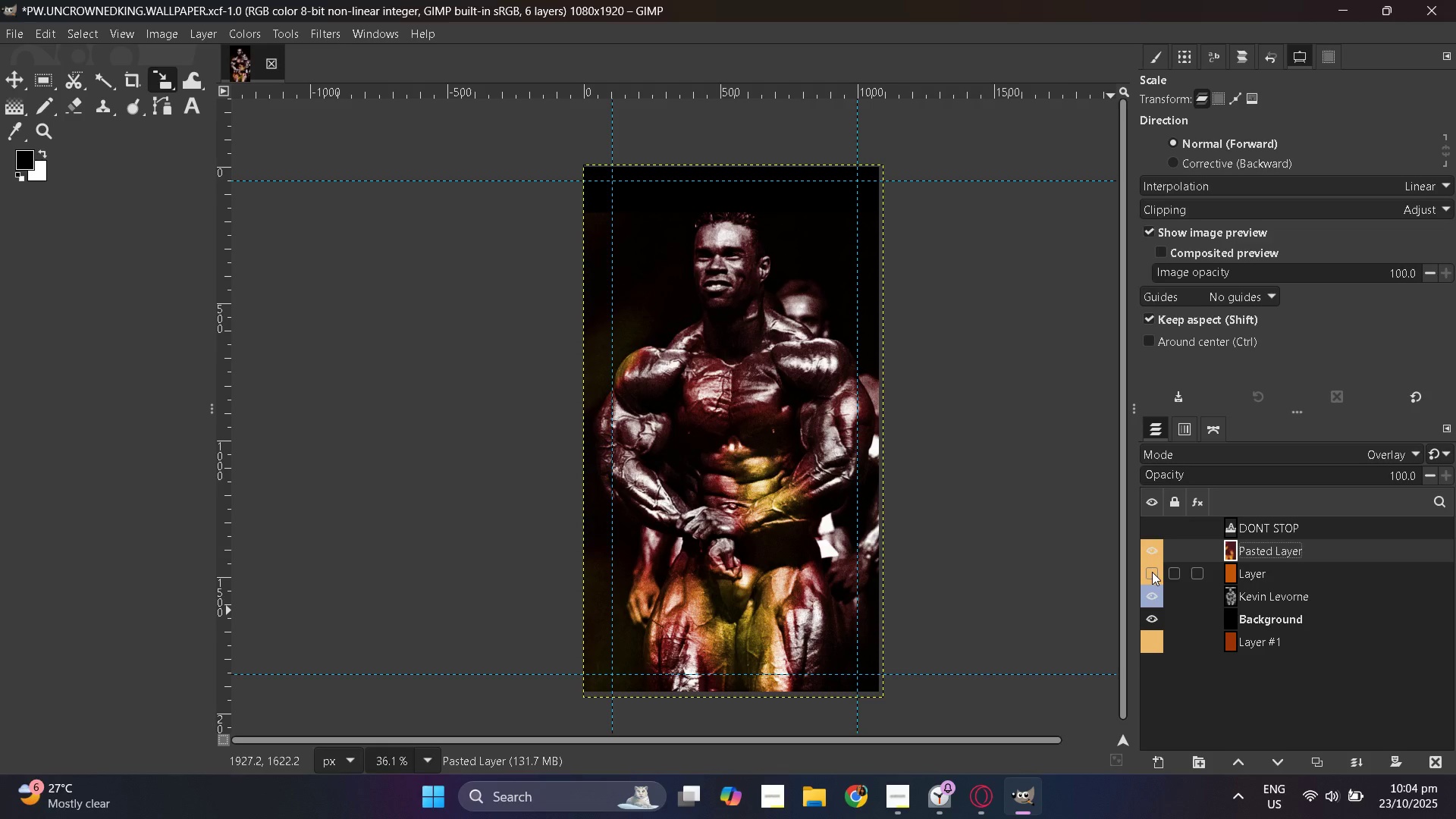 
left_click([1152, 572])
 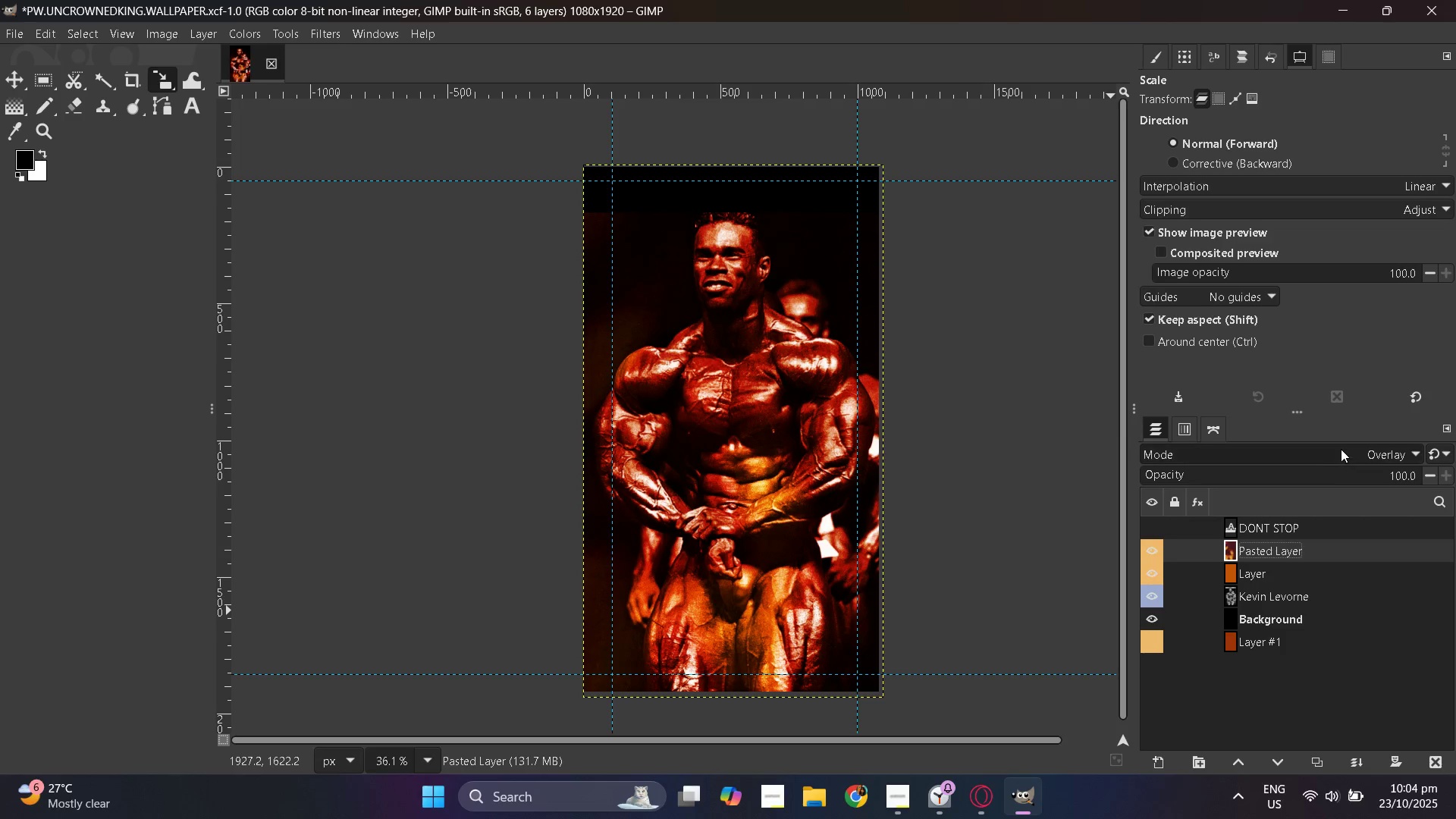 
left_click([1341, 448])
 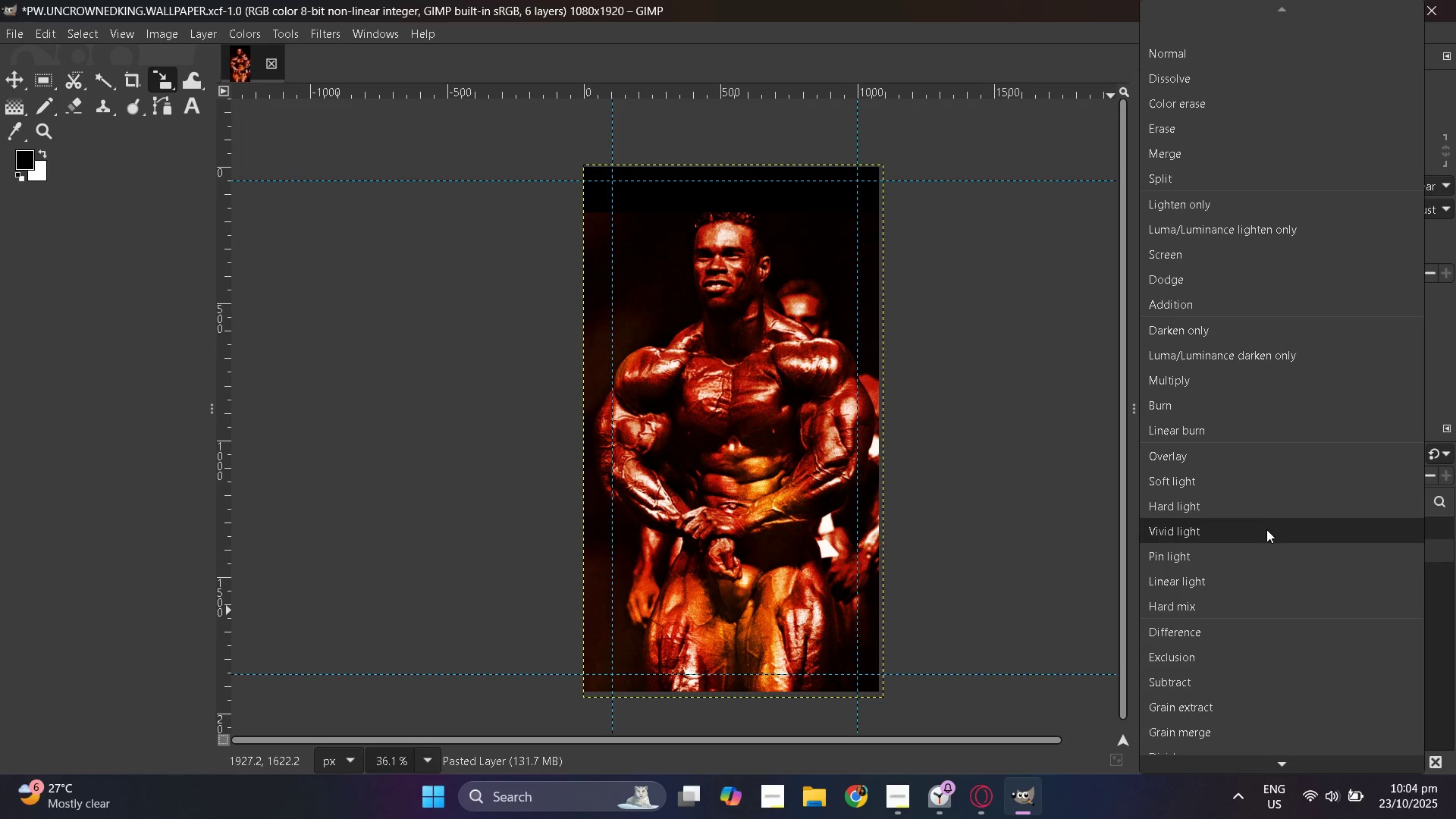 
left_click([1266, 529])
 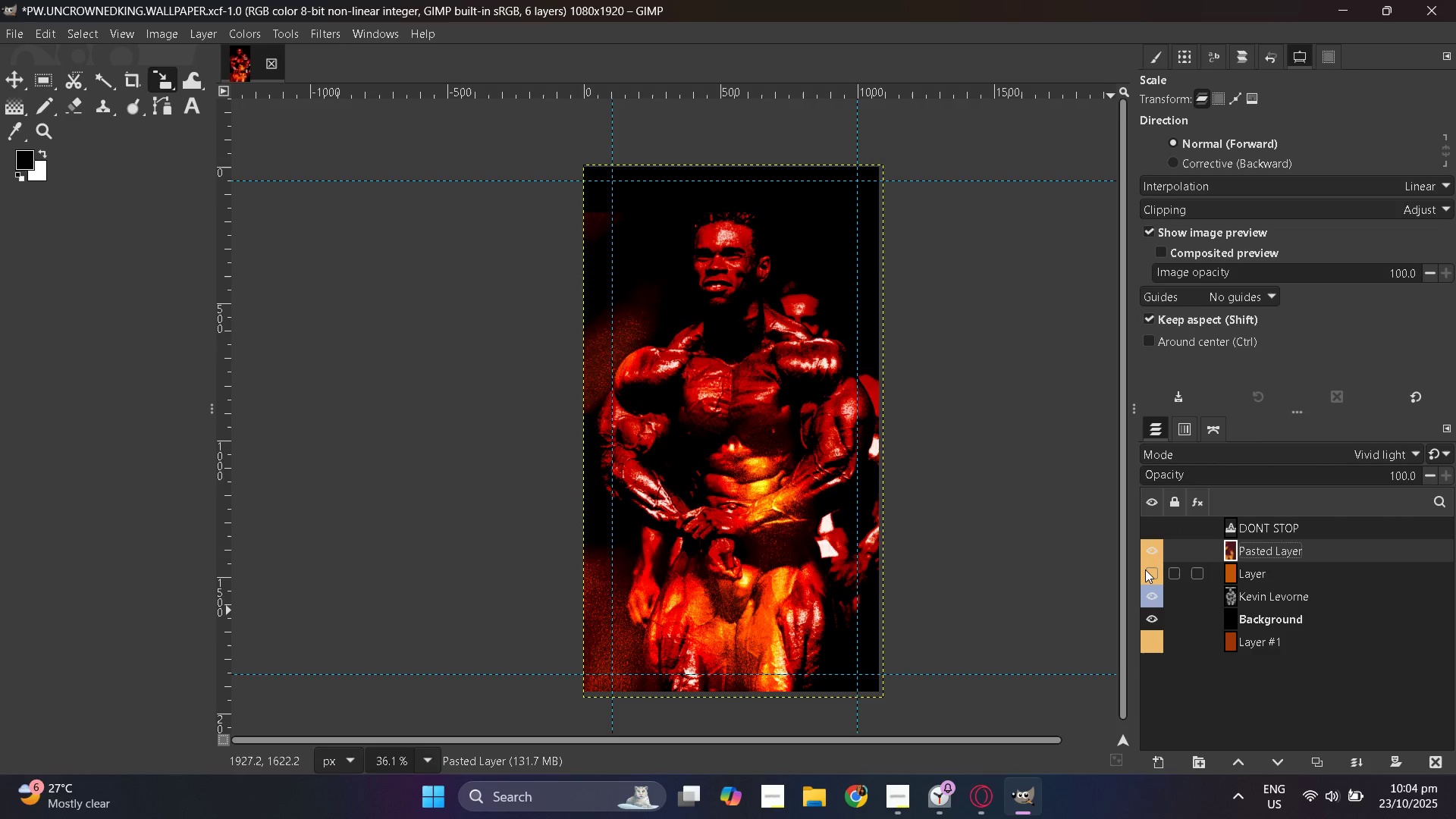 
double_click([1145, 570])
 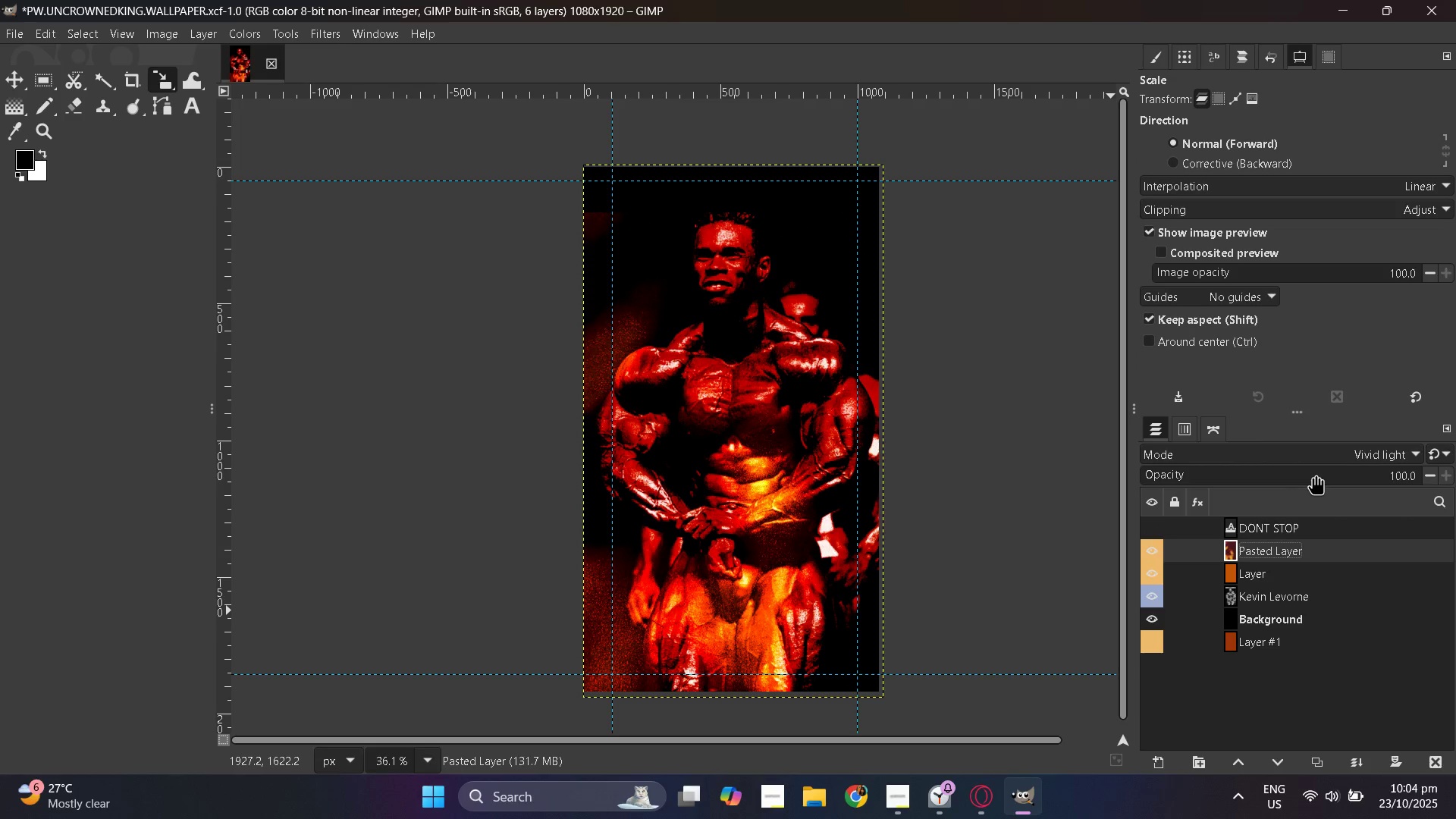 
left_click([1325, 449])
 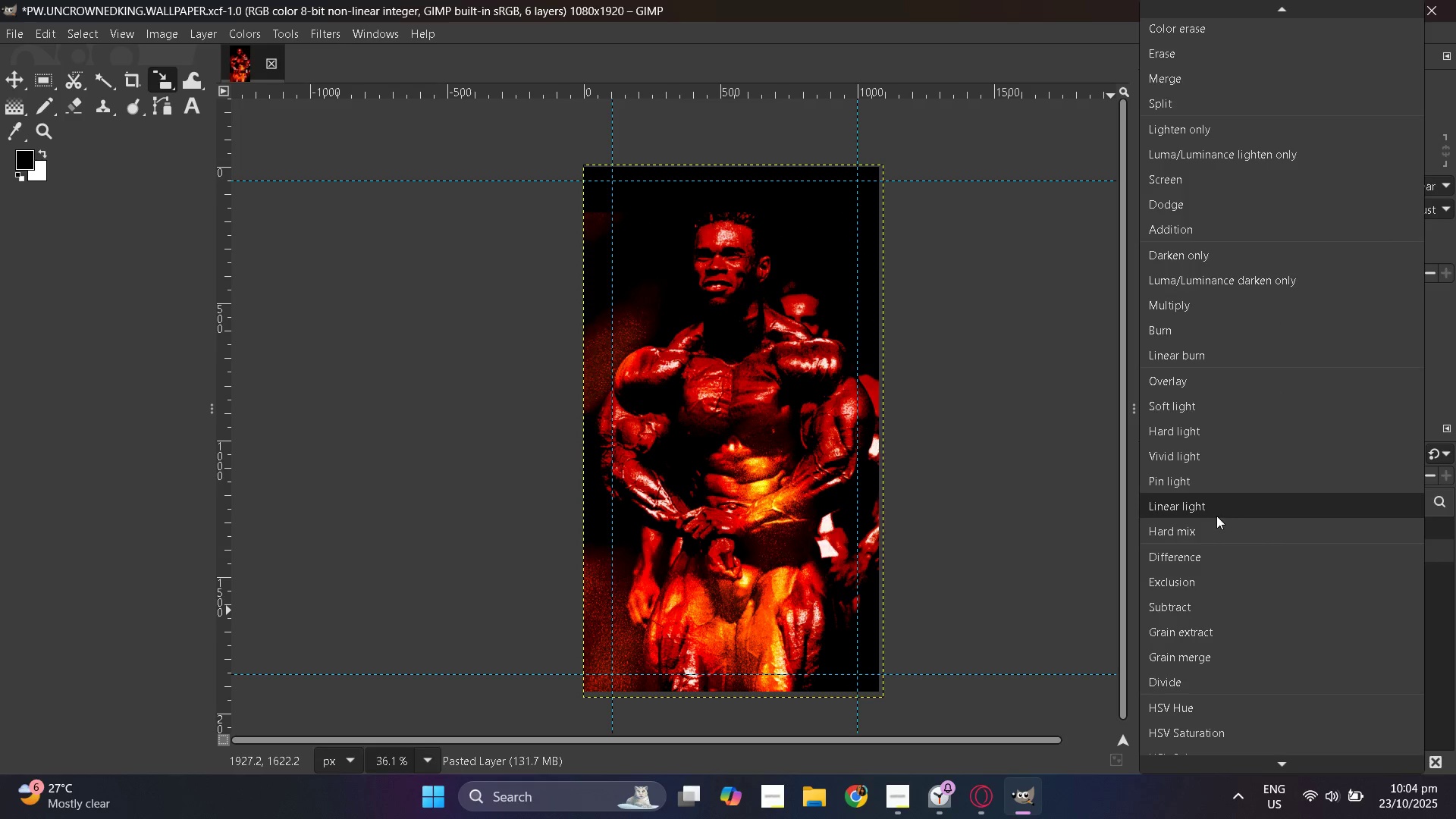 
scroll: coordinate [1235, 561], scroll_direction: down, amount: 4.0
 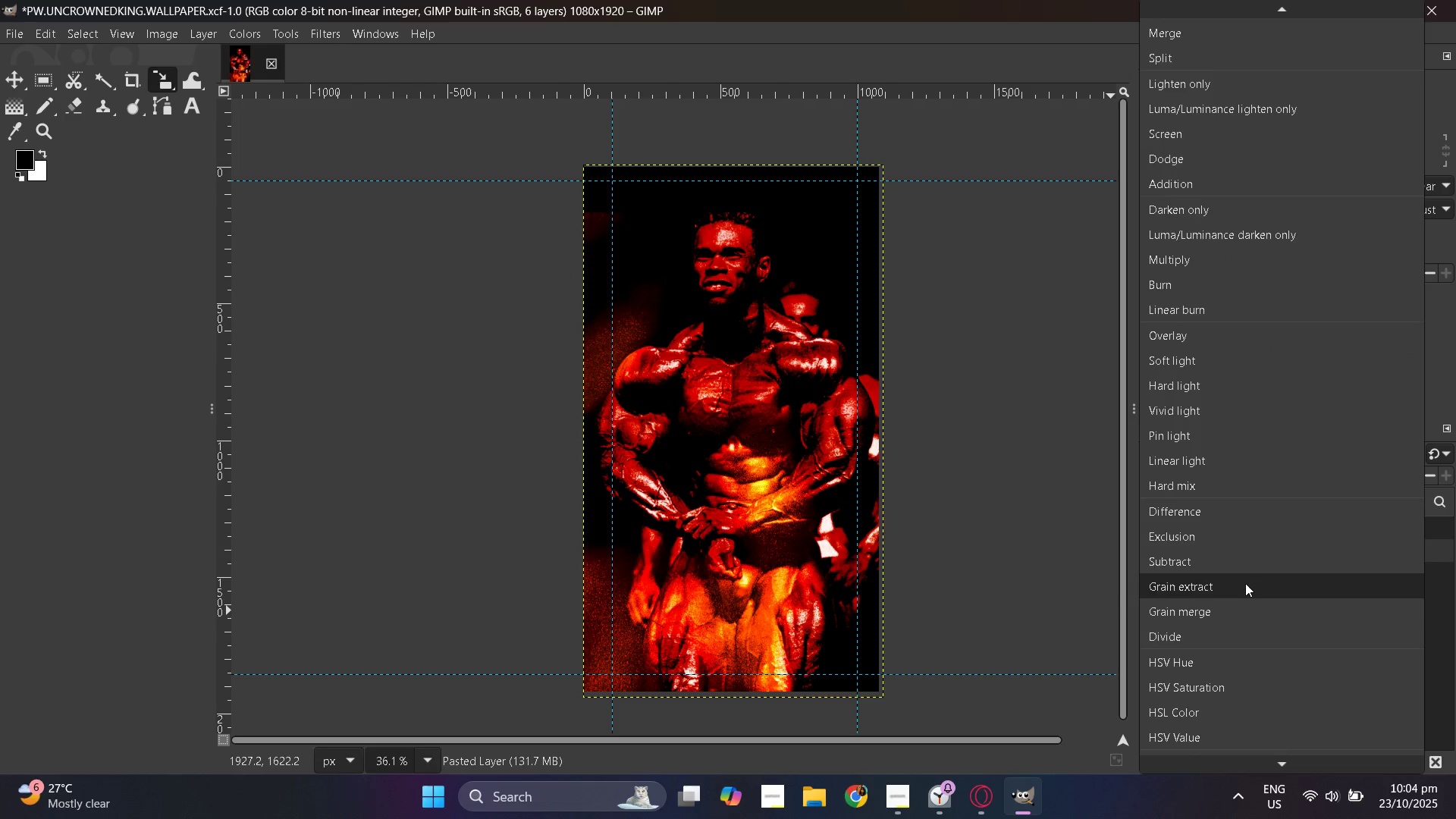 
left_click([1245, 583])
 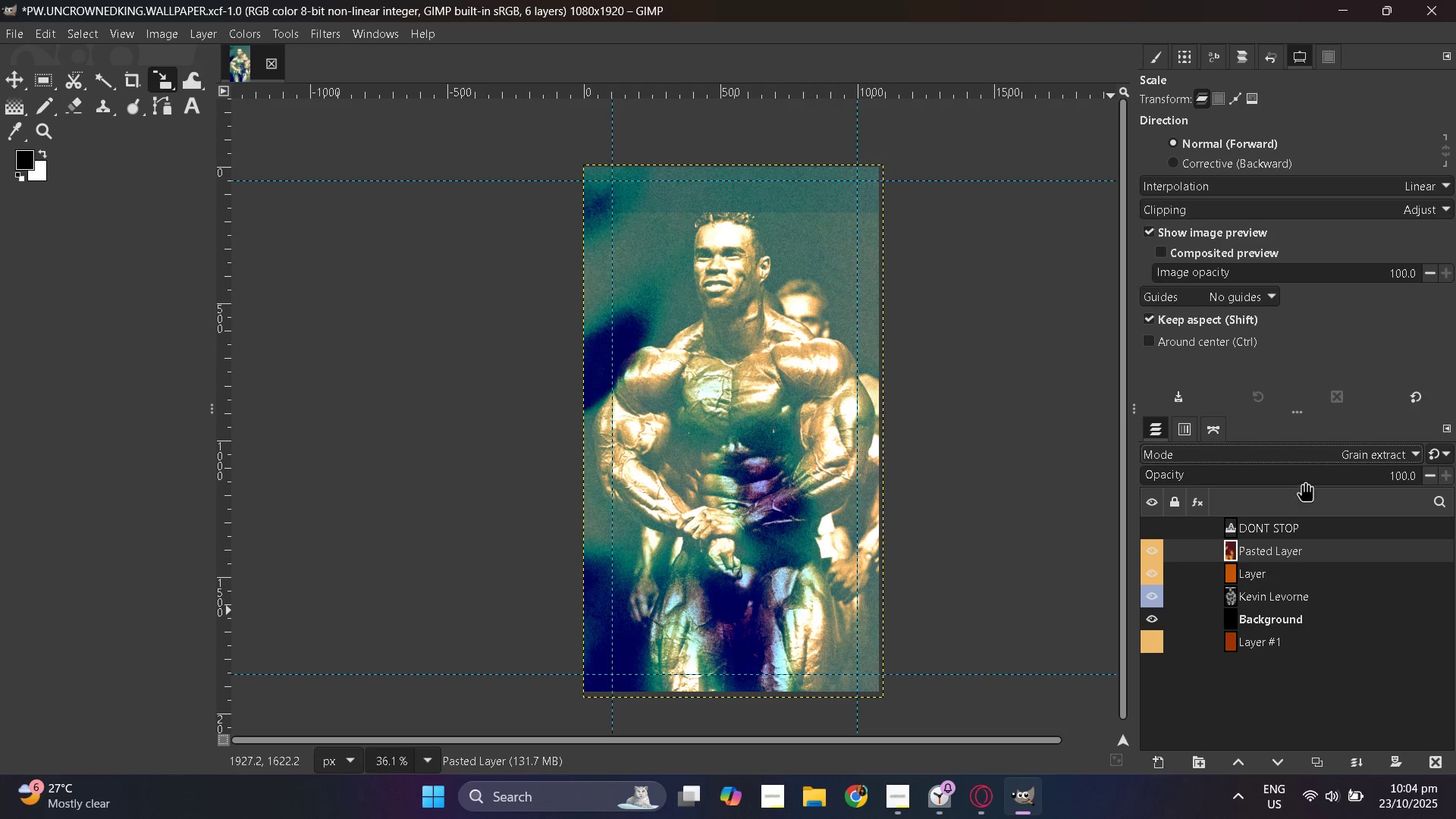 
left_click([1312, 444])
 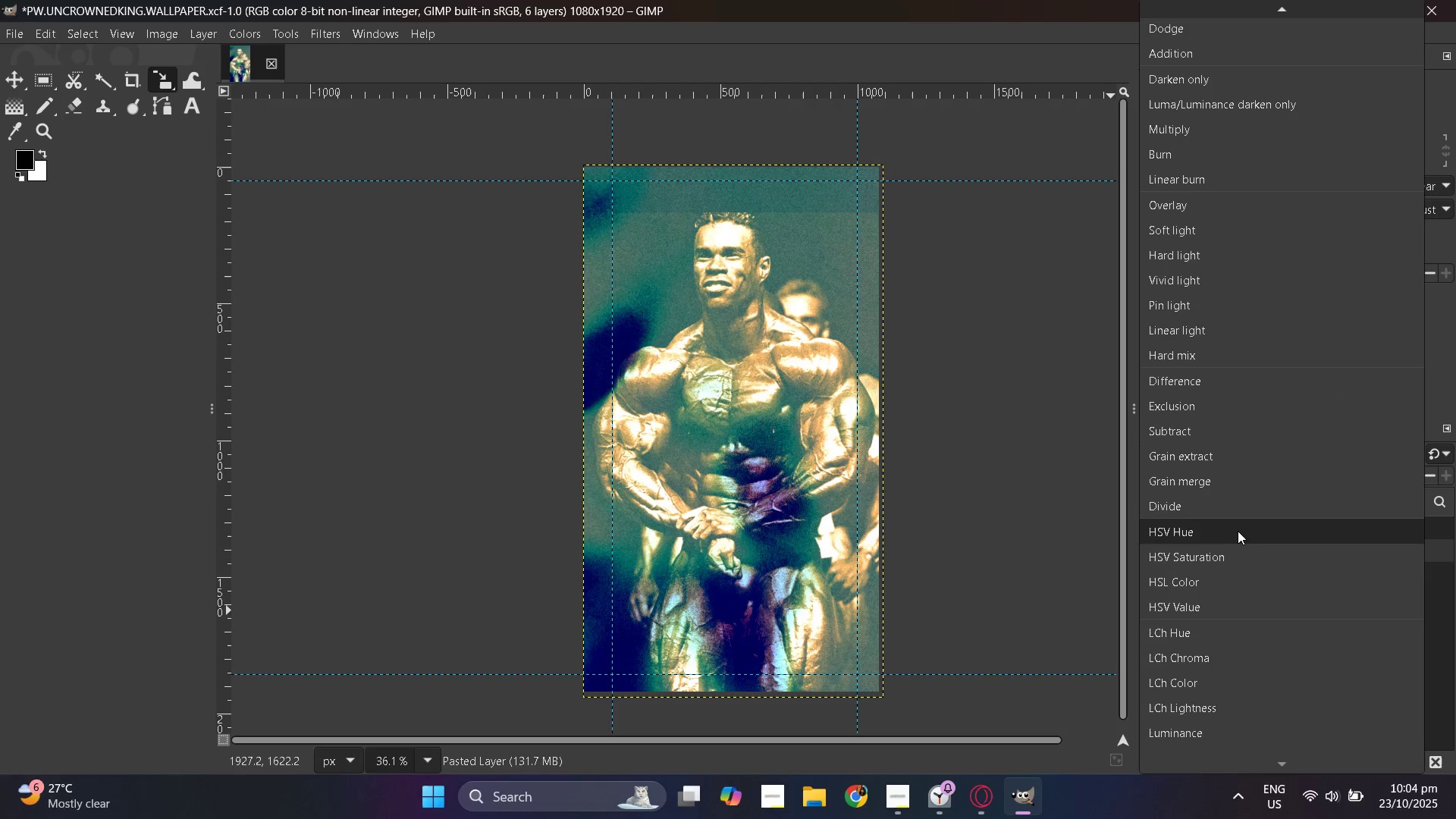 
left_click([1241, 551])
 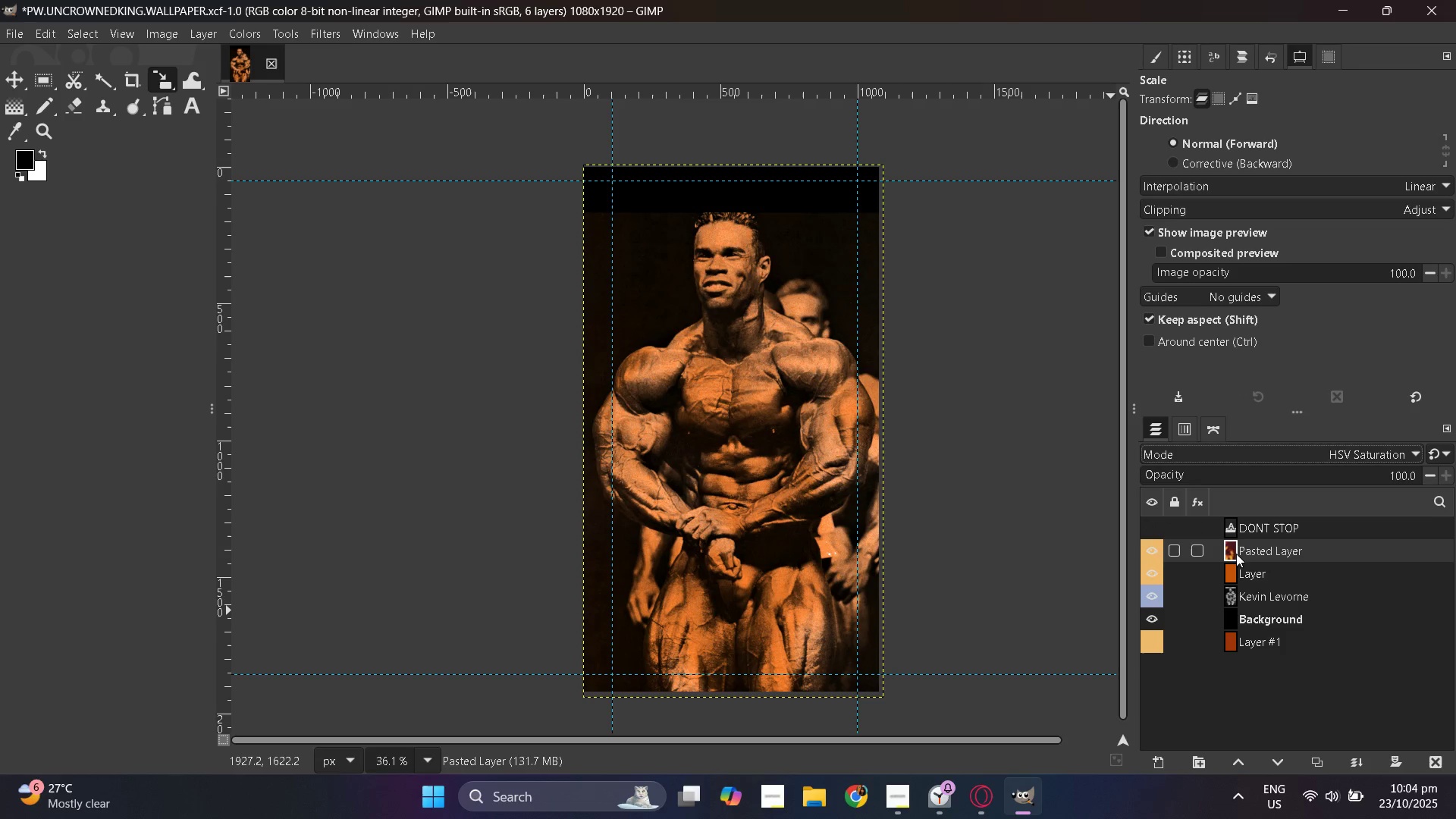 
left_click([1149, 549])
 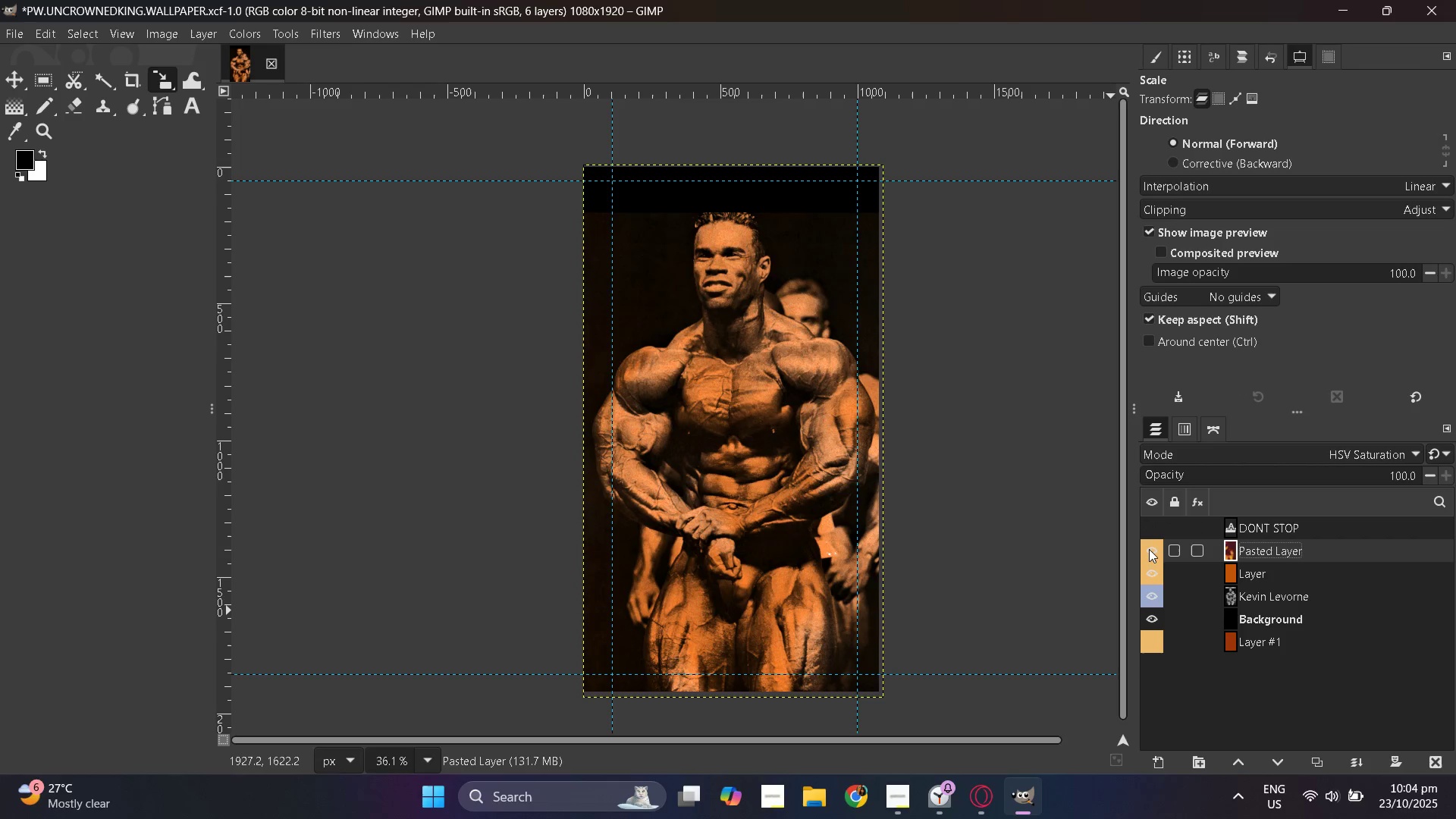 
double_click([1149, 549])
 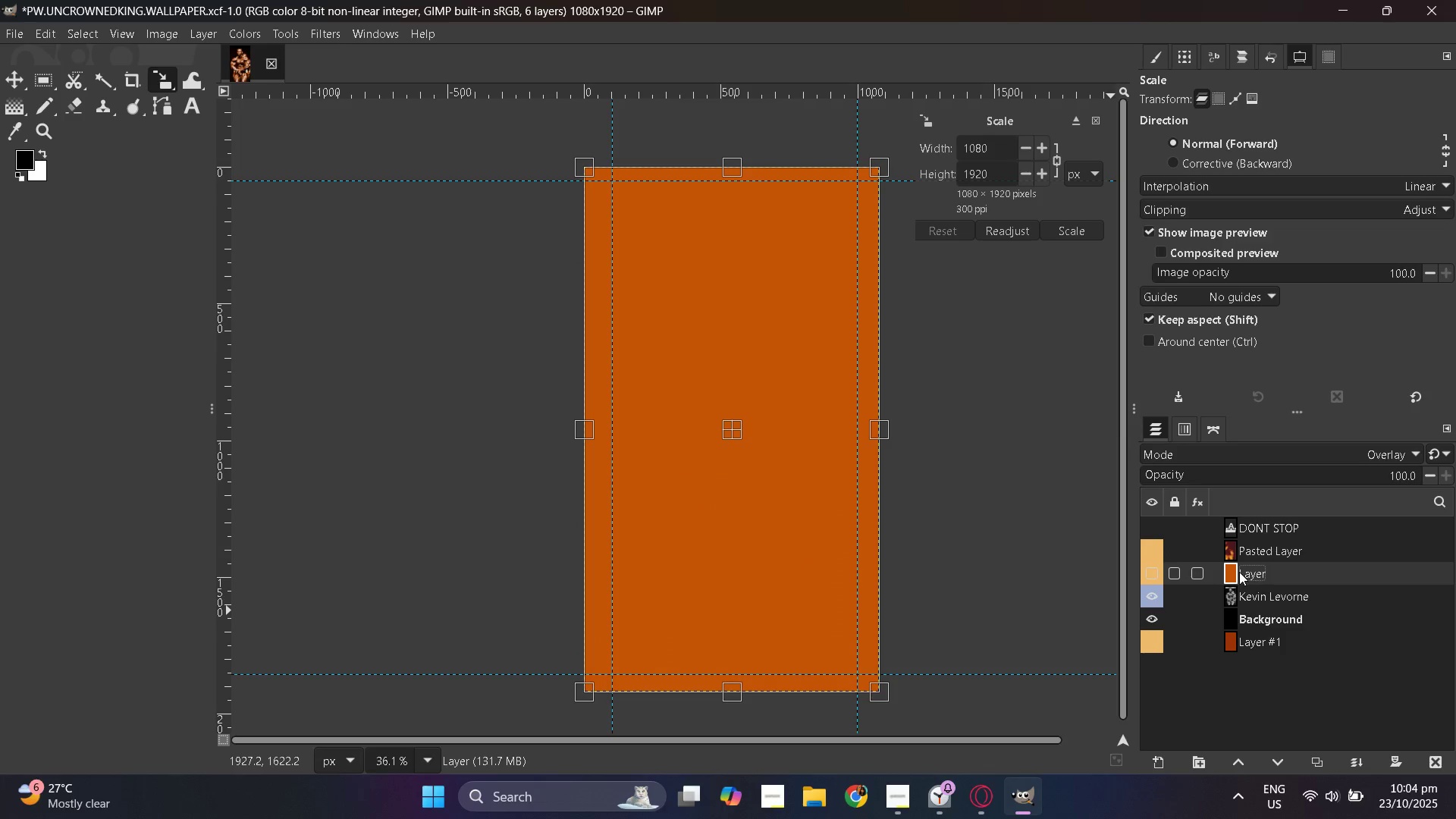 
left_click([1147, 573])
 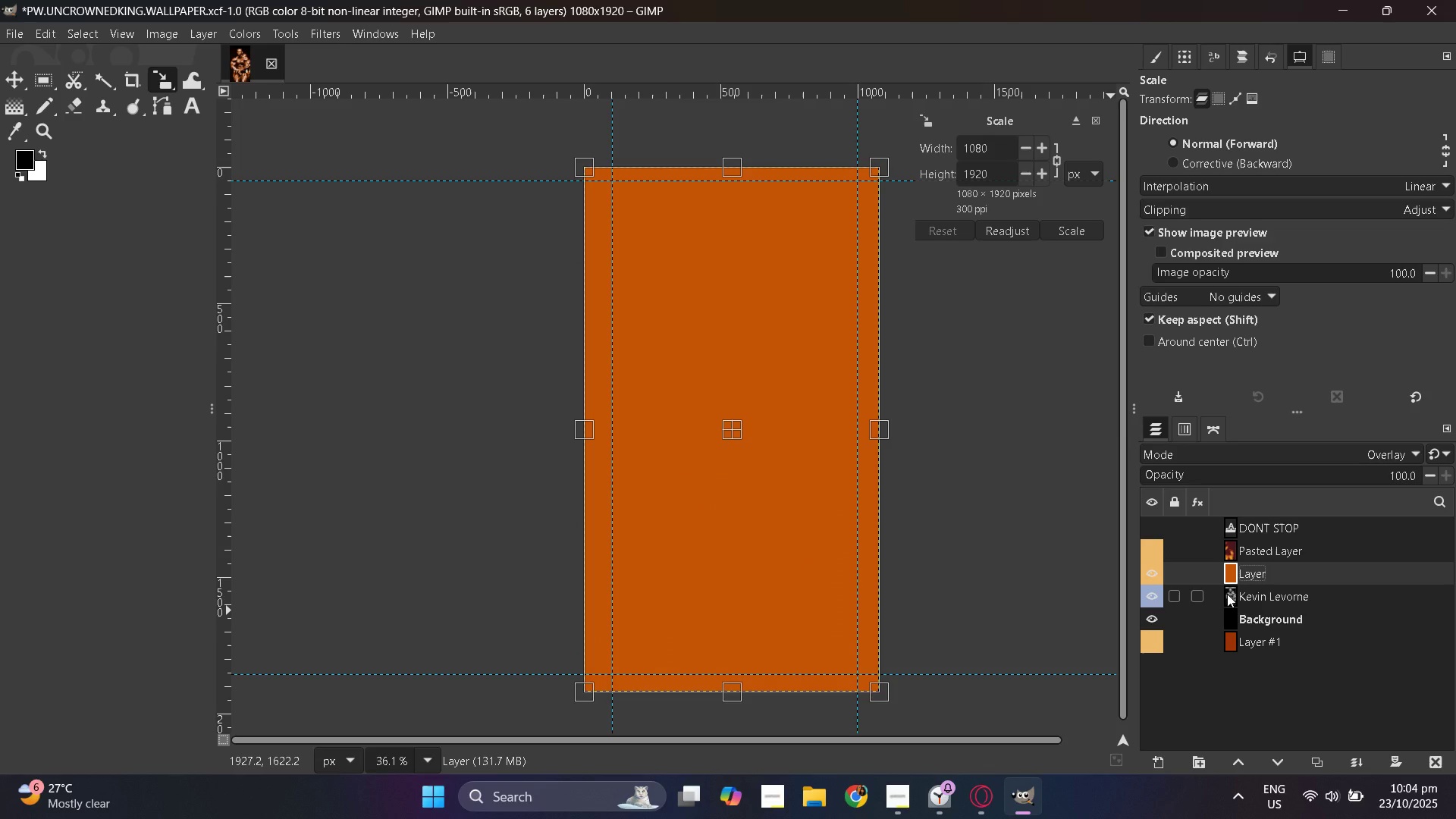 
wait(9.41)
 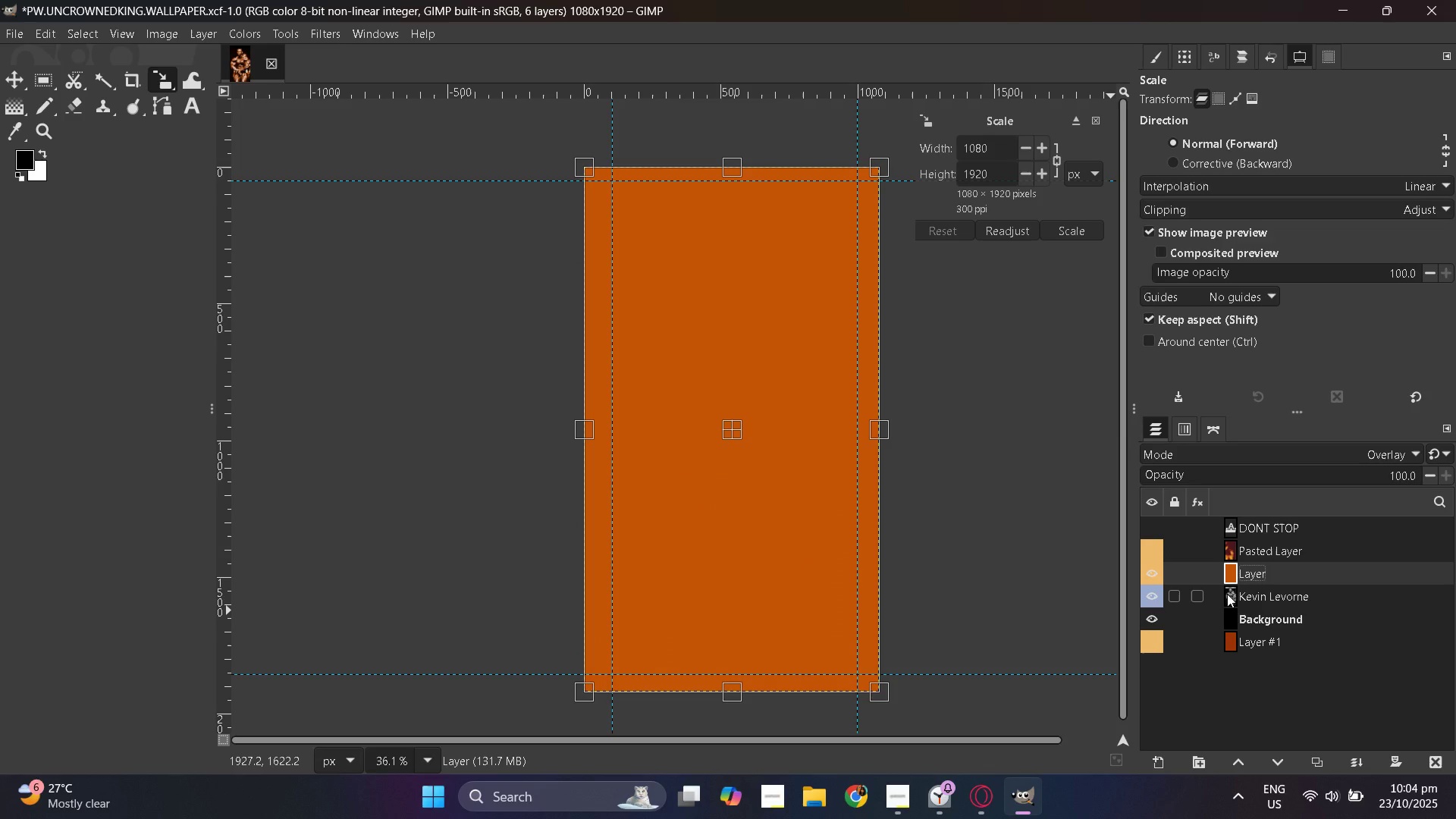 
left_click([17, 84])
 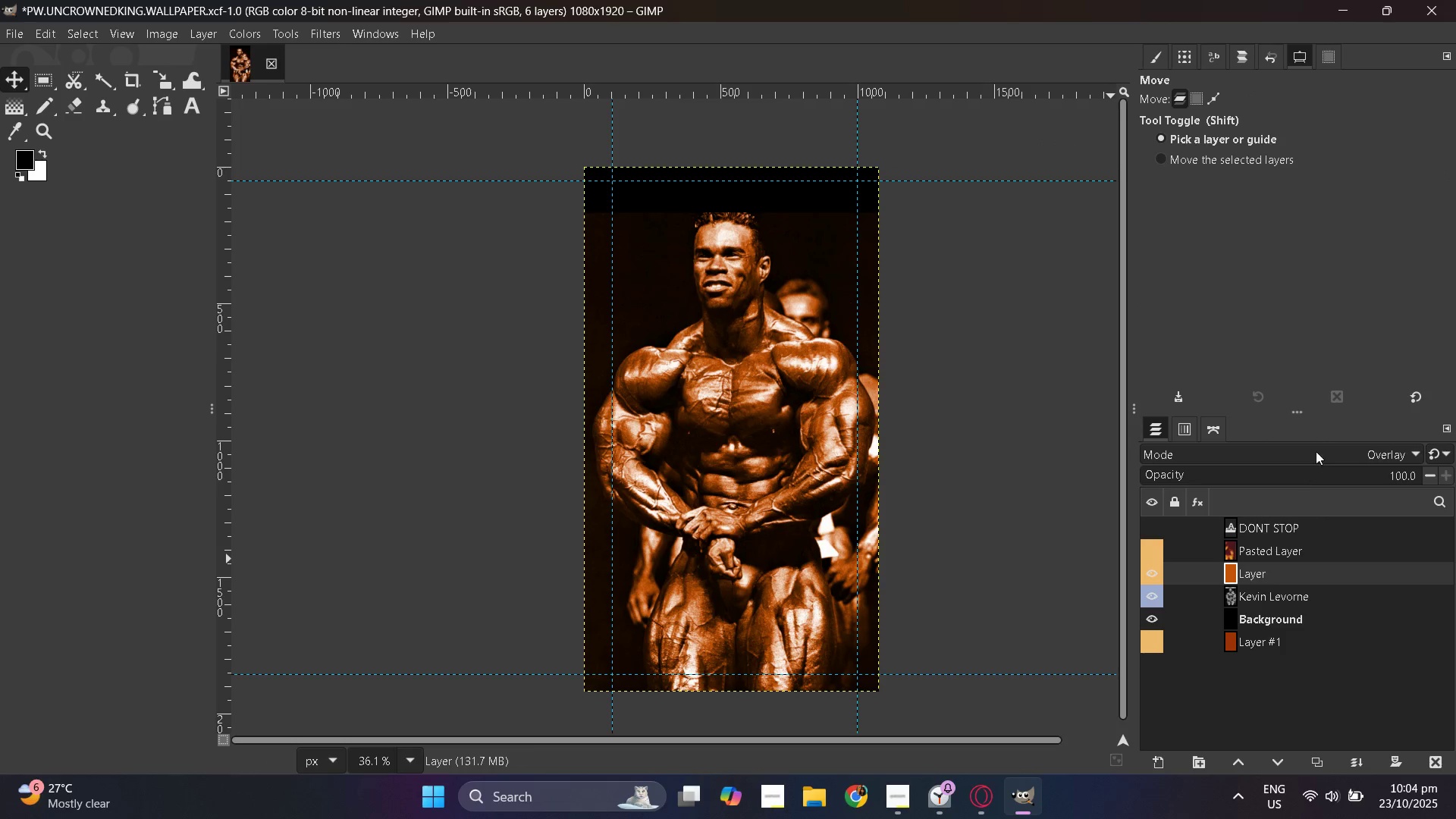 
left_click([1345, 456])
 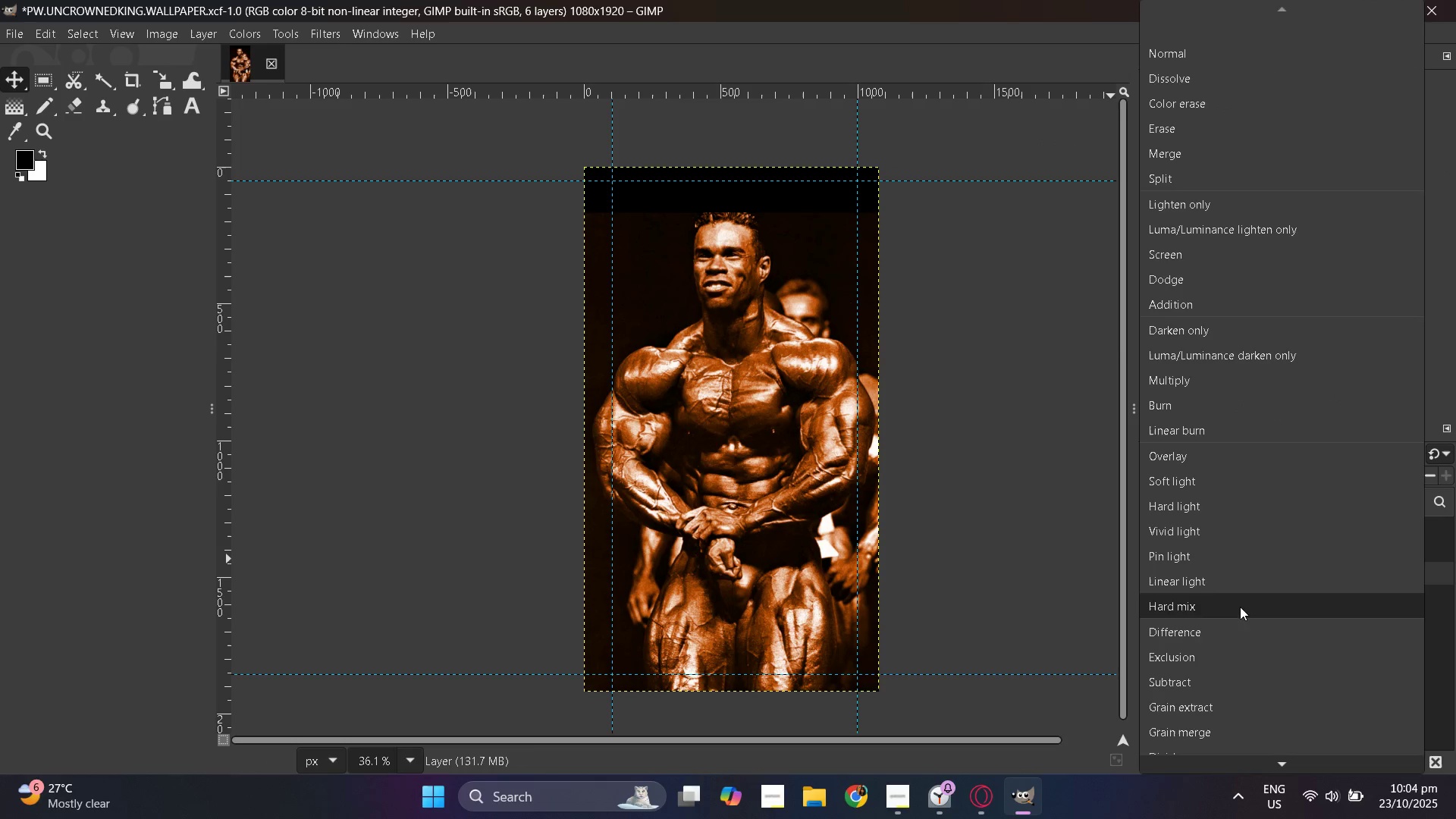 
scroll: coordinate [1231, 695], scroll_direction: down, amount: 7.0
 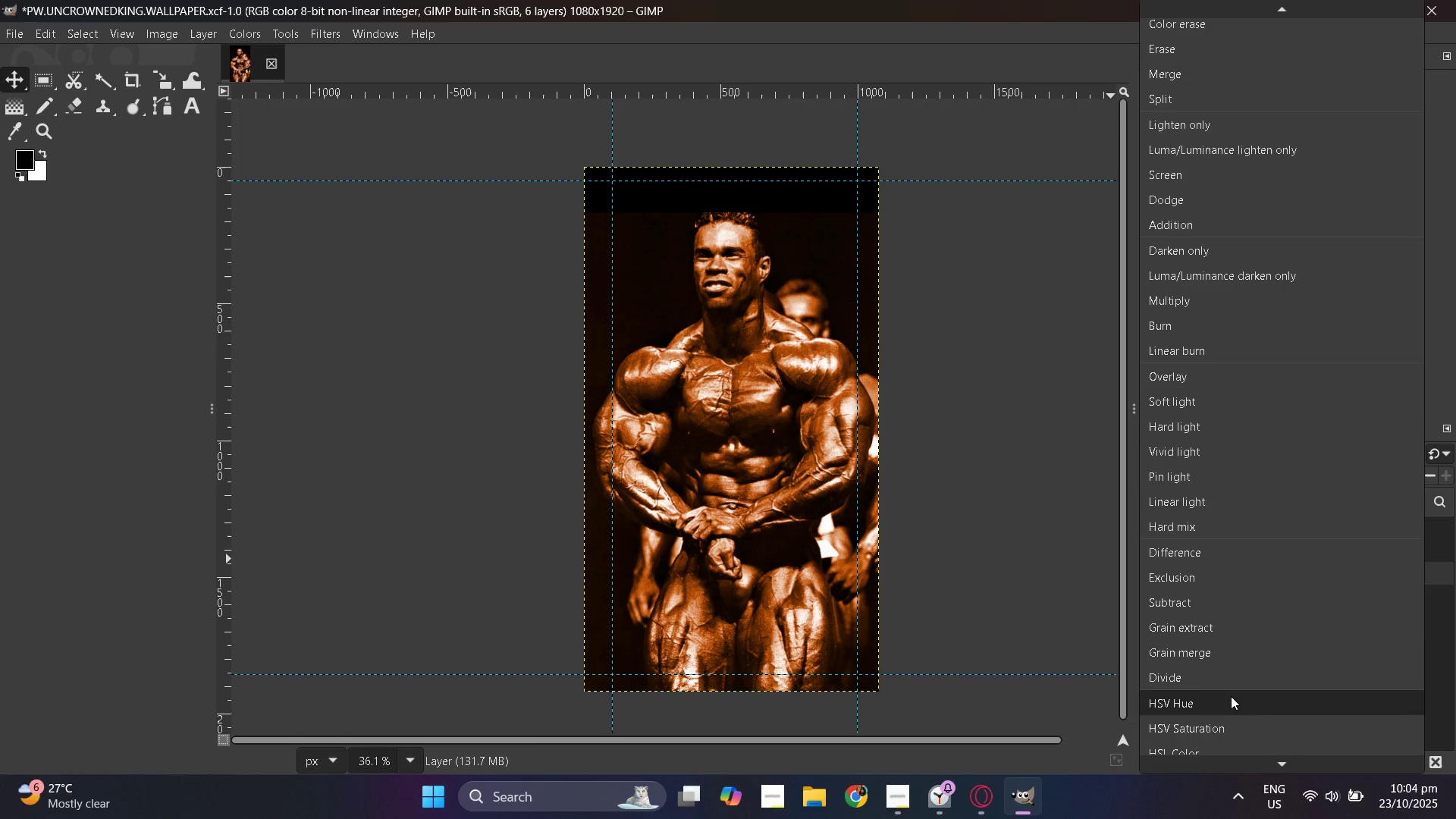 
left_click([1231, 696])
 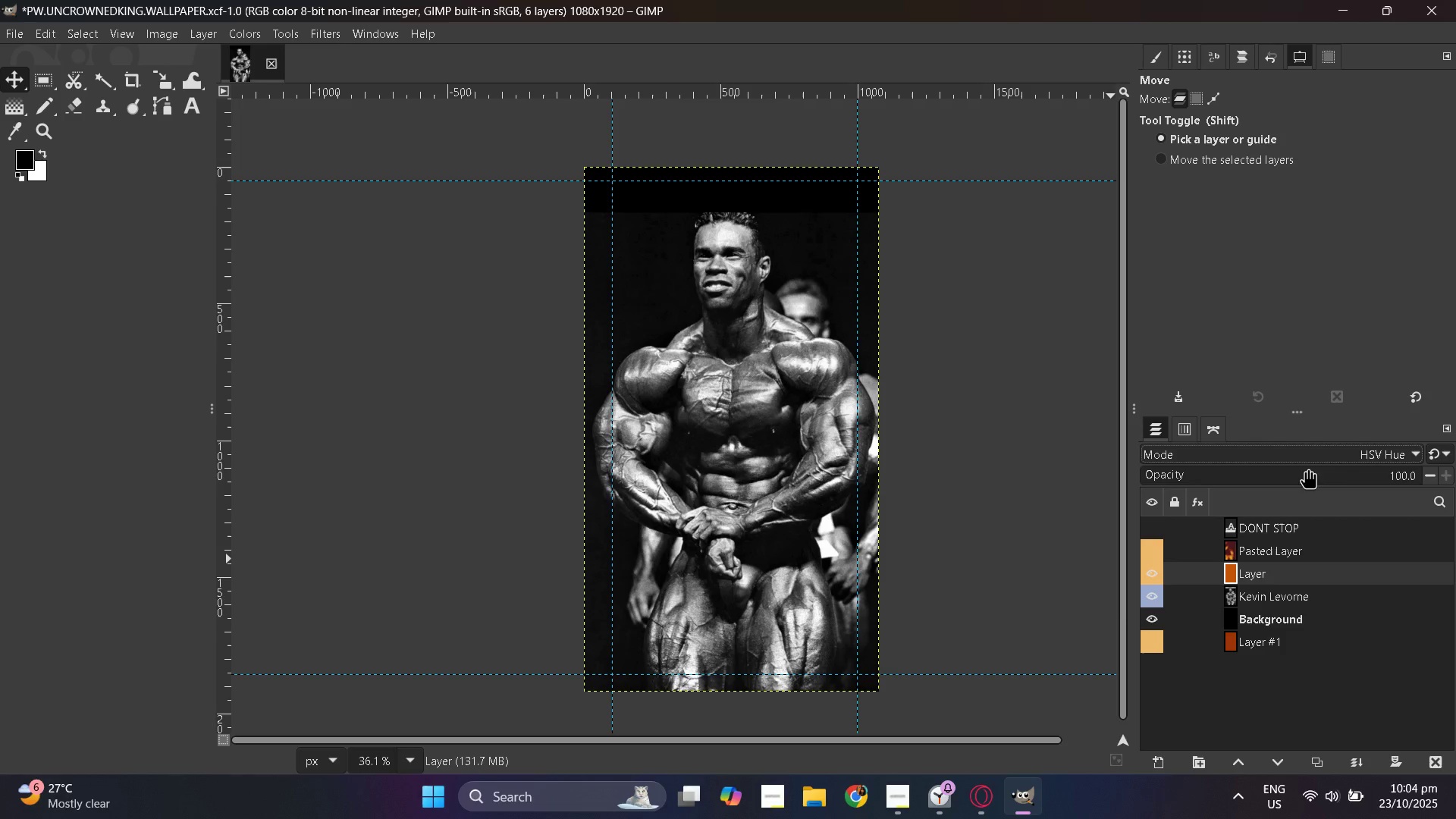 
left_click([1307, 459])
 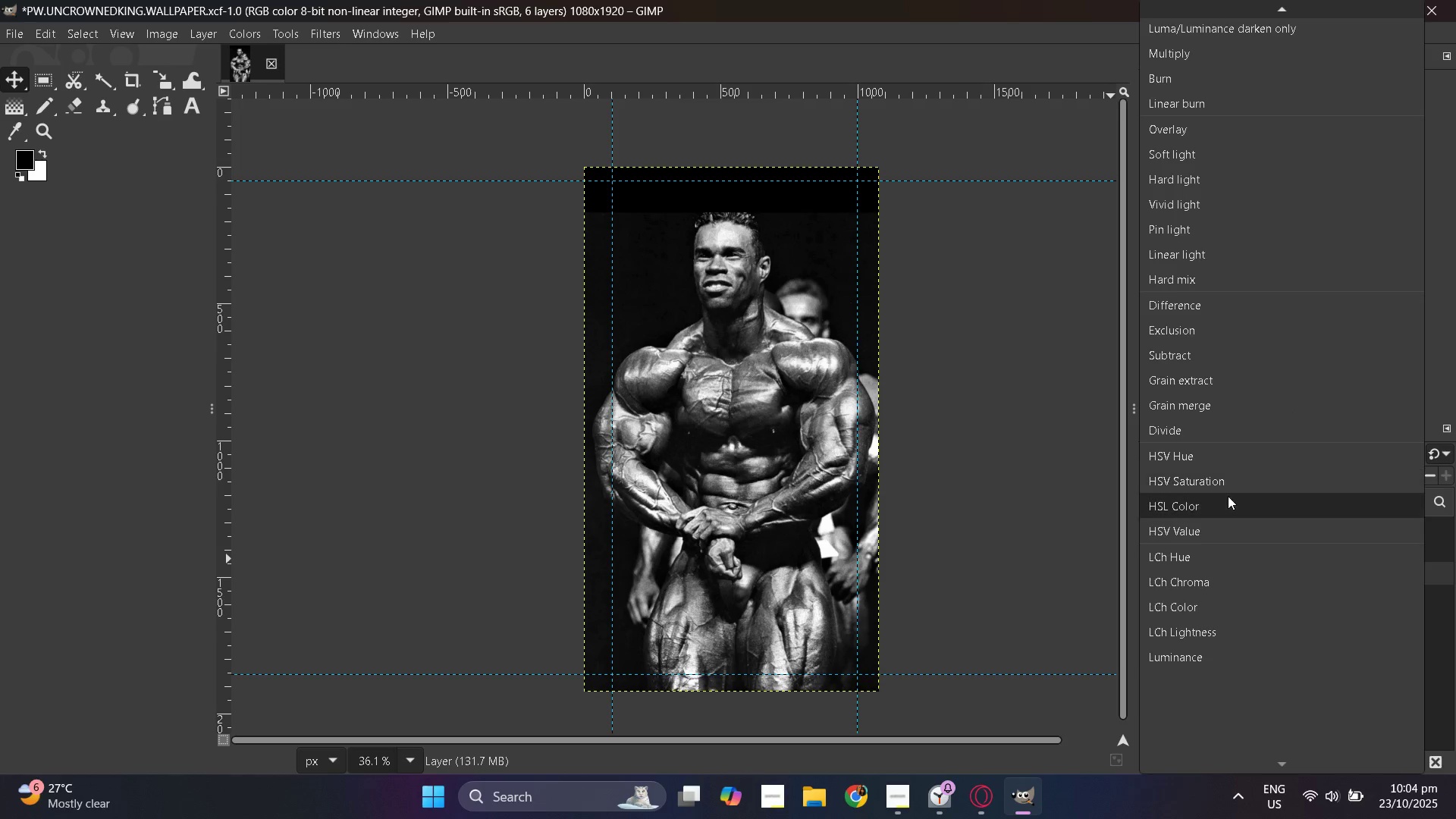 
left_click([1228, 478])
 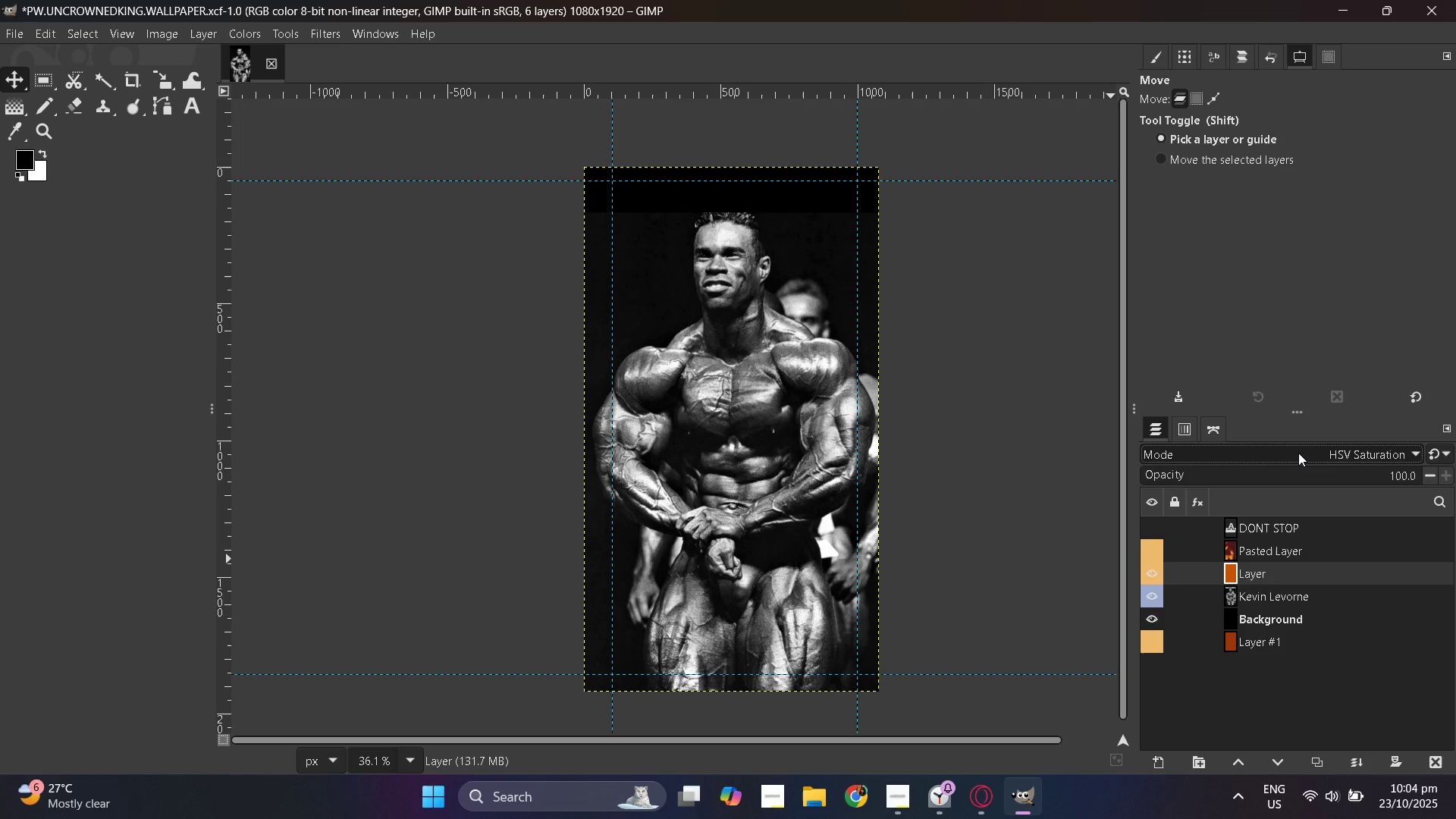 
left_click([1298, 453])
 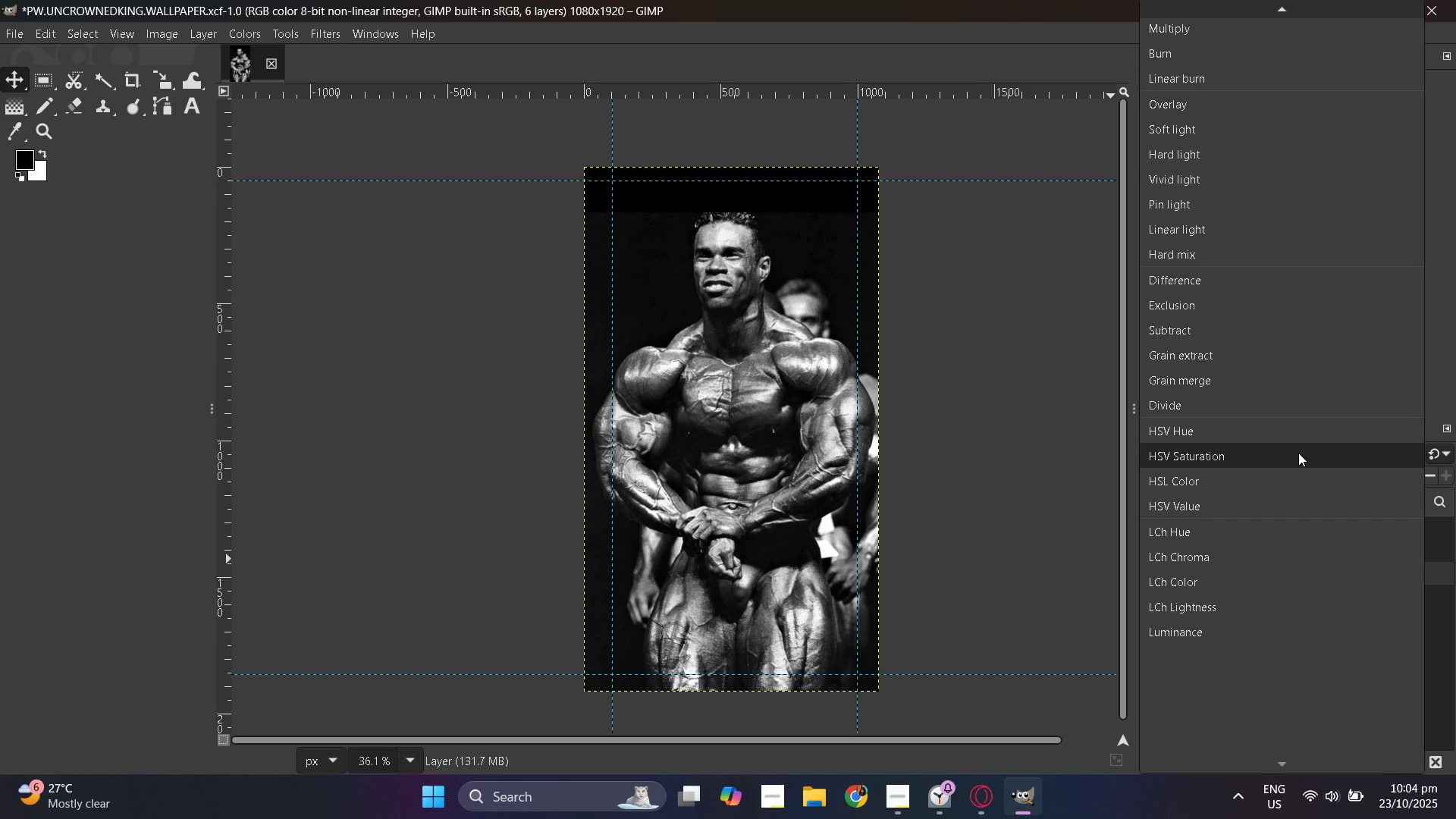 
left_click([1298, 453])
 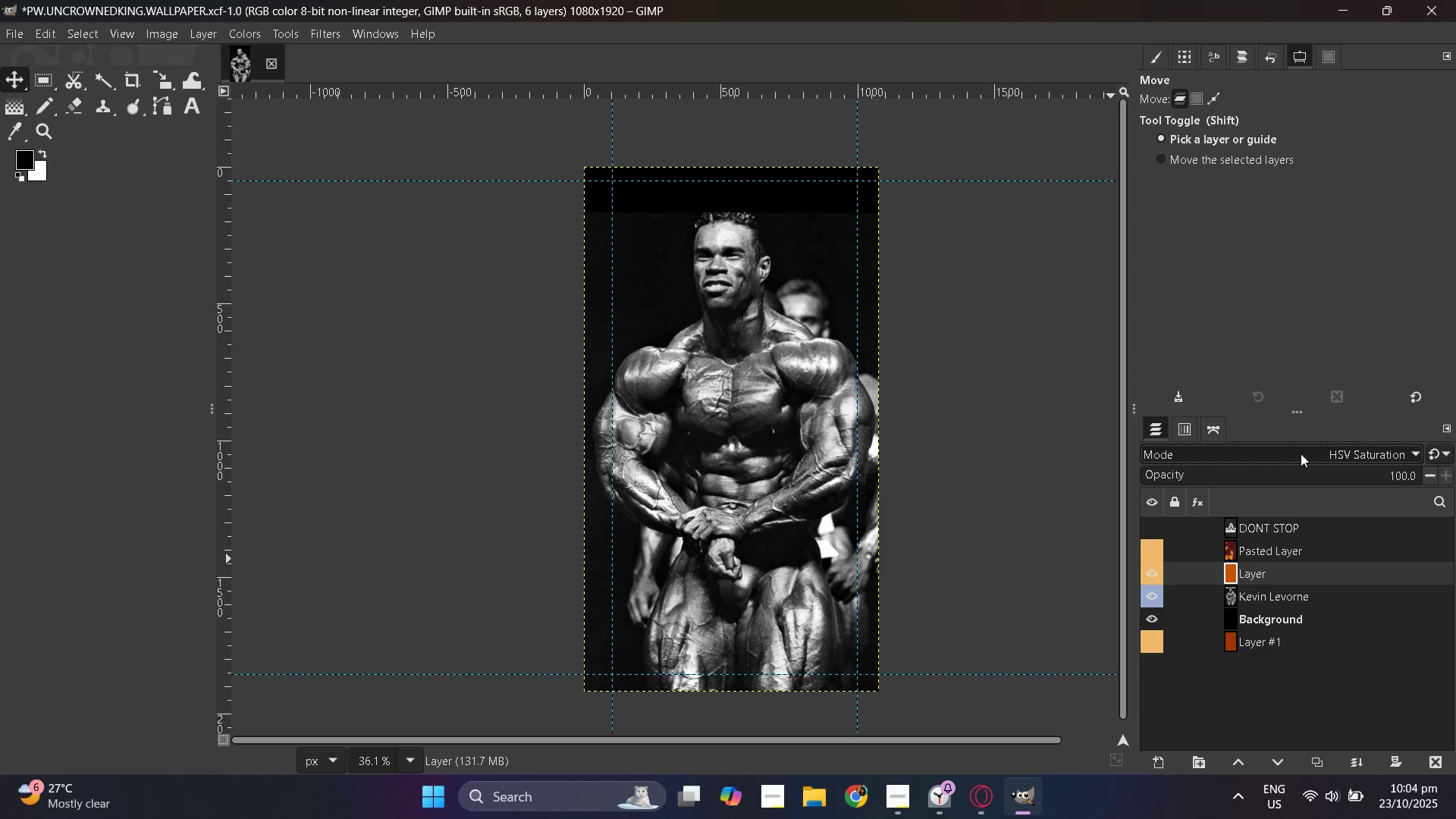 
left_click([1301, 453])
 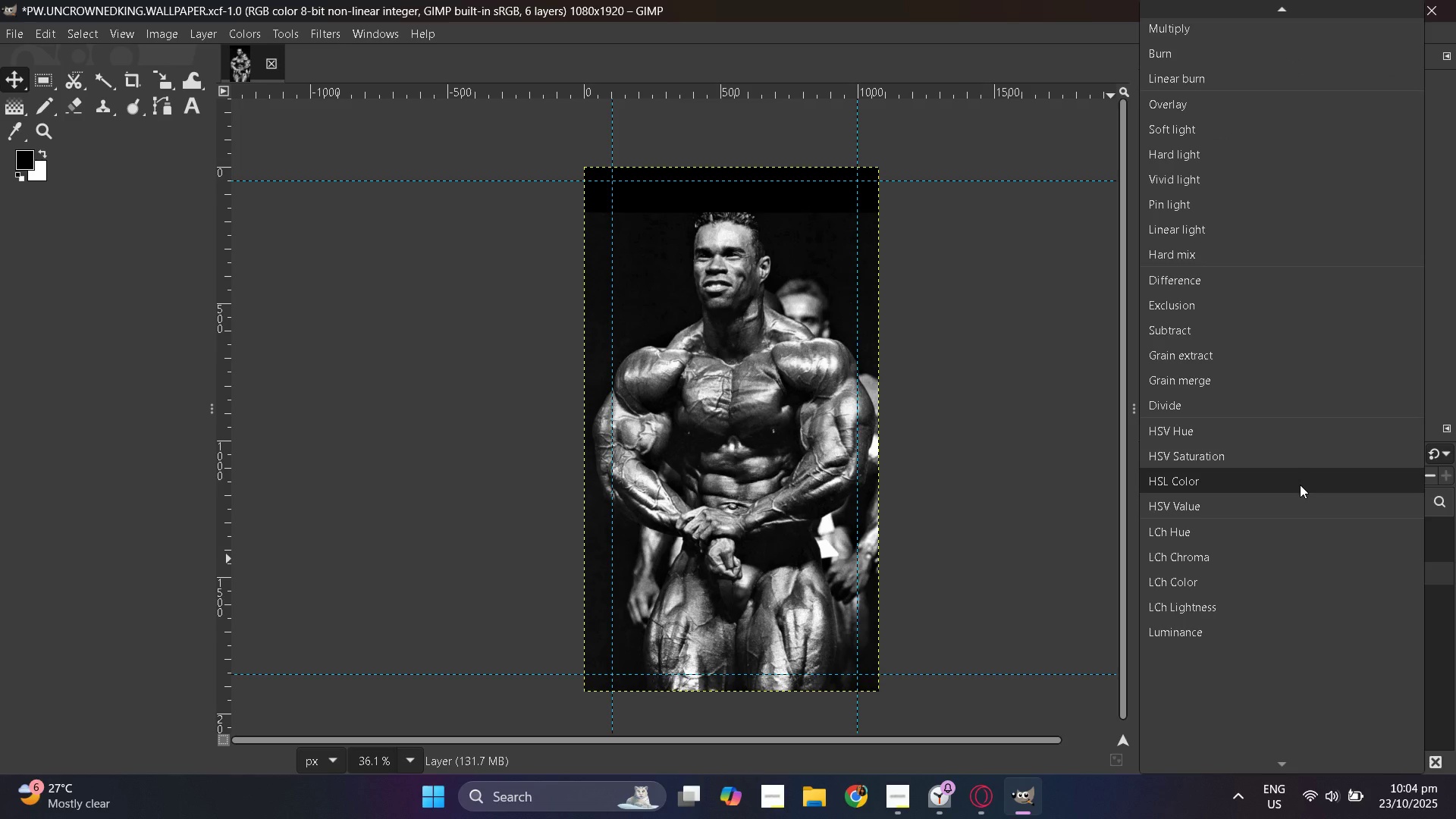 
left_click([1300, 485])
 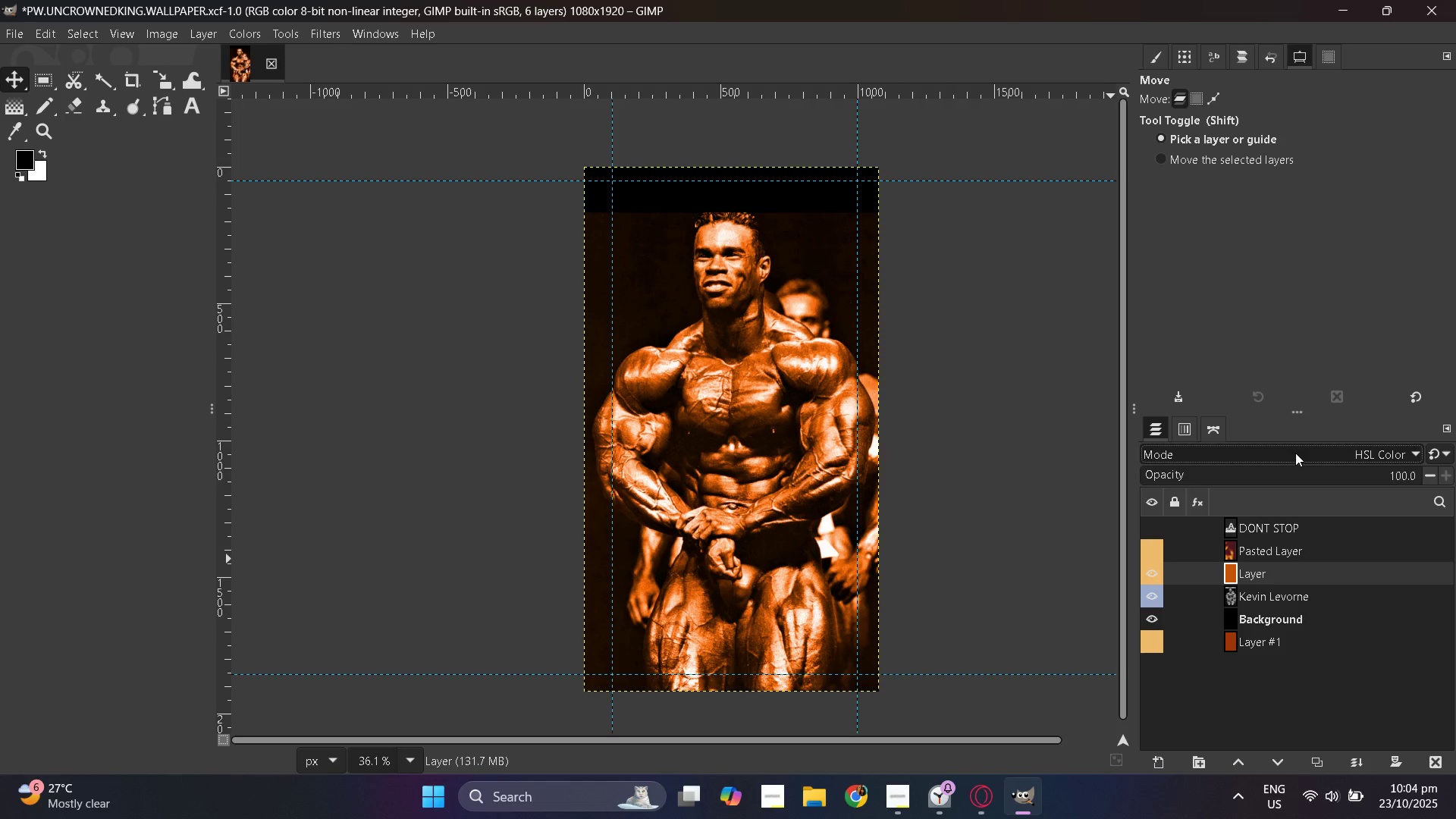 
left_click([1295, 453])
 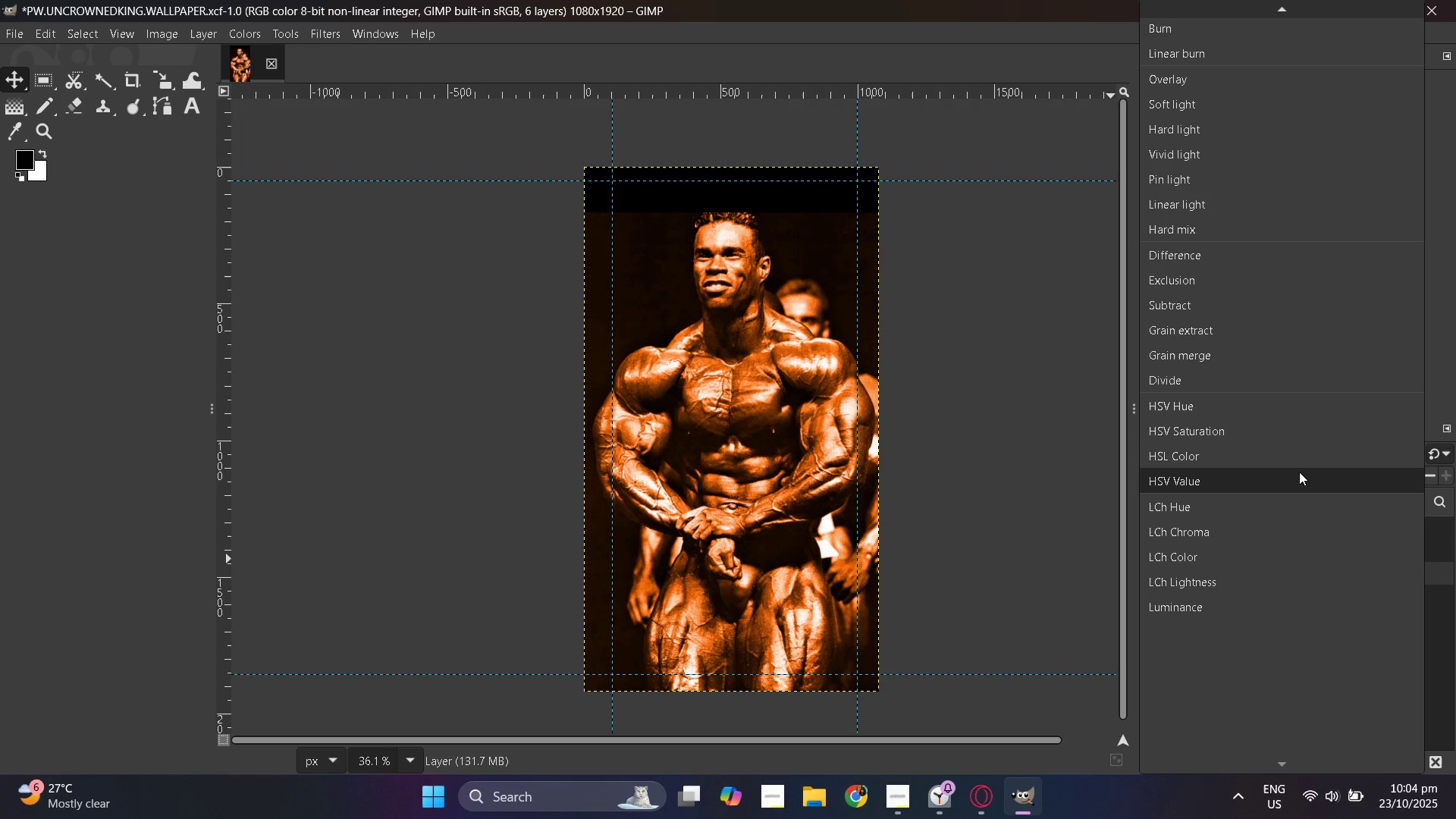 
left_click([1299, 474])
 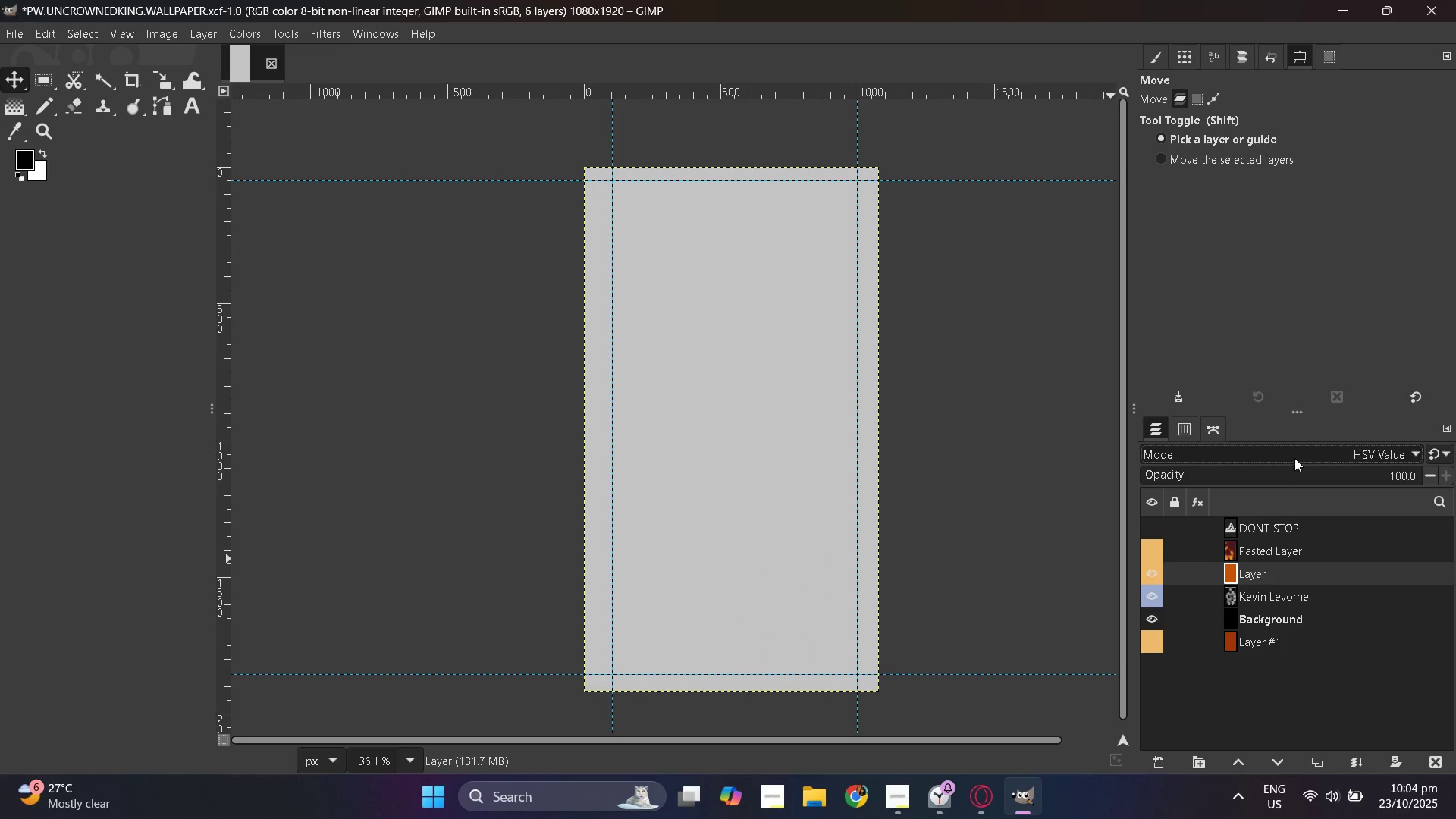 
left_click([1294, 457])
 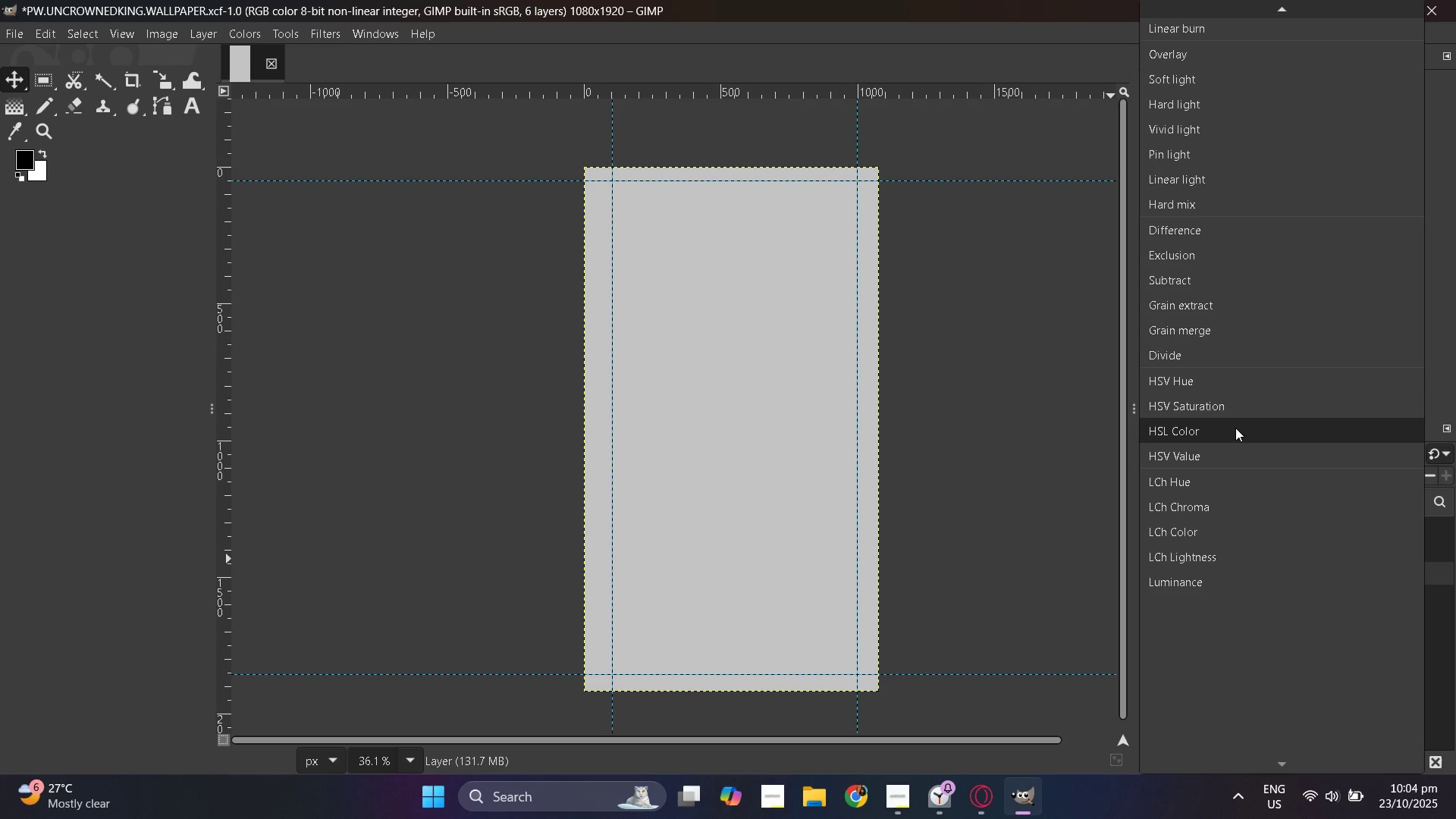 
left_click([1238, 434])
 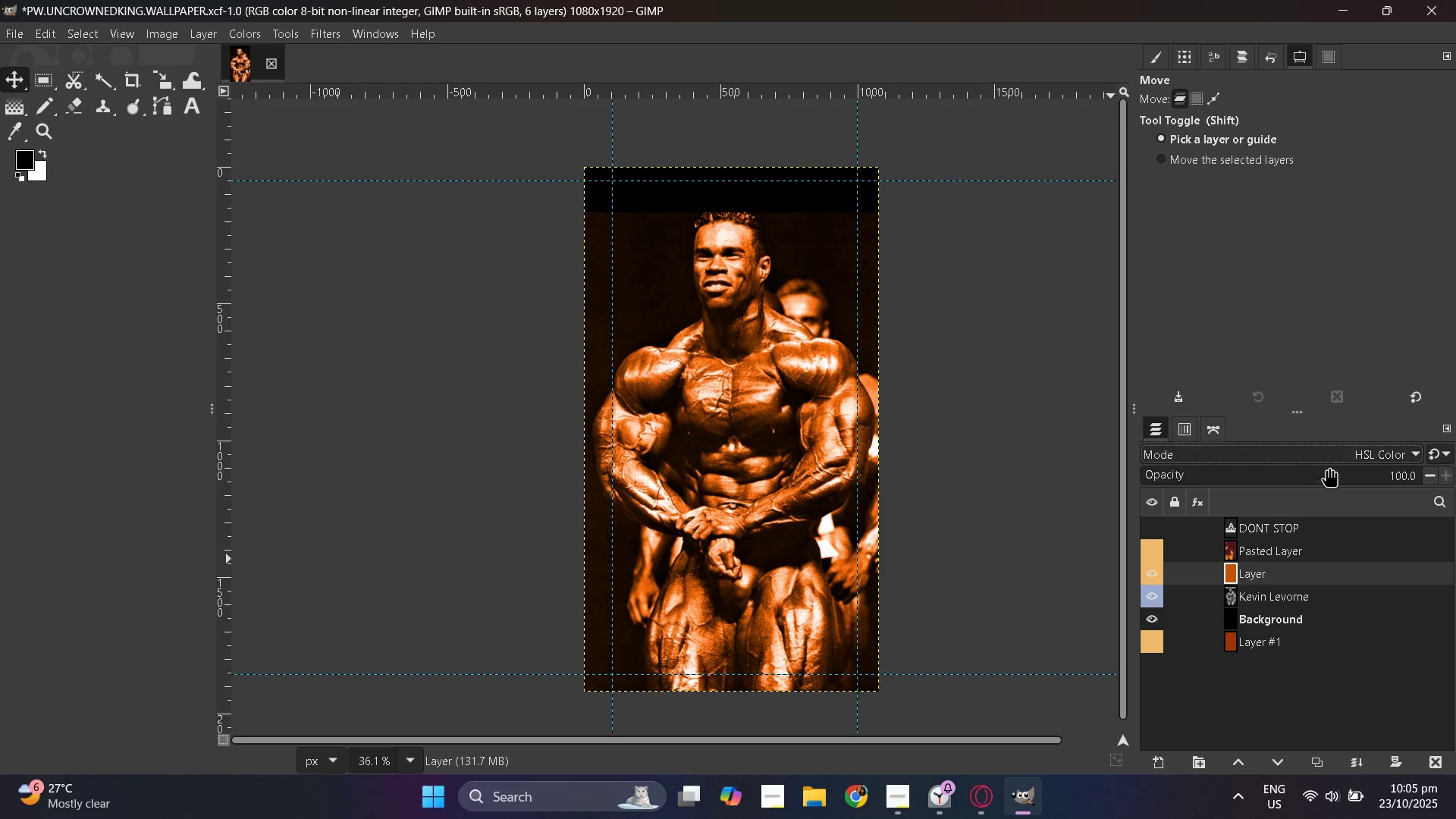 
left_click([1326, 453])
 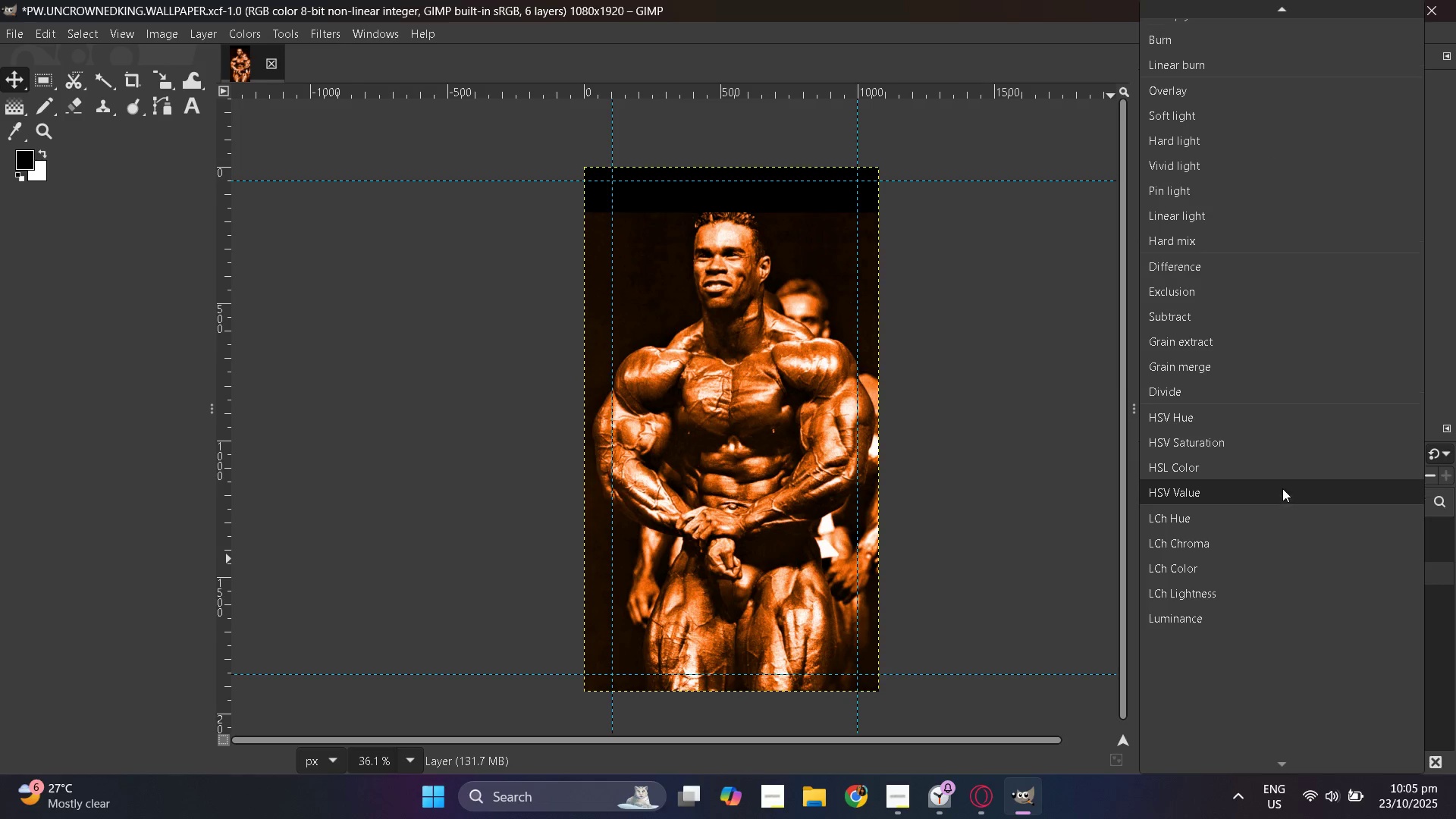 
scroll: coordinate [1282, 488], scroll_direction: up, amount: 4.0
 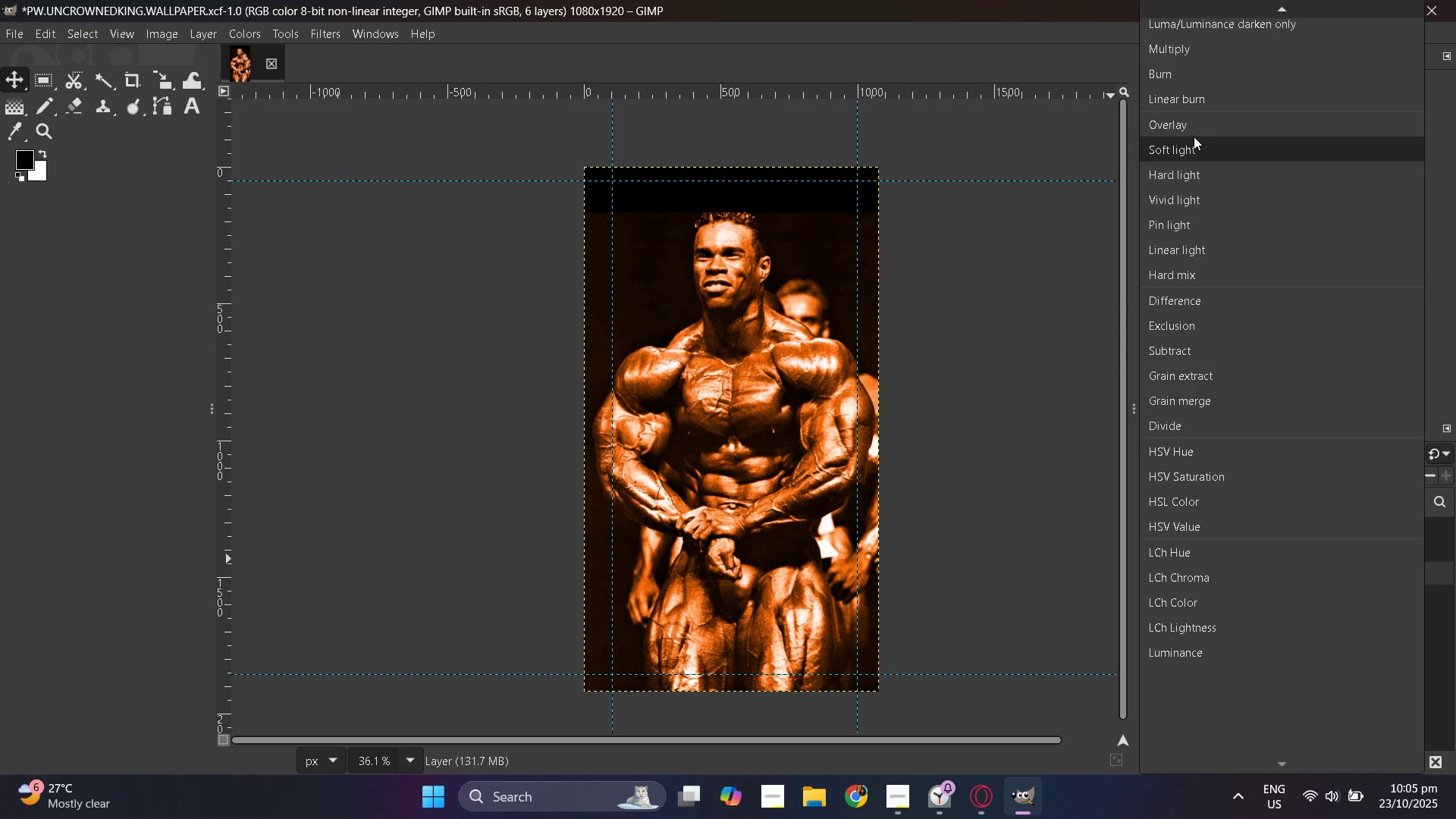 
left_click([1194, 127])
 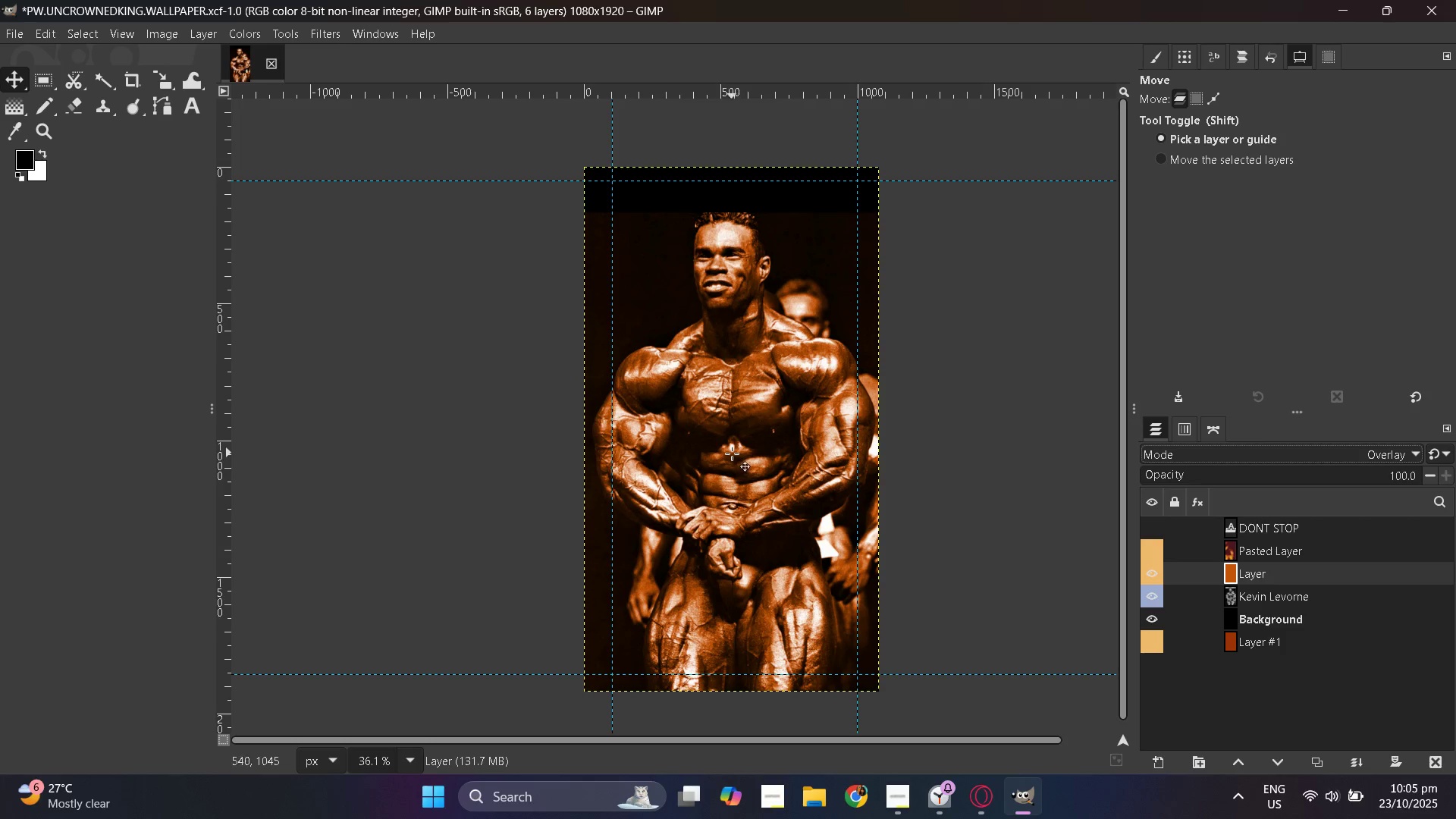 
key(Control+ControlLeft)
 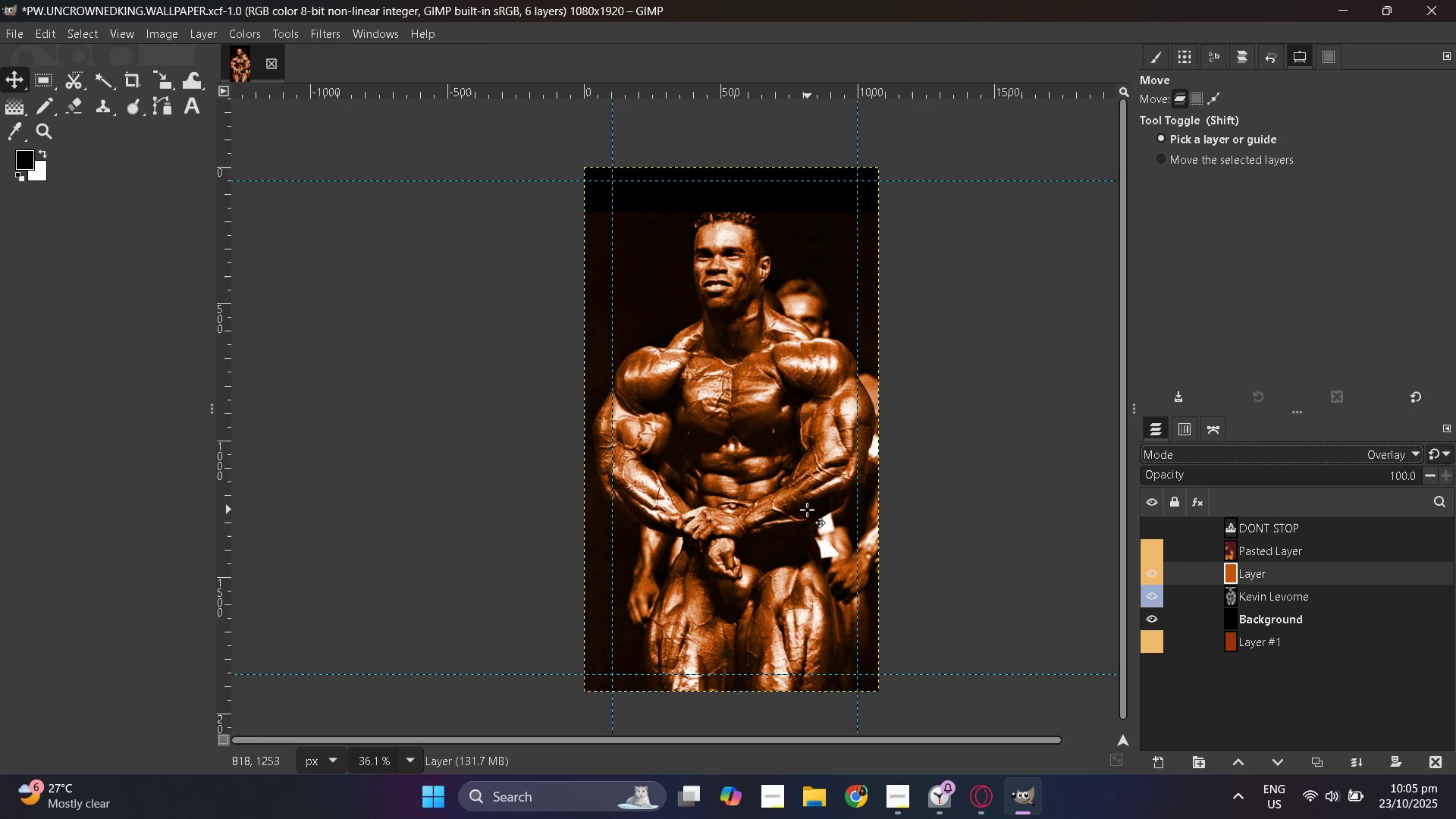 
scroll: coordinate [804, 510], scroll_direction: up, amount: 3.0
 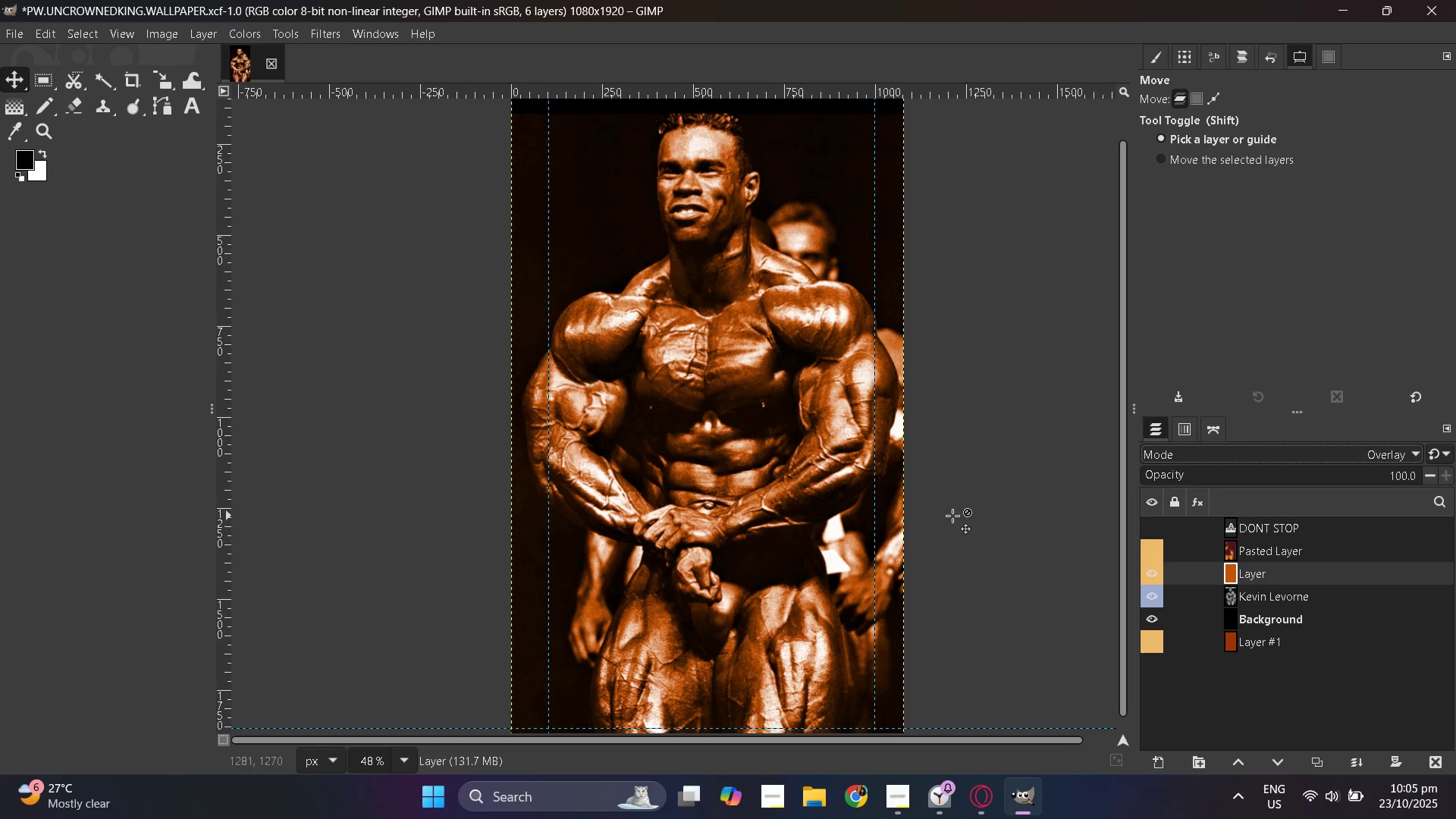 
key(Alt+AltLeft)
 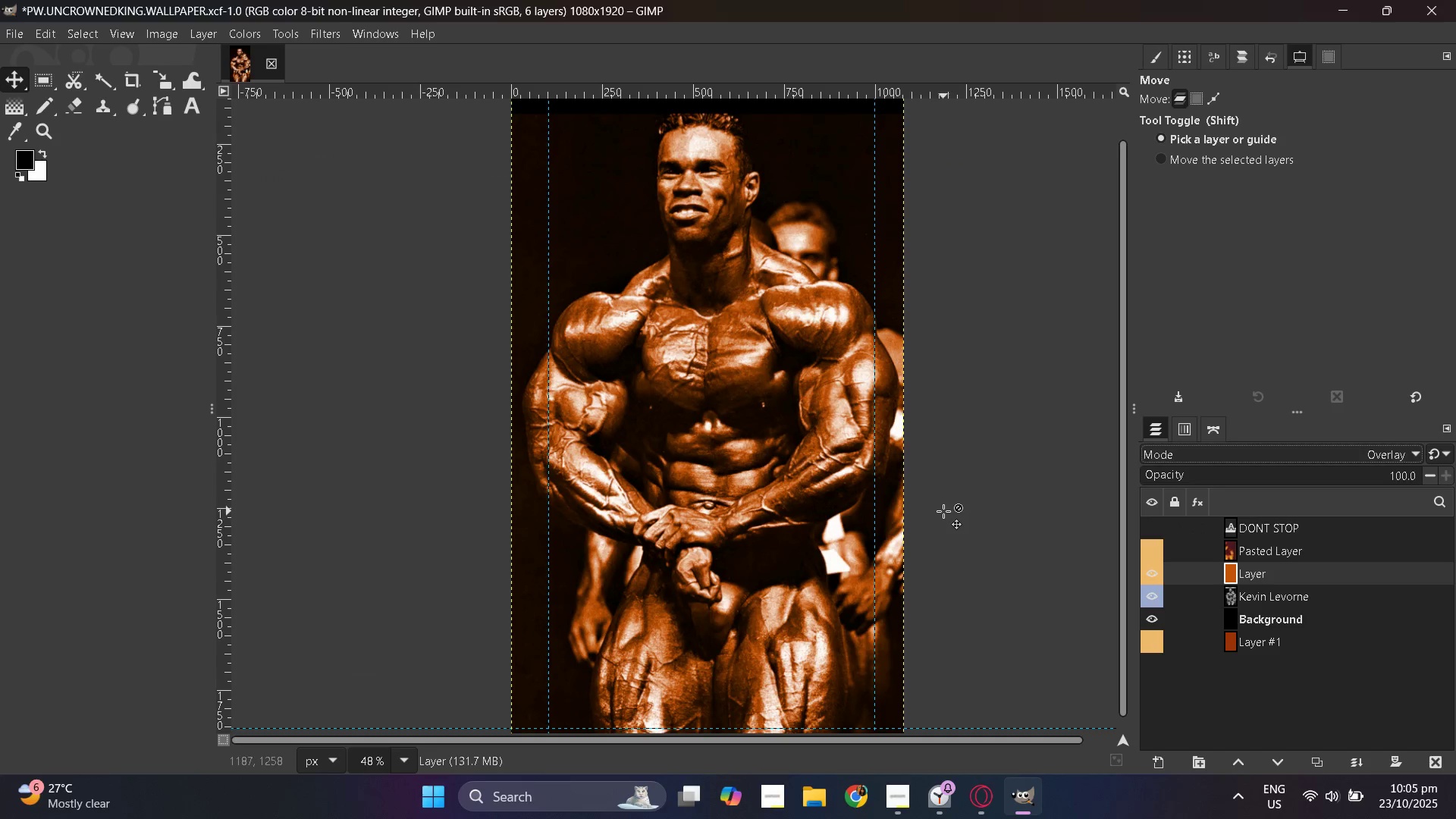 
key(Alt+Tab)
 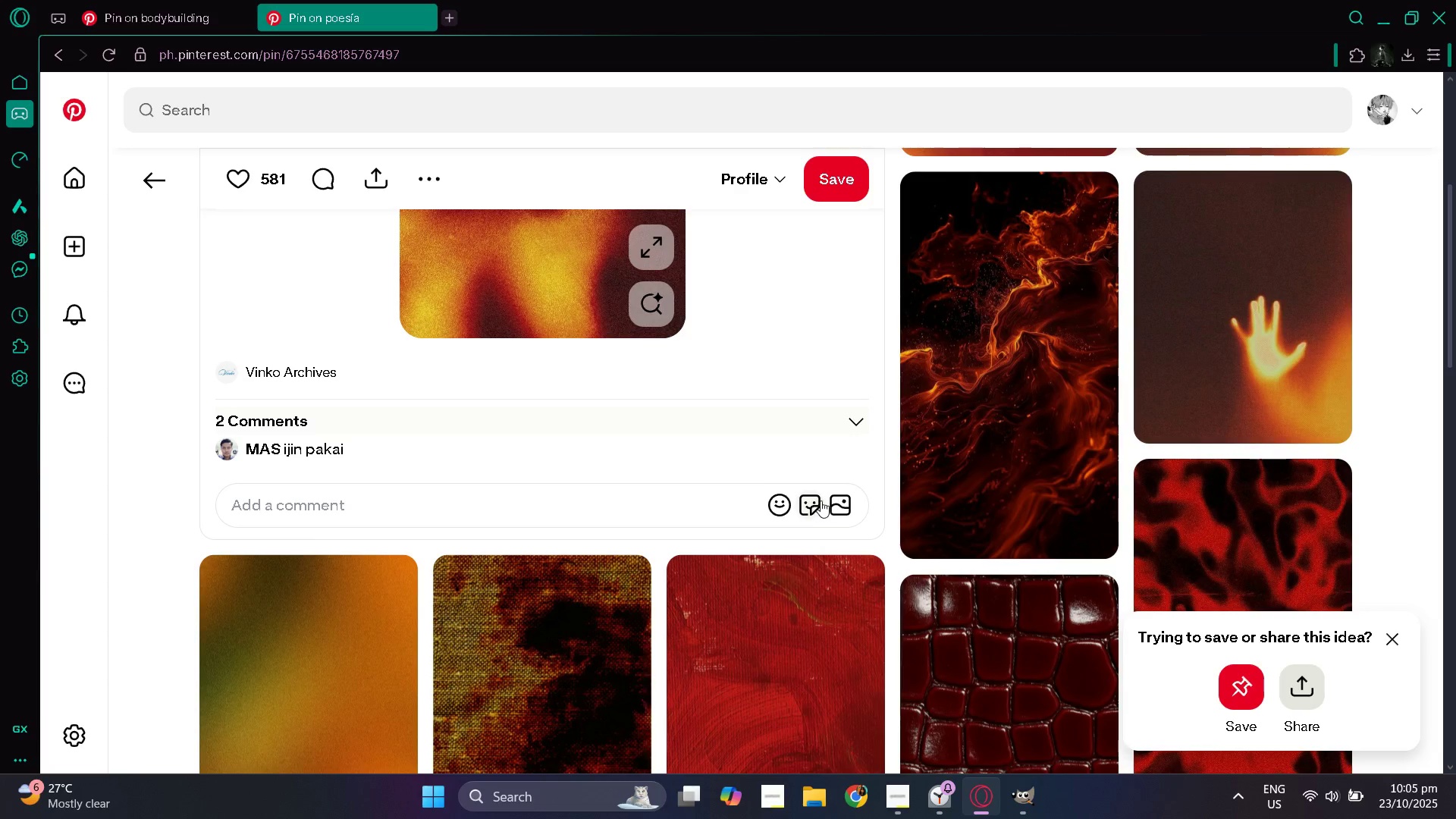 
scroll: coordinate [821, 500], scroll_direction: down, amount: 4.0
 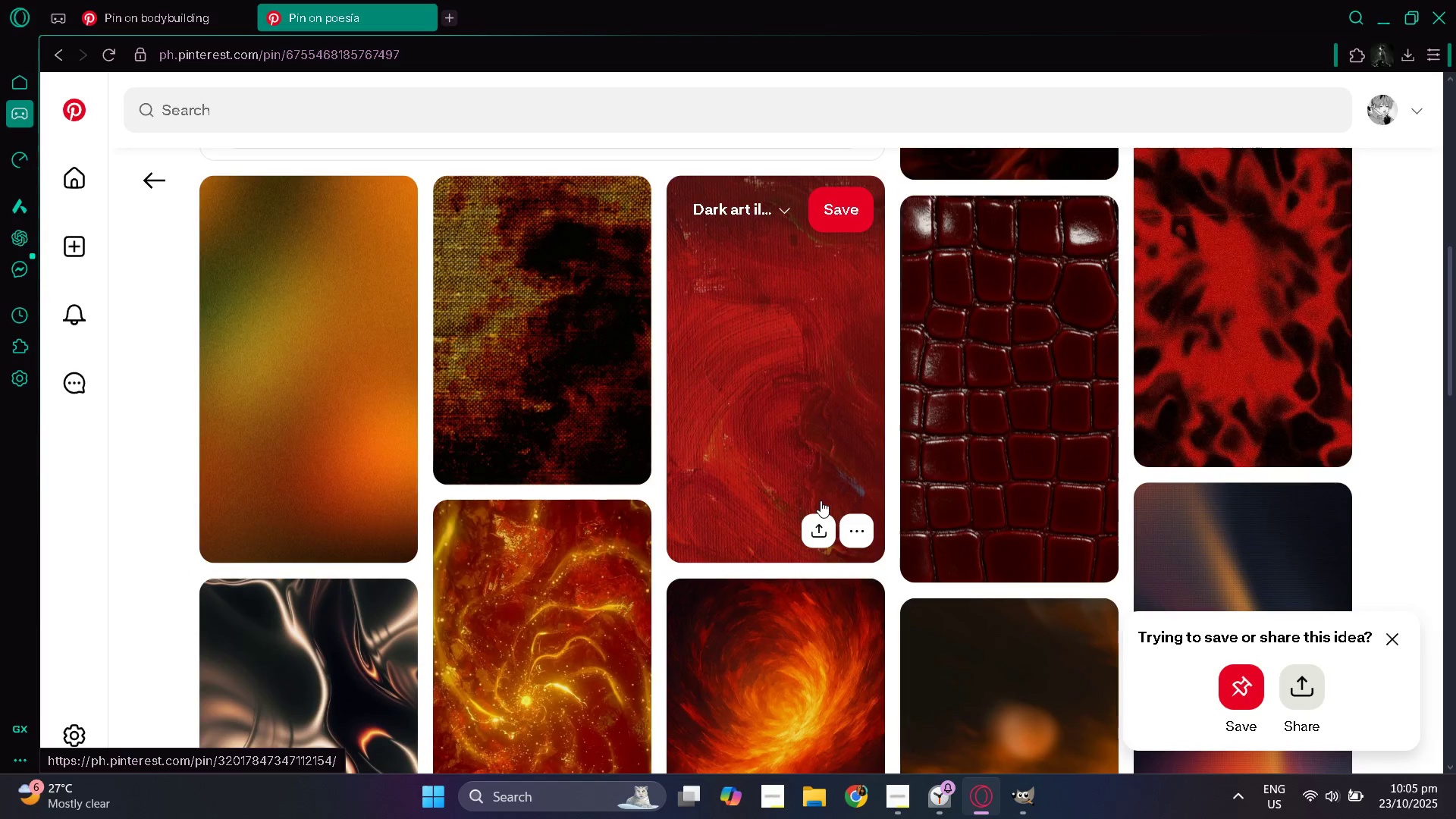 
scroll: coordinate [821, 496], scroll_direction: up, amount: 11.0
 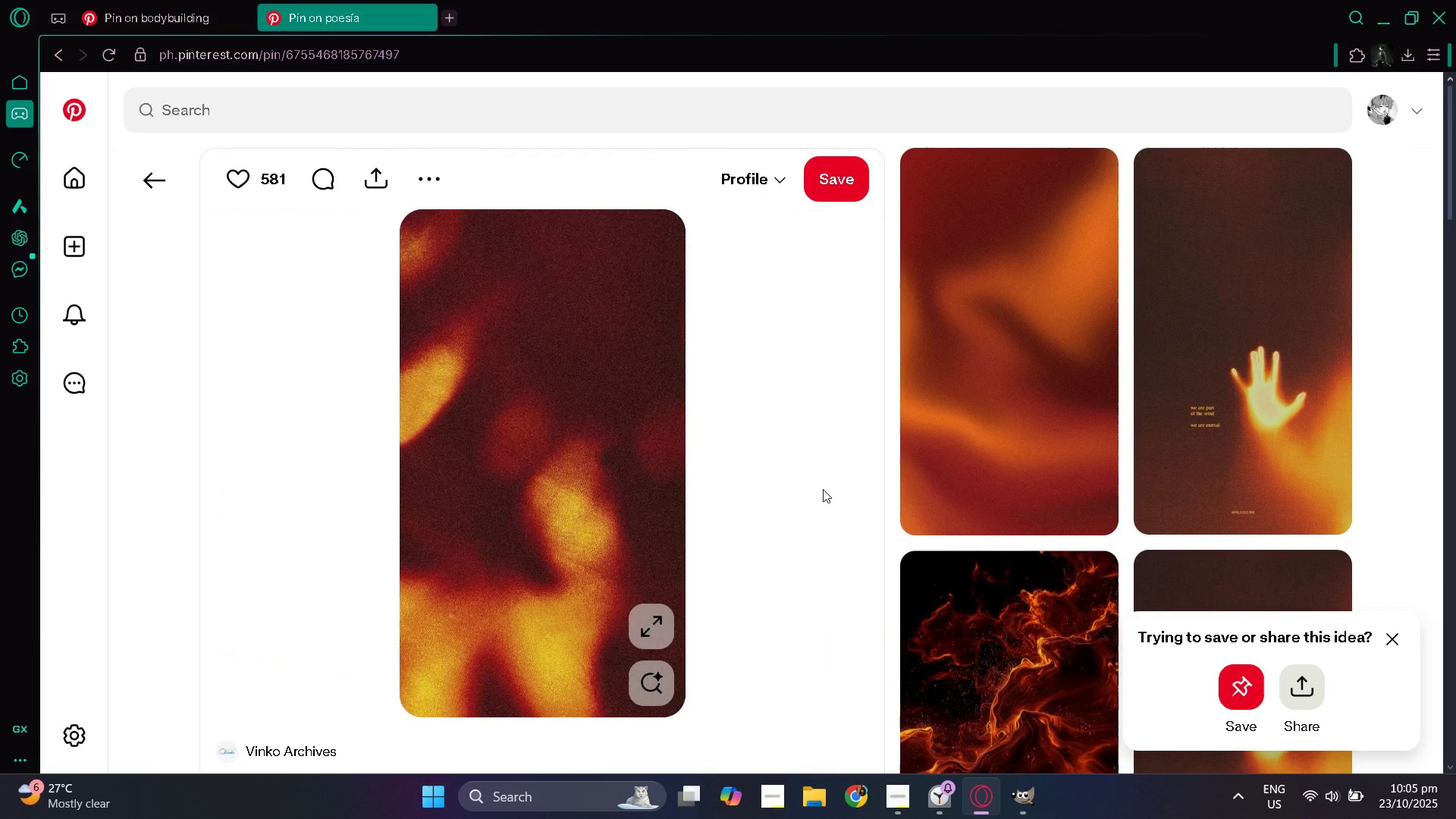 
scroll: coordinate [823, 488], scroll_direction: down, amount: 1.0
 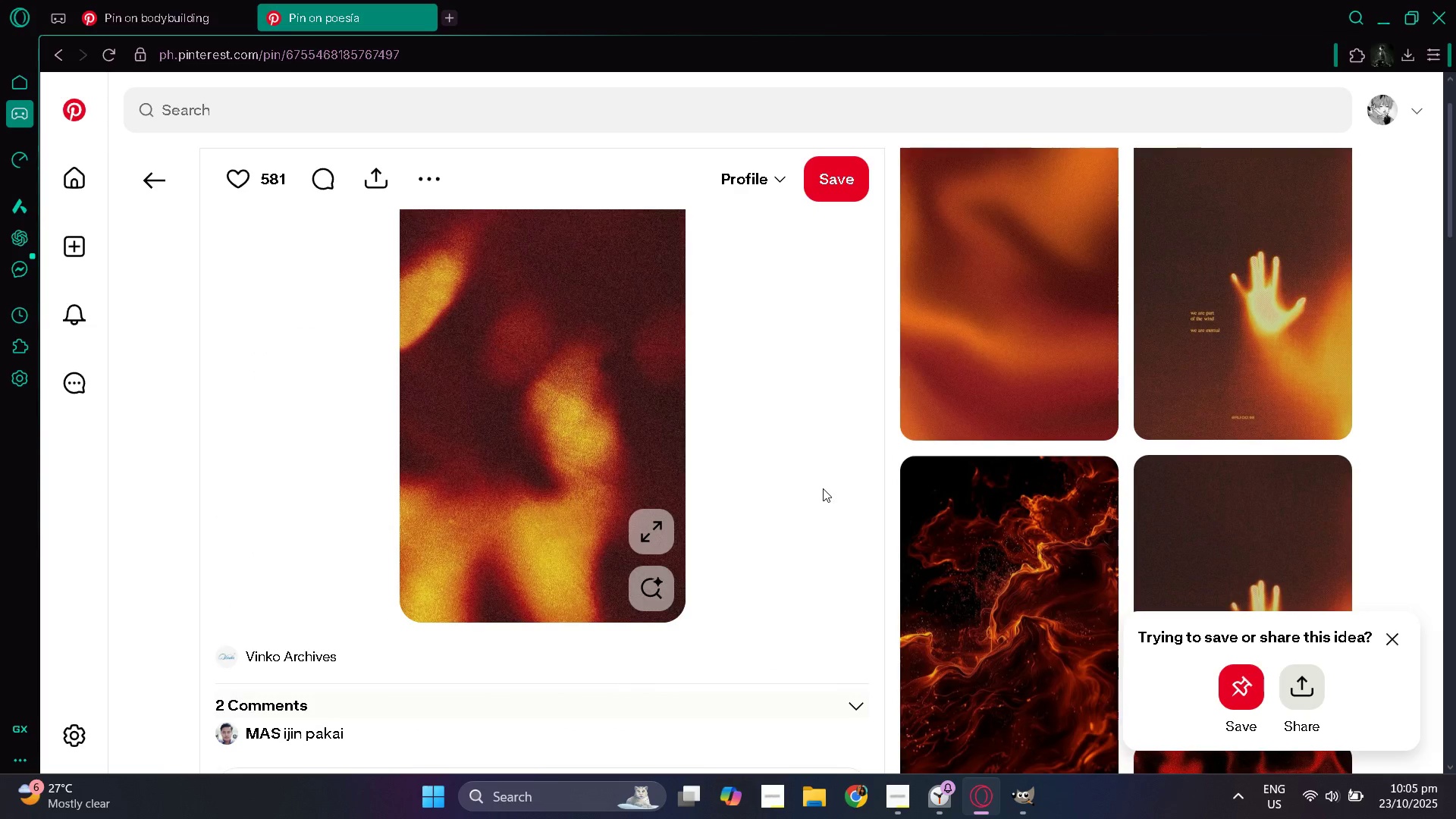 
key(Alt+AltLeft)
 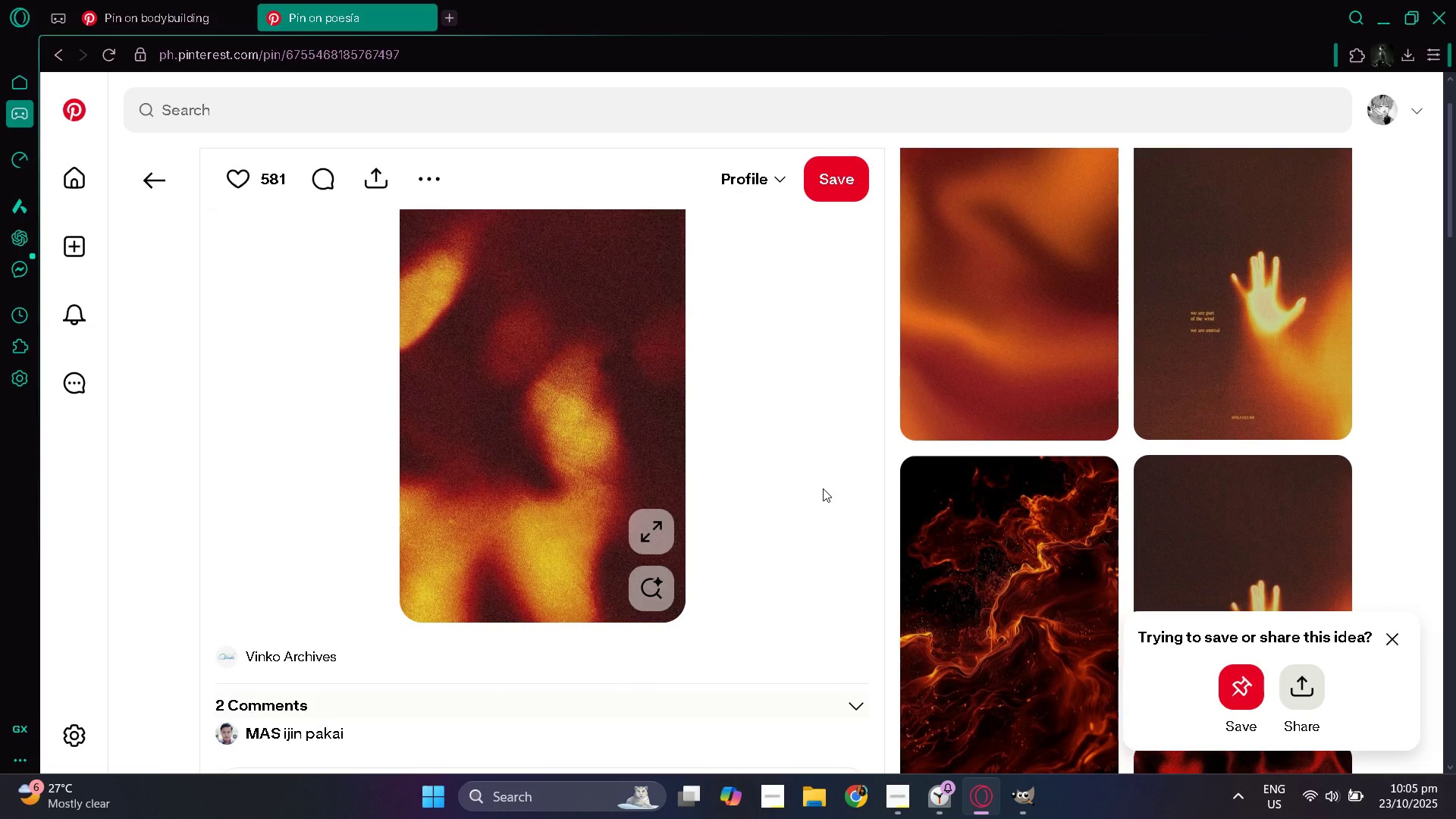 
key(Alt+Tab)
 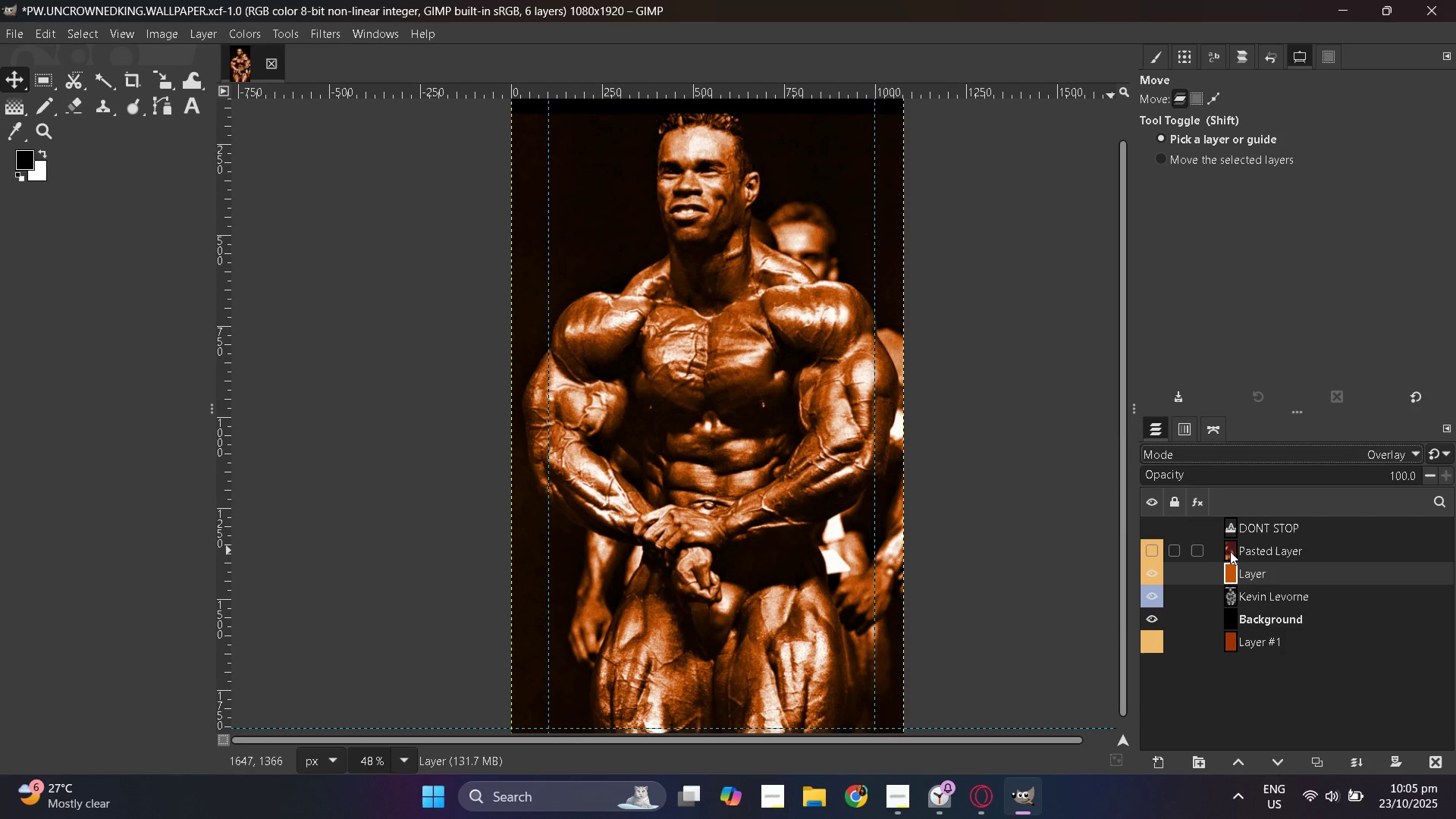 
left_click([1254, 554])
 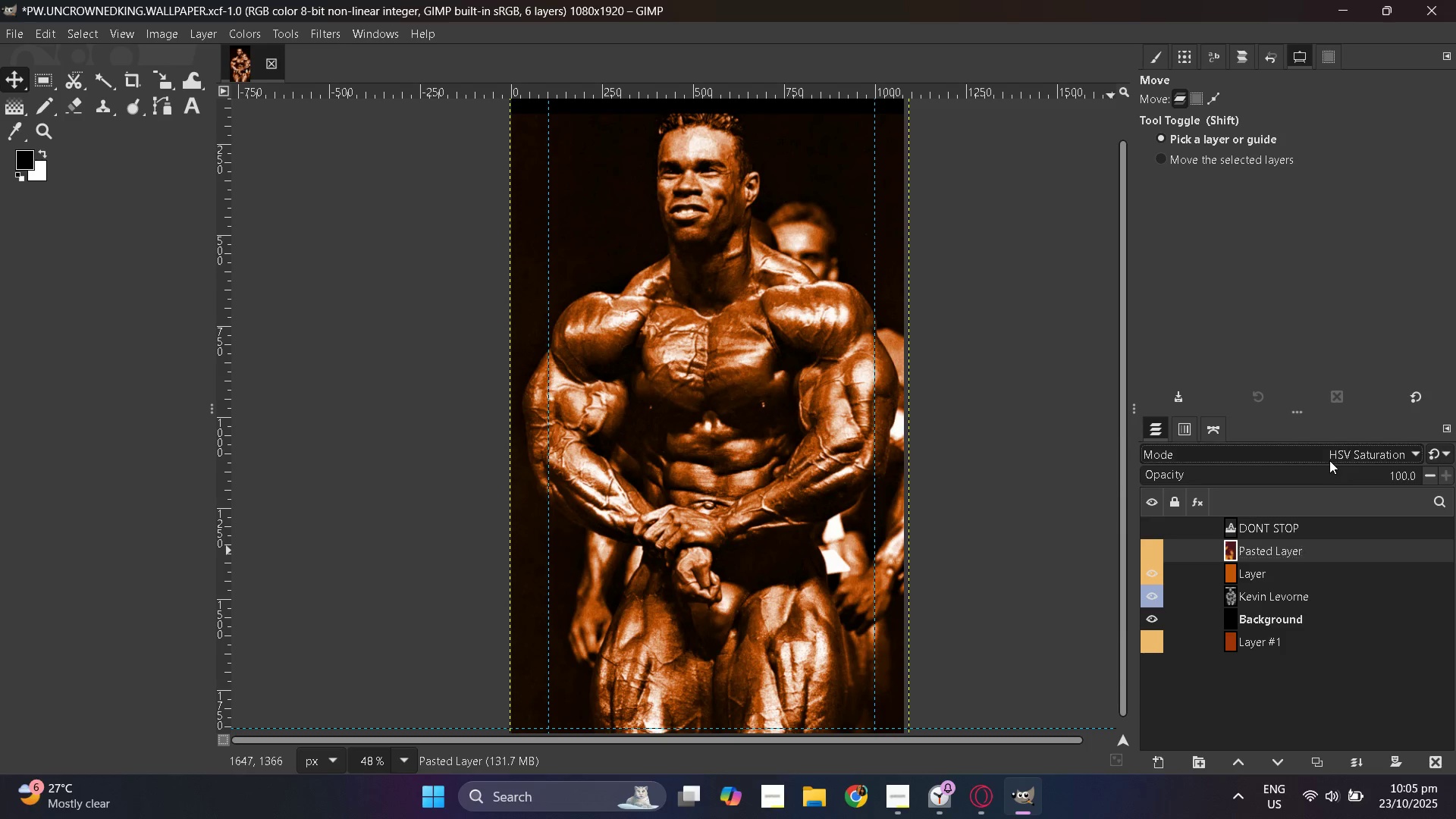 
left_click([1313, 444])
 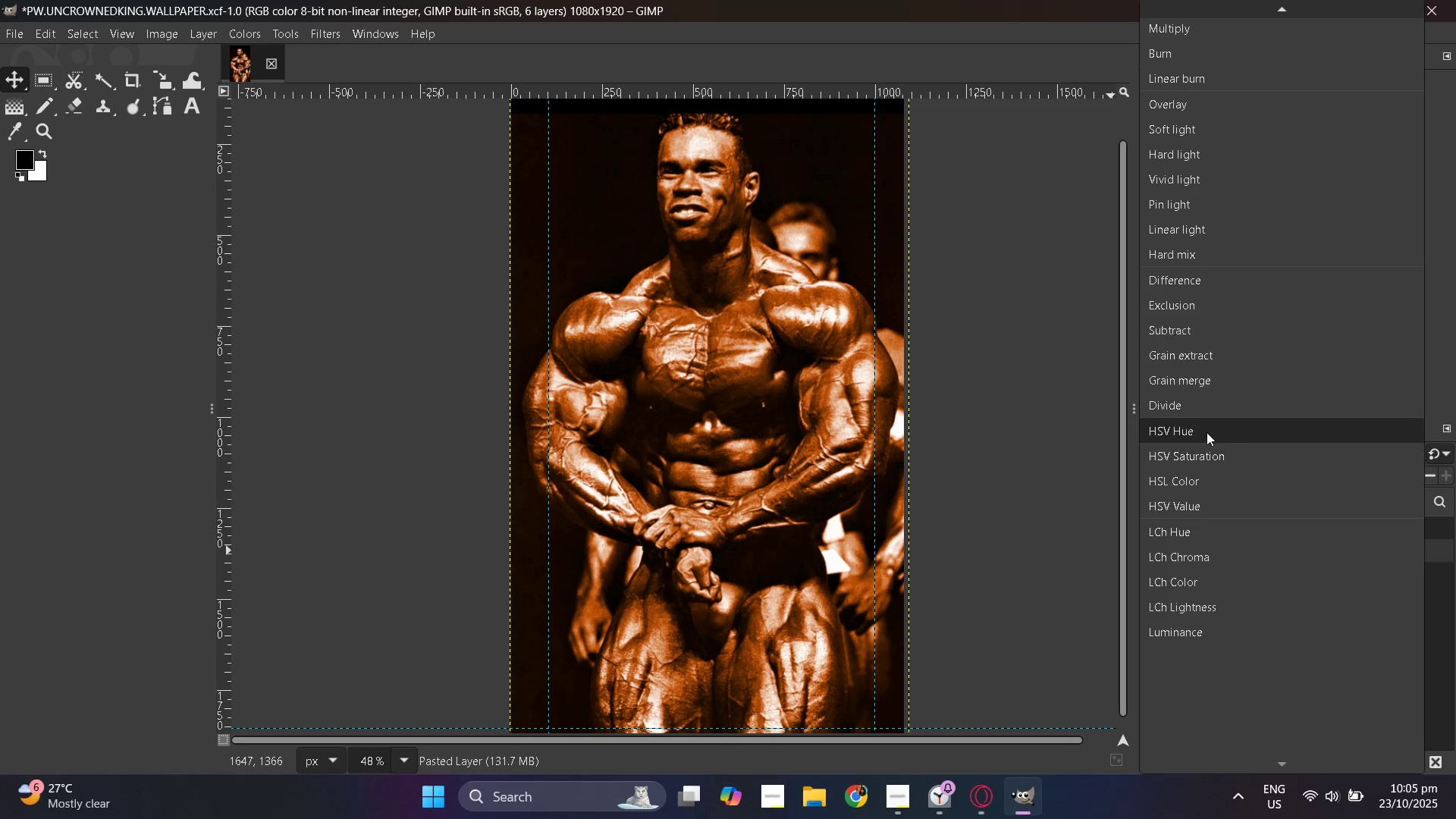 
scroll: coordinate [1200, 311], scroll_direction: up, amount: 37.0
 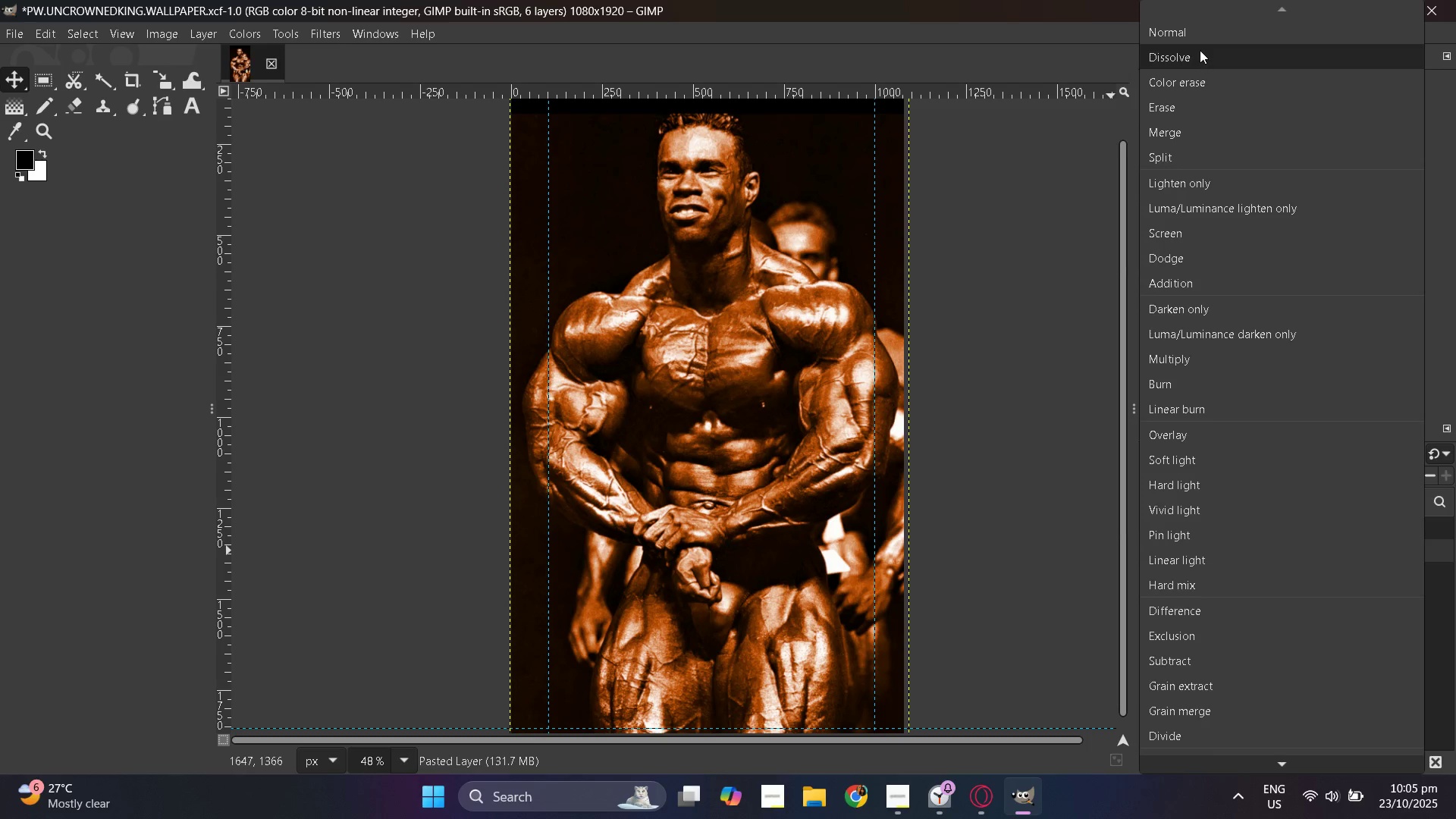 
left_click([1200, 41])
 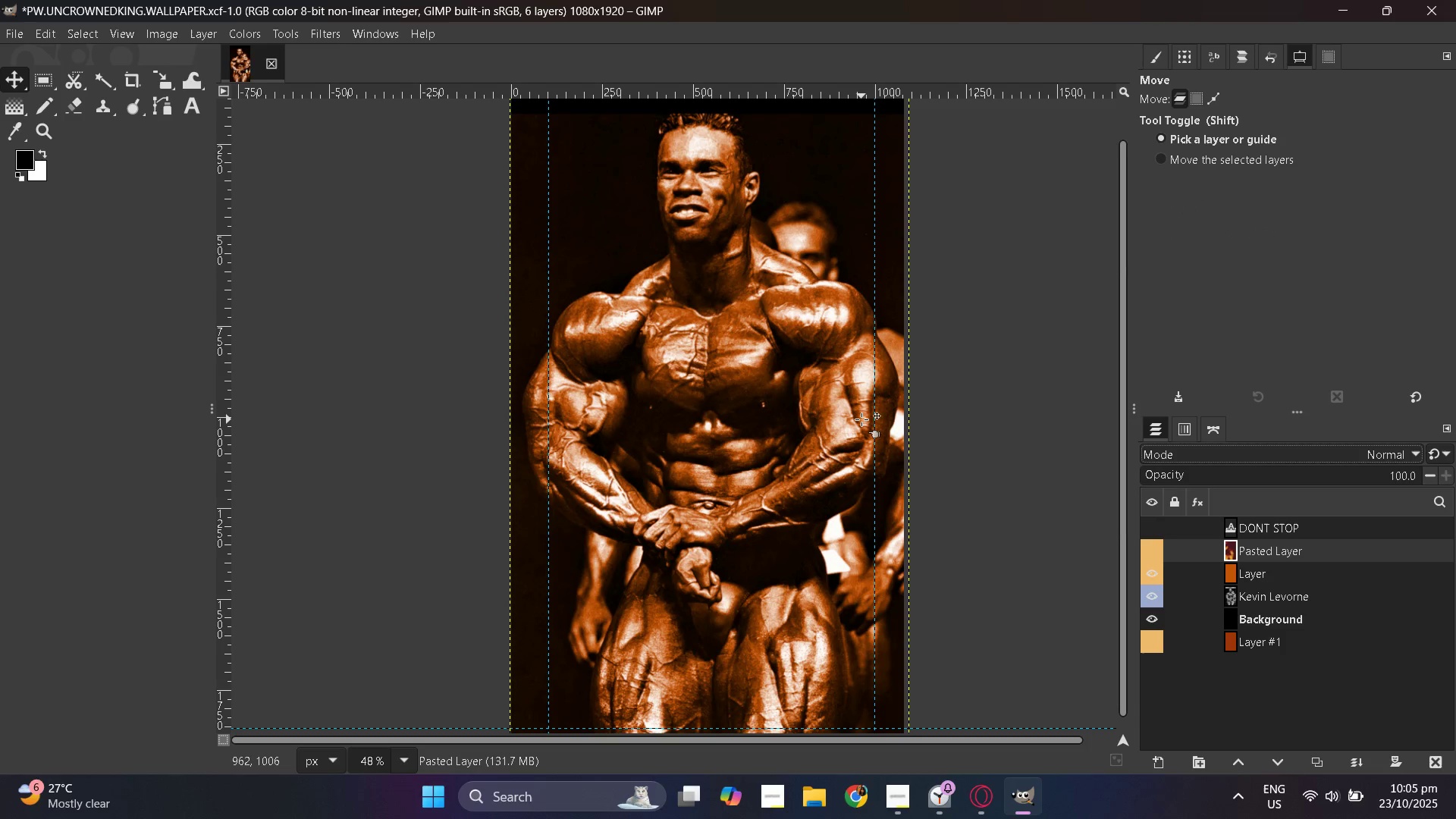 
hold_key(key=ControlLeft, duration=0.46)
scroll: coordinate [861, 419], scroll_direction: down, amount: 3.0
 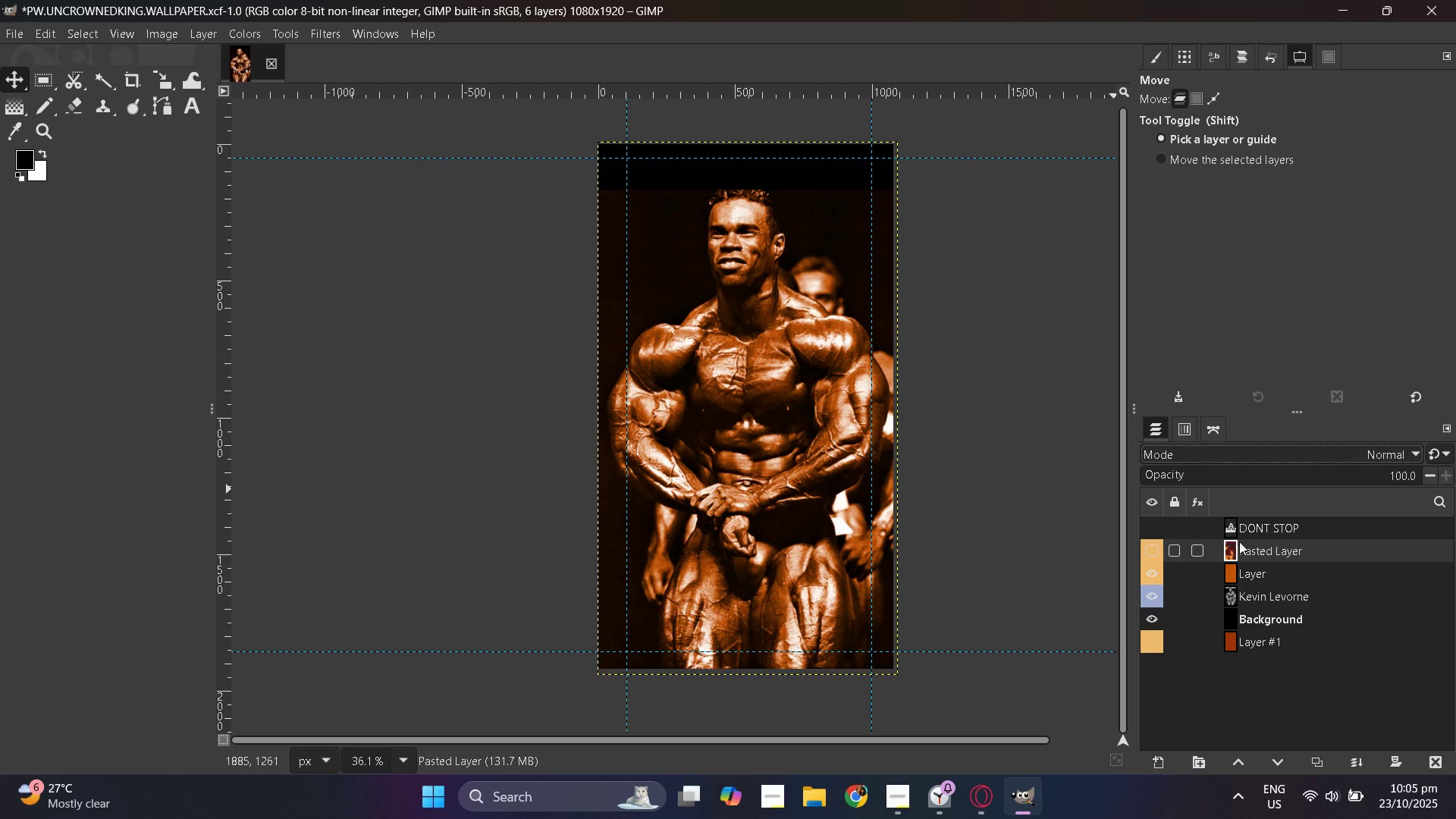 
left_click_drag(start_coordinate=[1233, 555], to_coordinate=[1243, 614])
 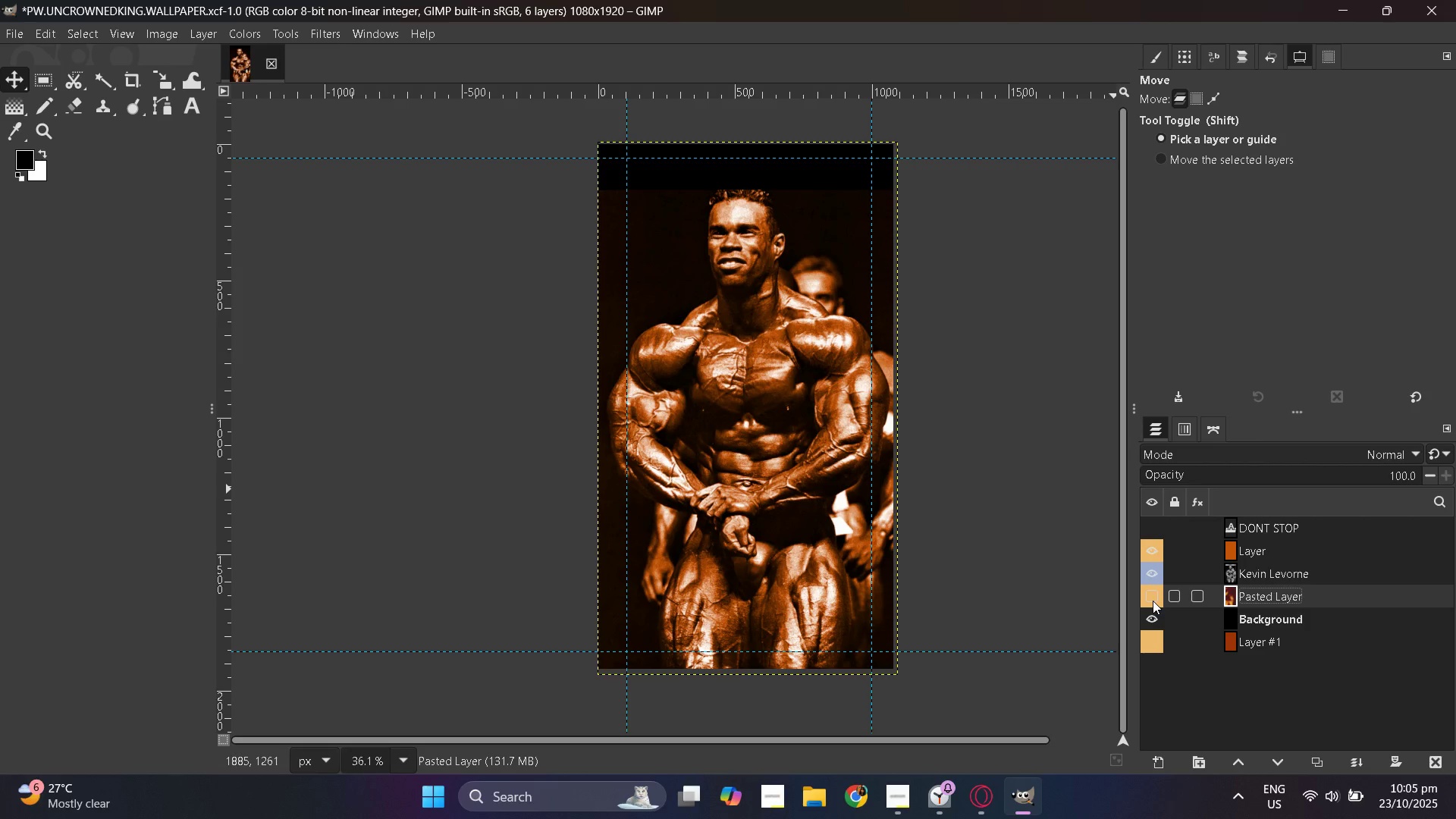 
left_click([1153, 601])
 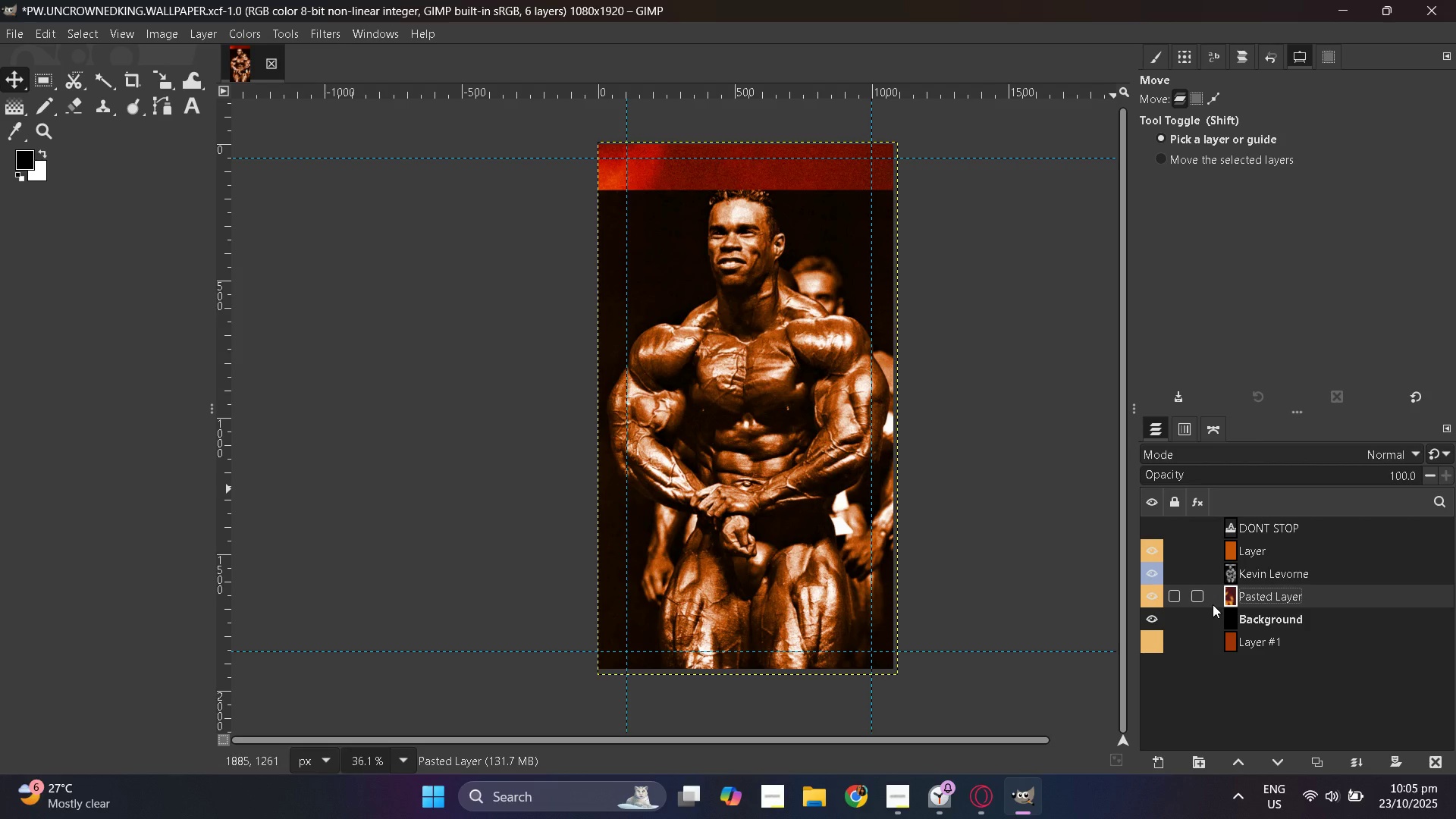 
hold_key(key=ControlLeft, duration=0.4)
scroll: coordinate [828, 566], scroll_direction: up, amount: 2.0
 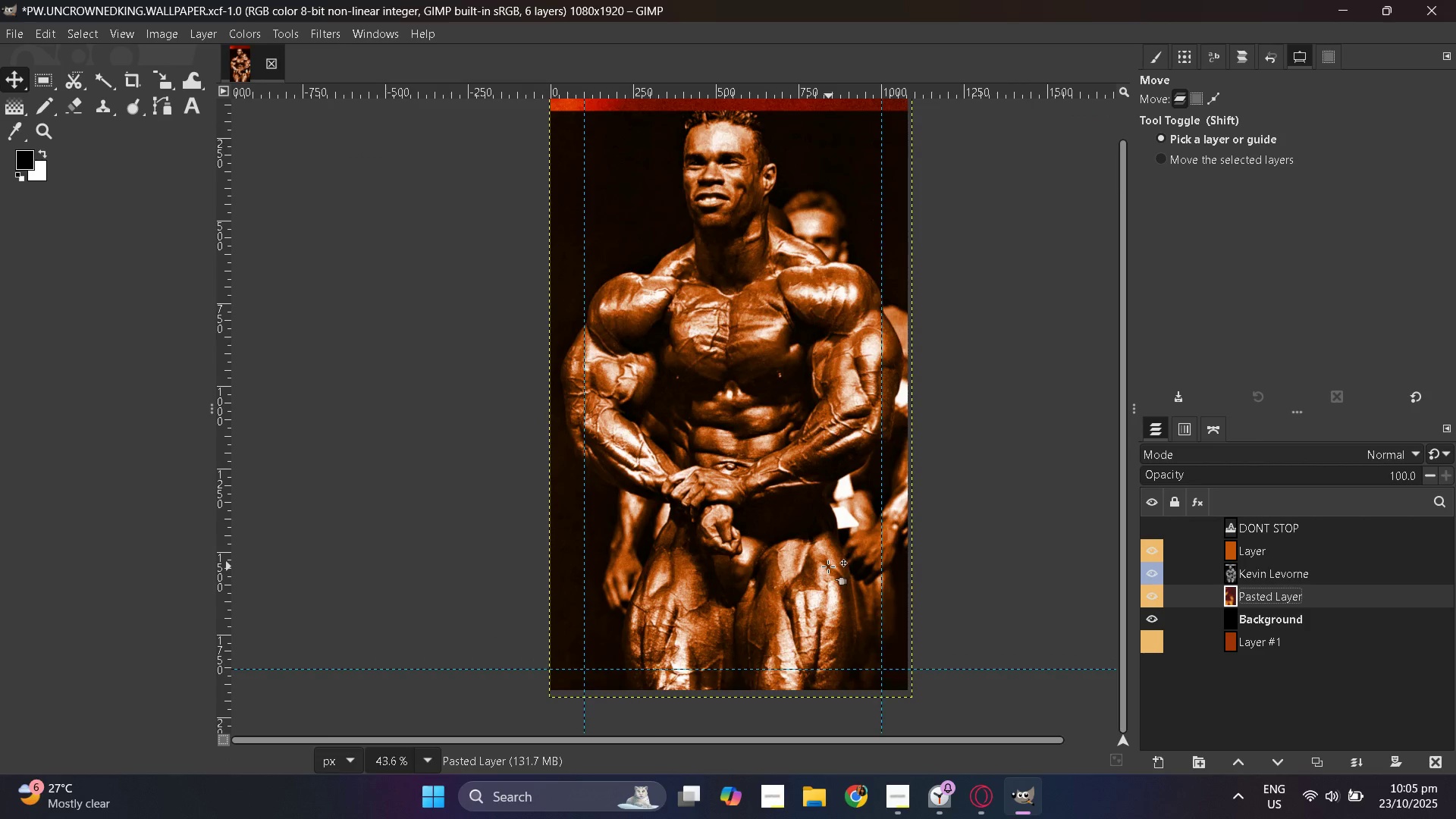 
scroll: coordinate [828, 566], scroll_direction: none, amount: 0.0
 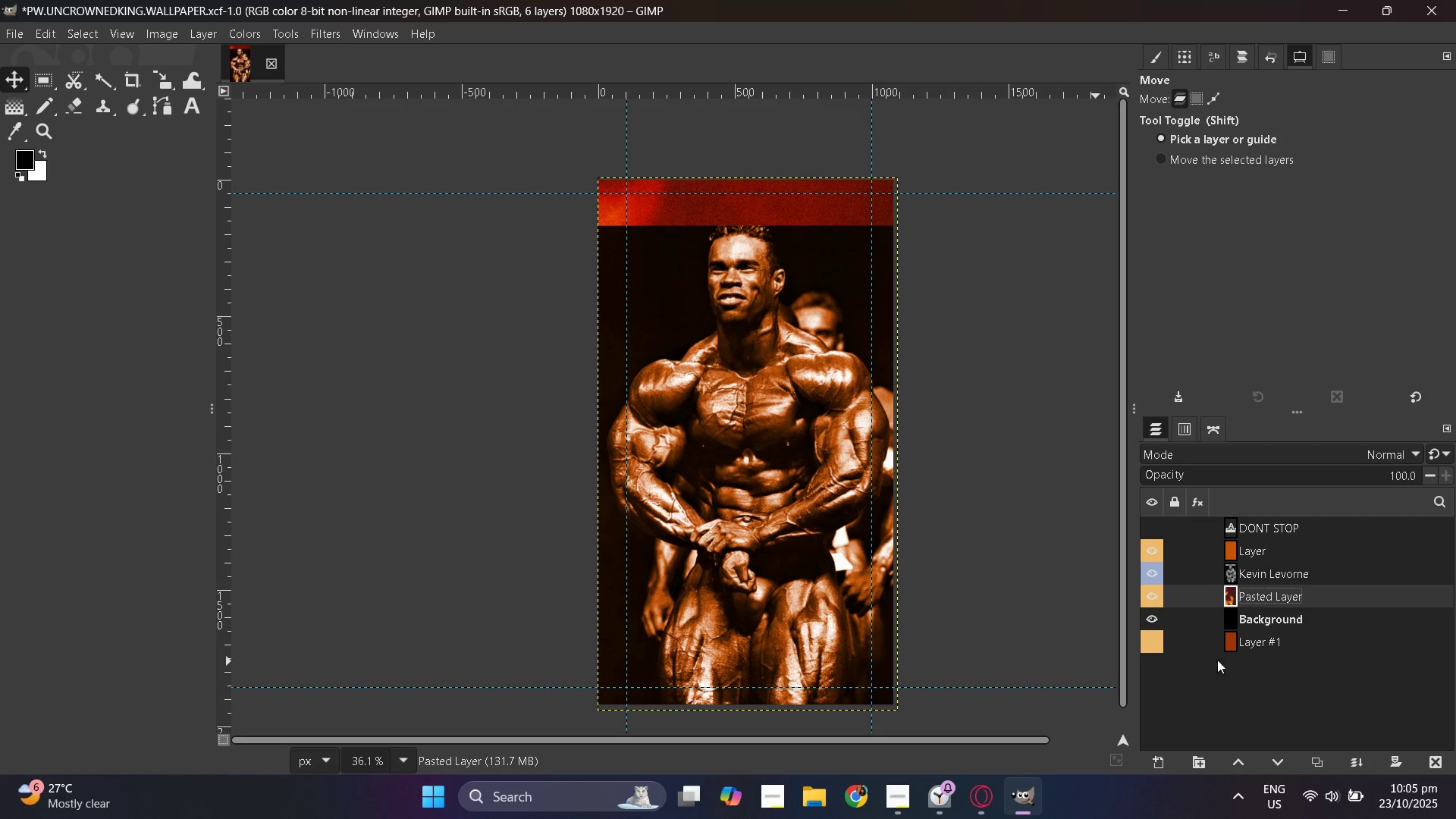 
hold_key(key=ControlLeft, duration=0.34)
 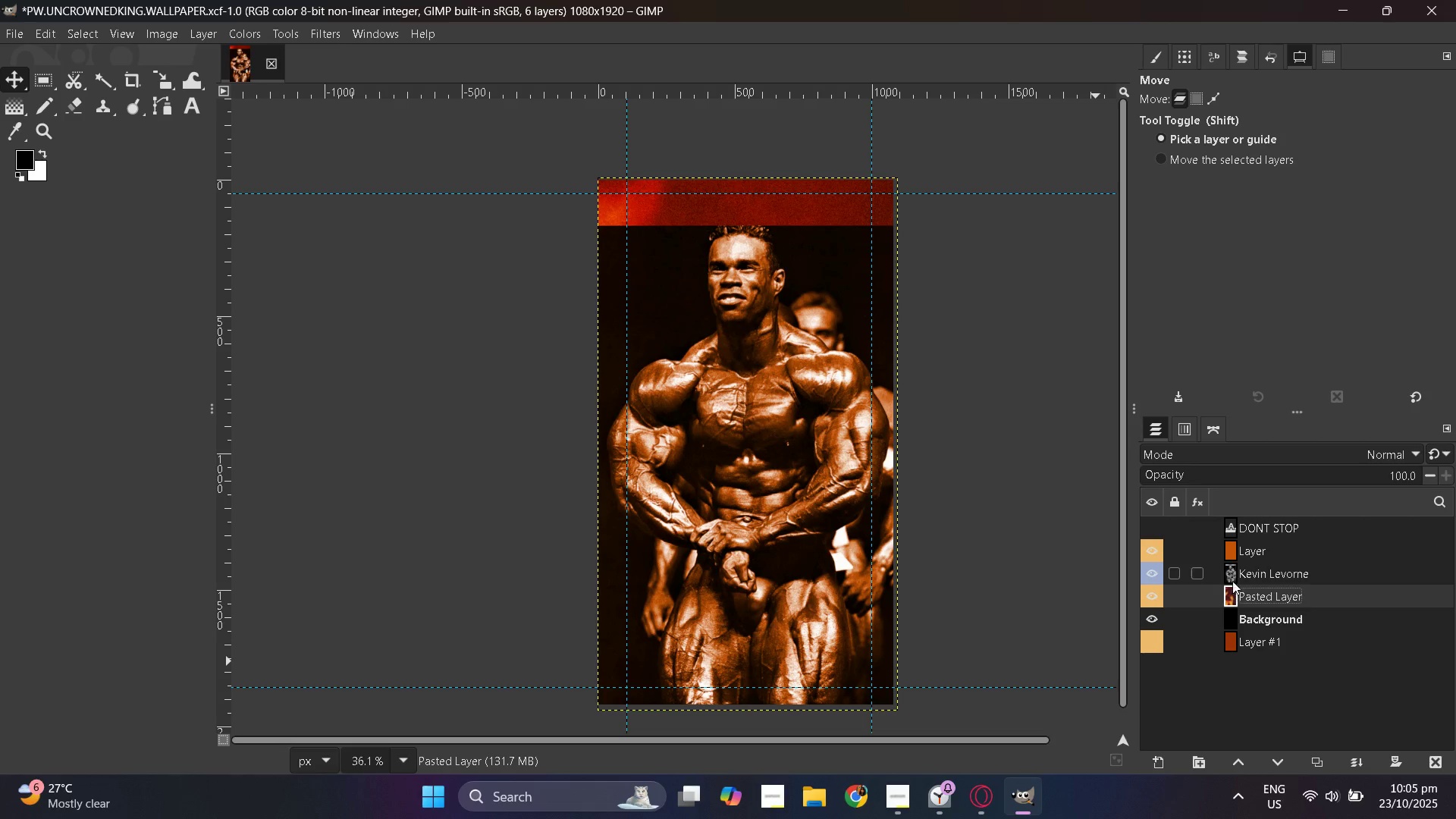 
left_click([1232, 576])
 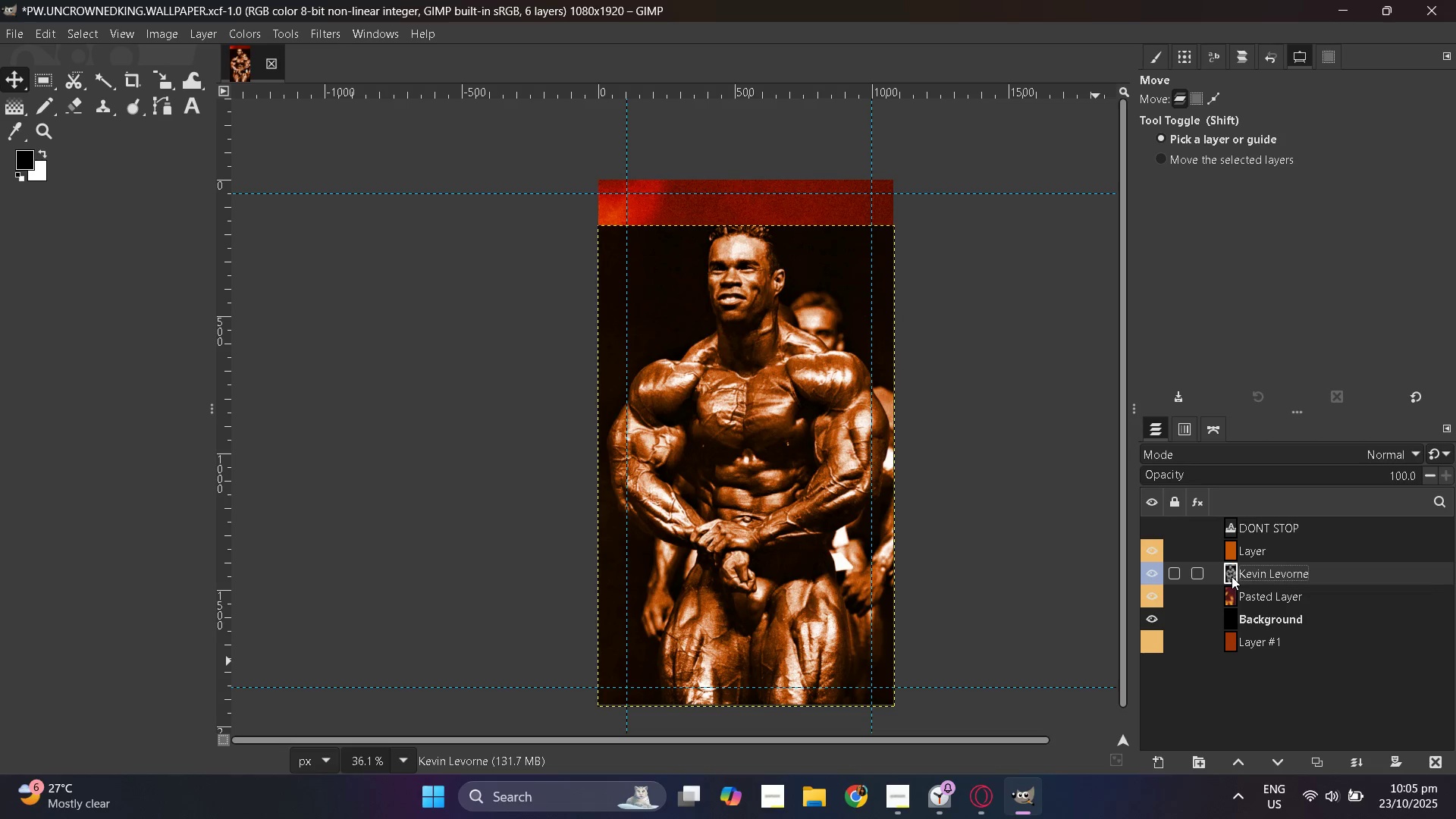 
right_click([1232, 576])
 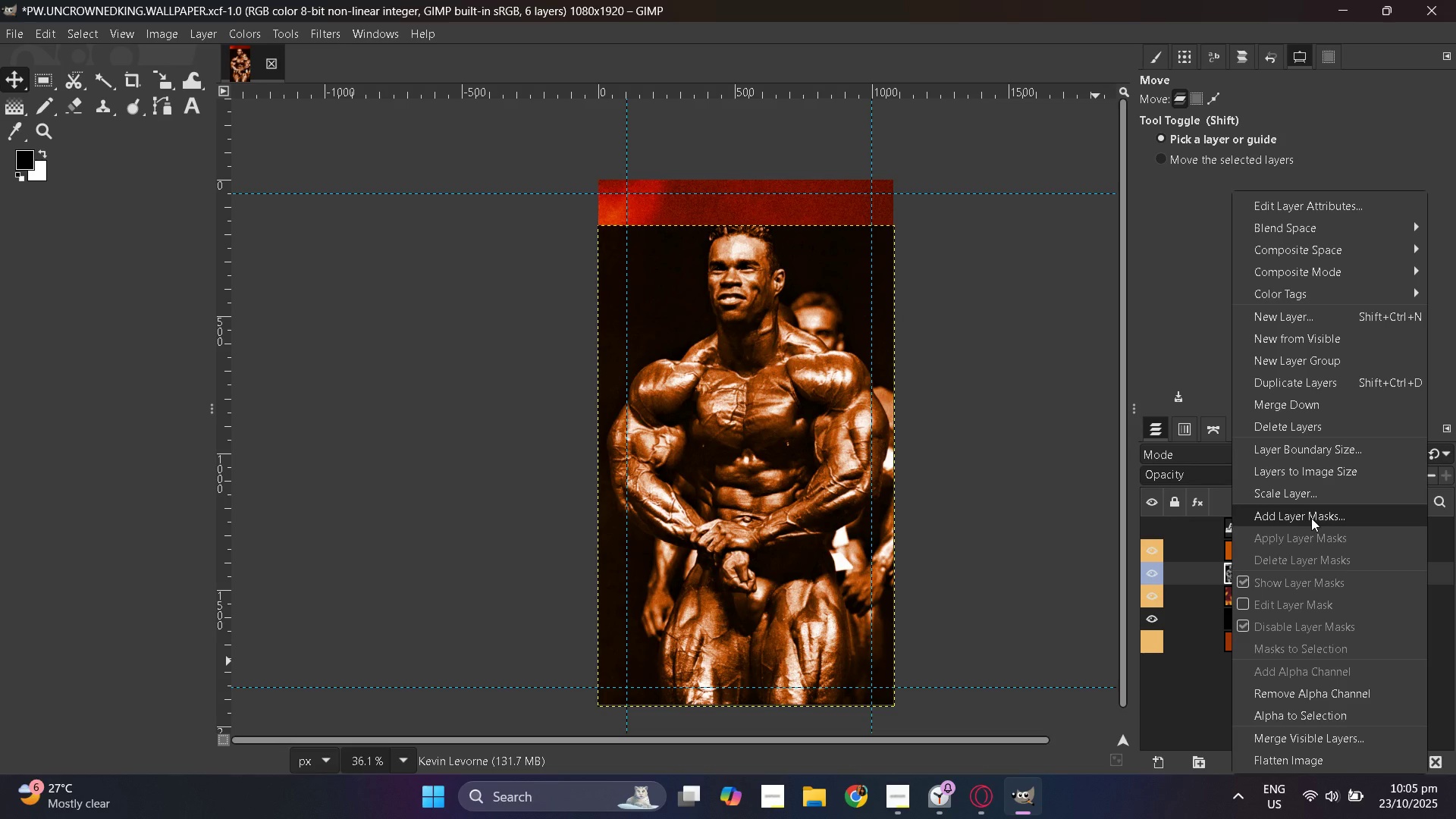 
left_click([1311, 518])
 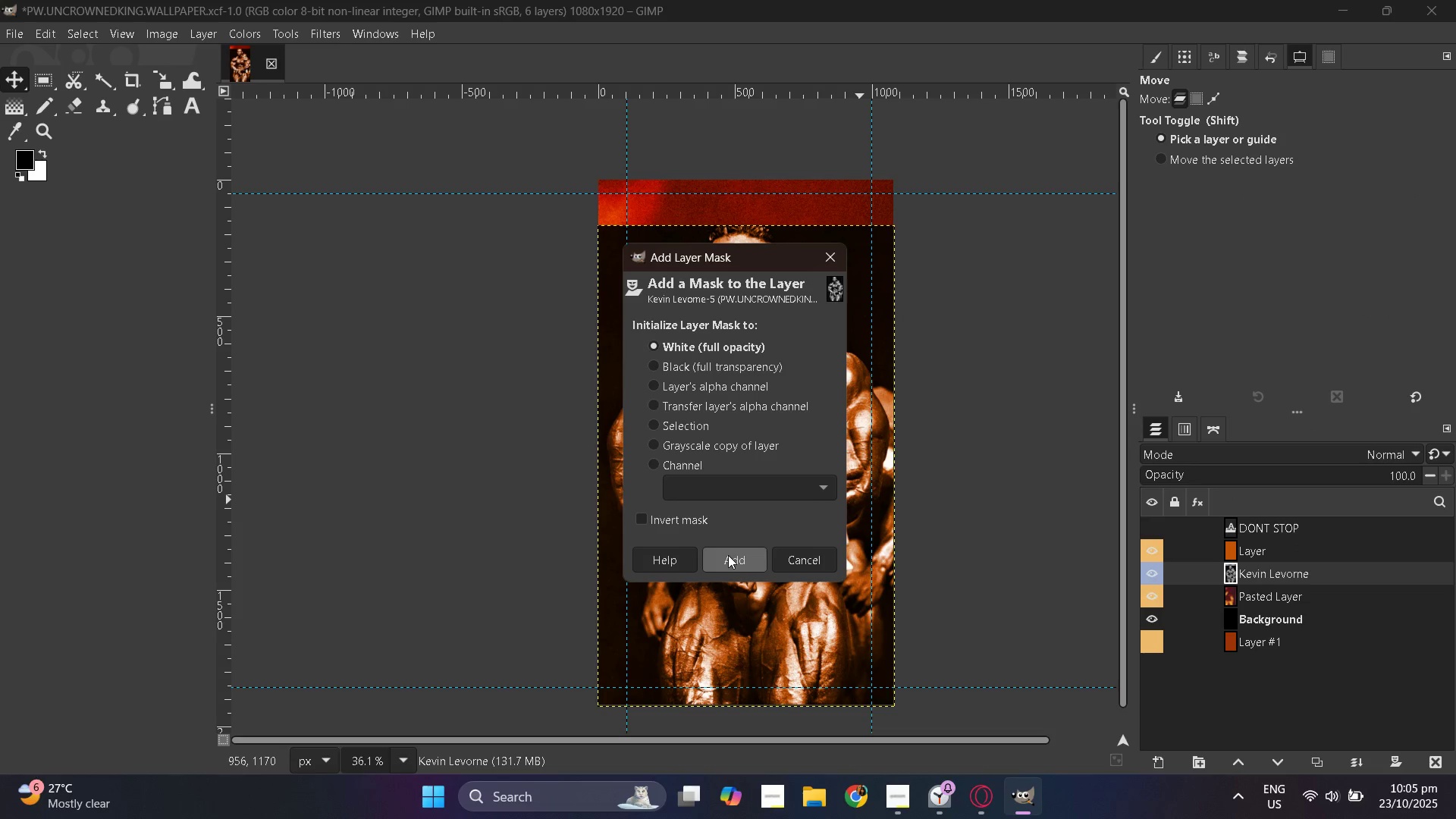 
left_click([728, 555])
 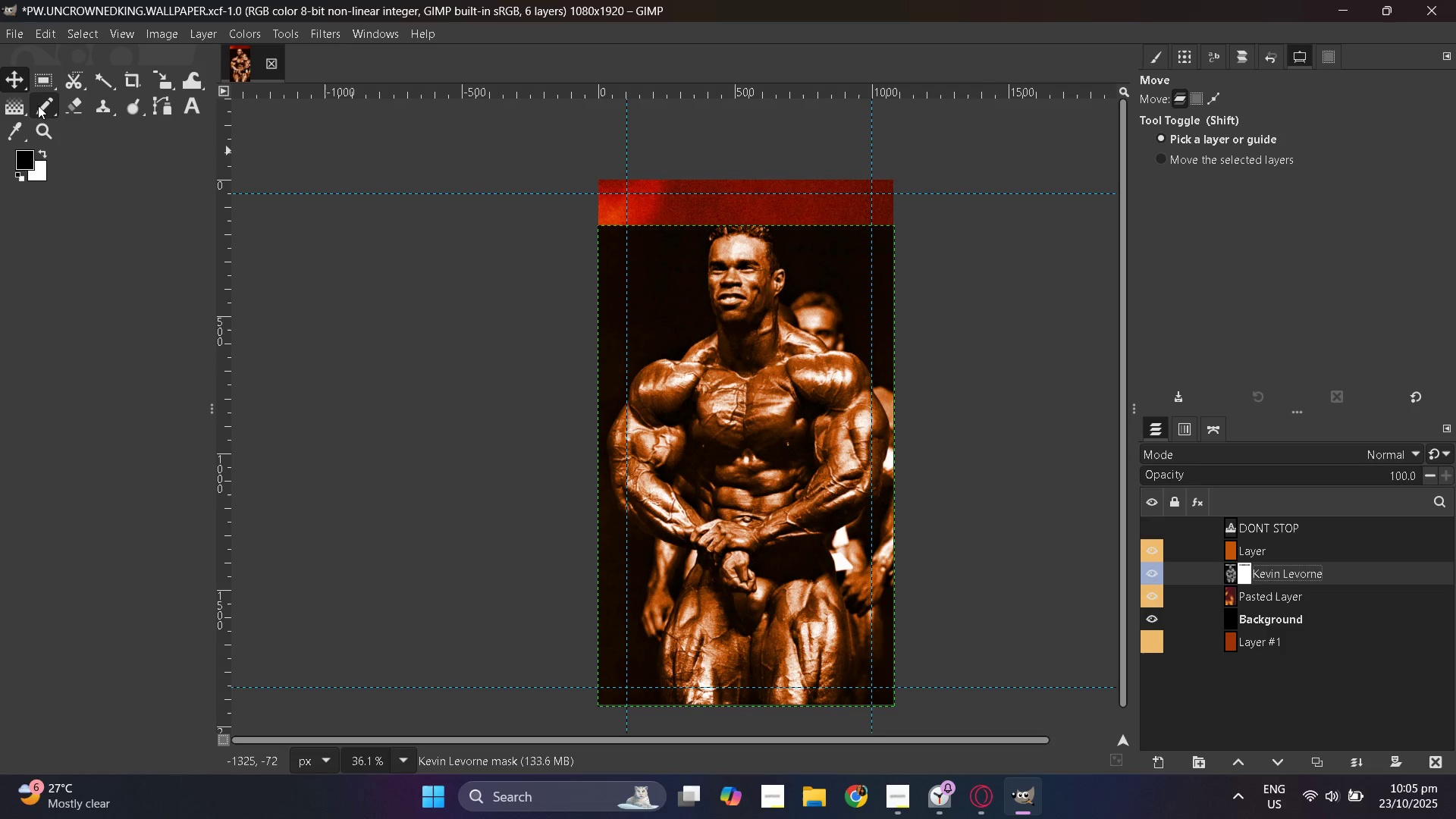 
wait(5.01)
 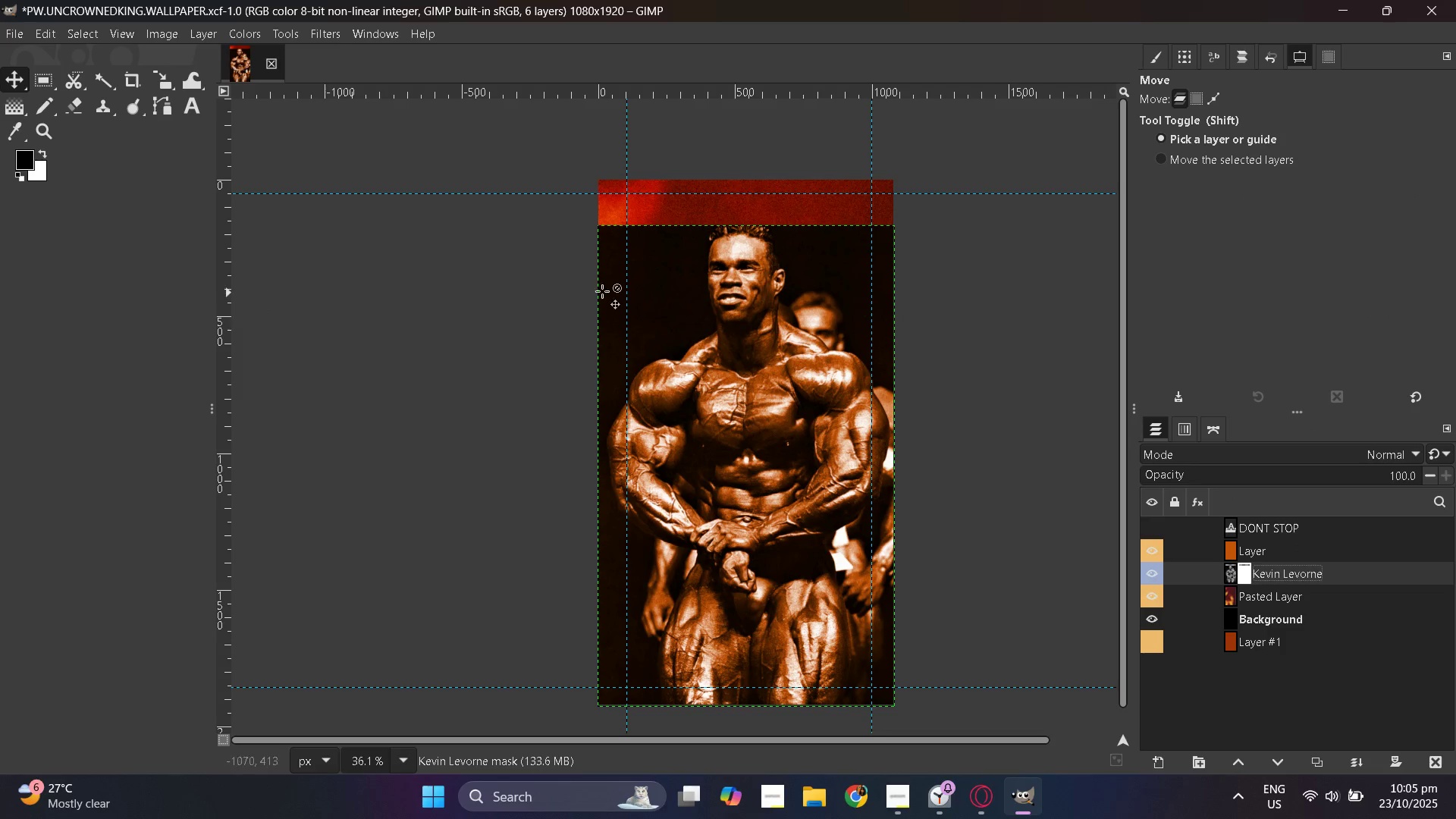 
right_click([26, 104])
 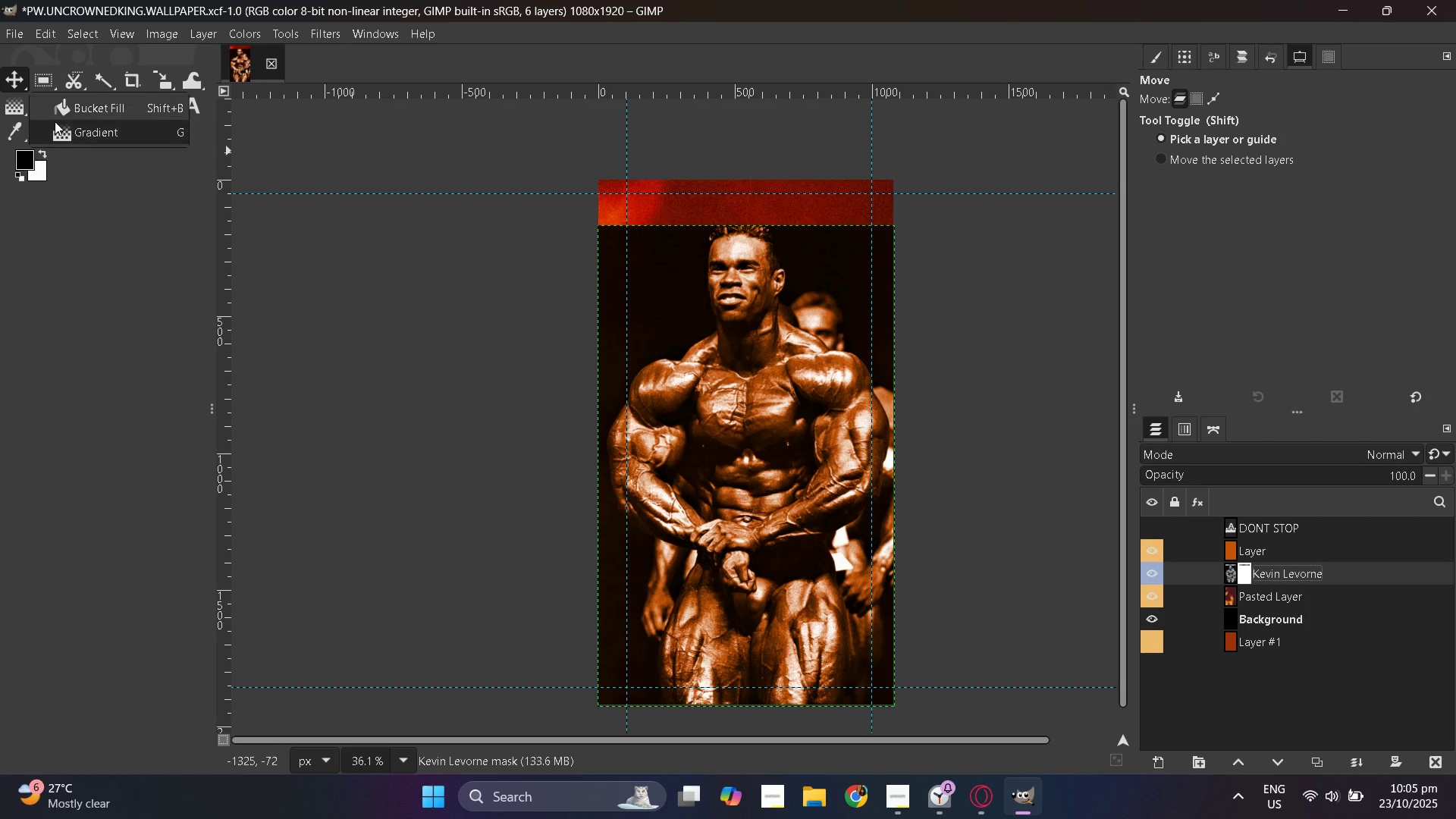 
left_click([55, 121])
 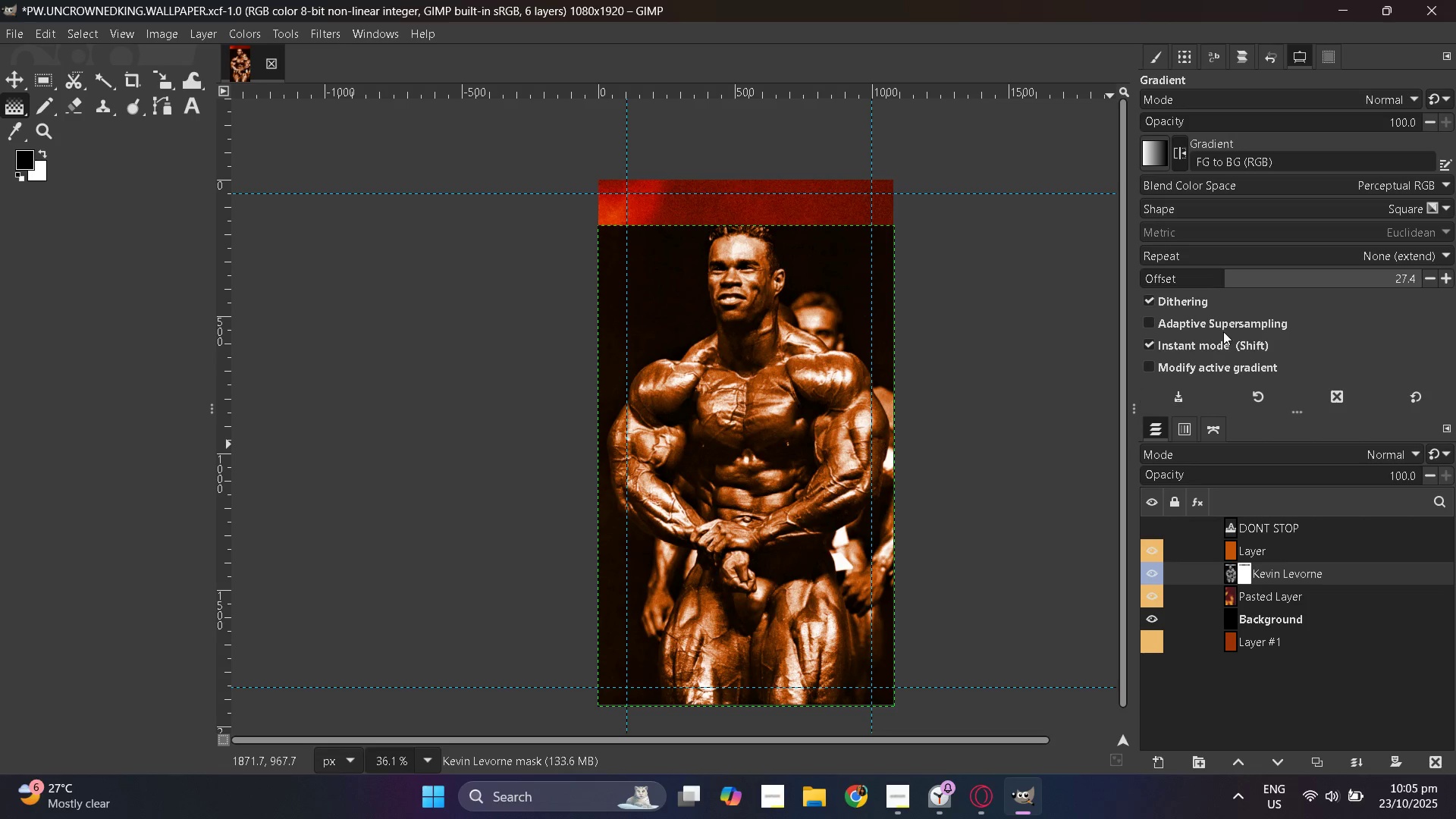 
left_click_drag(start_coordinate=[762, 239], to_coordinate=[767, 447])
 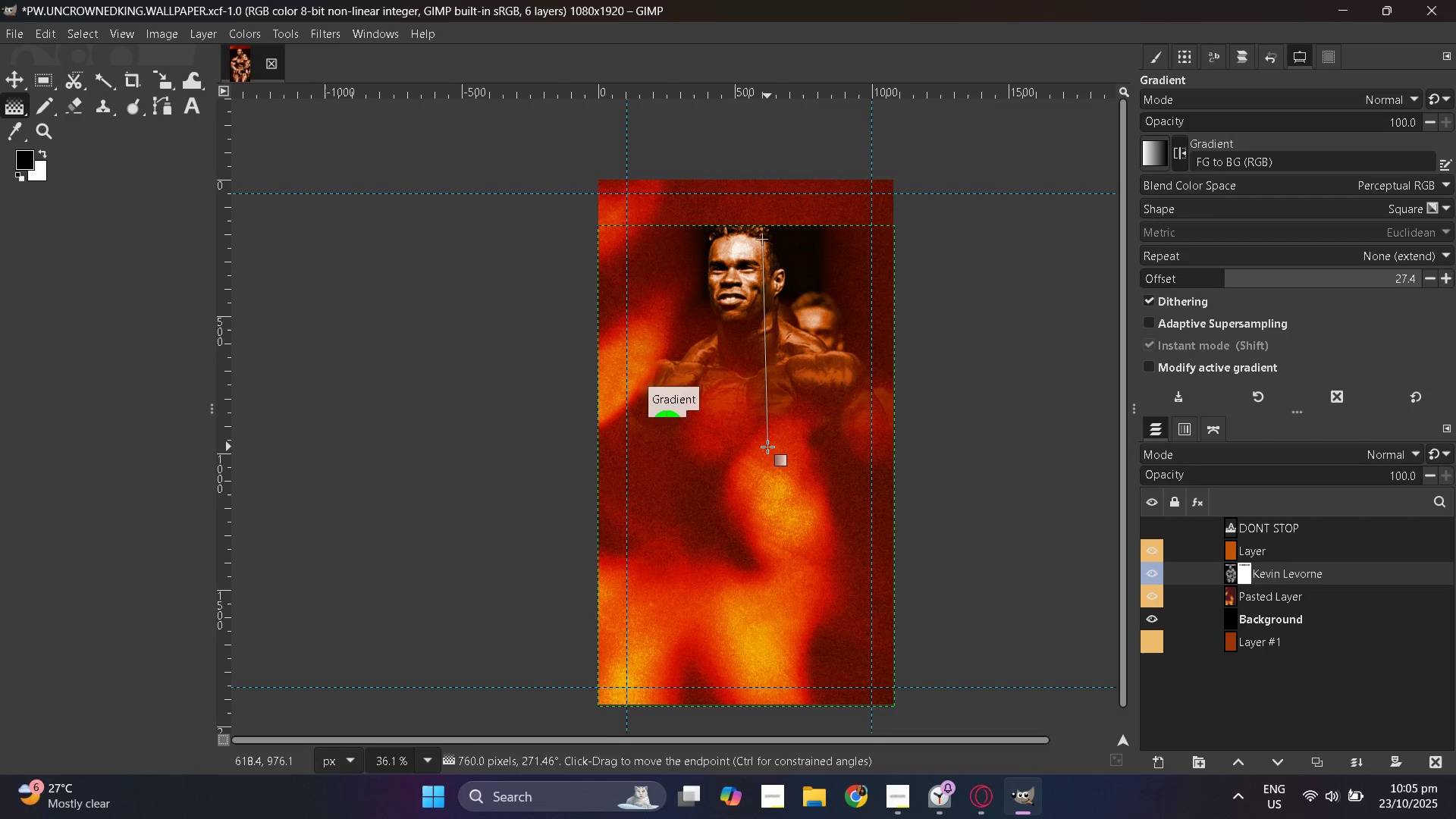 
key(Control+ControlLeft)
 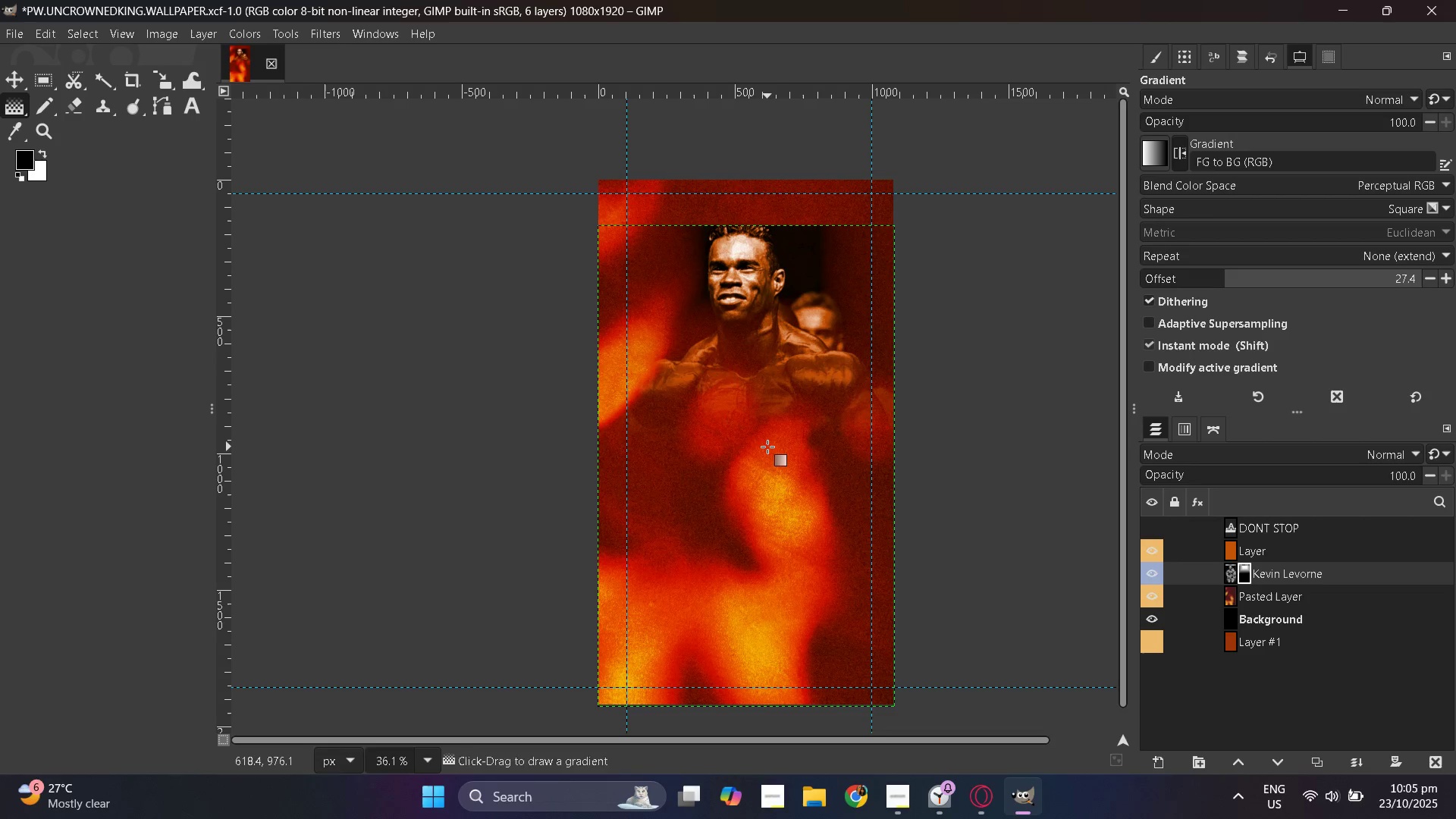 
key(Control+Z)
 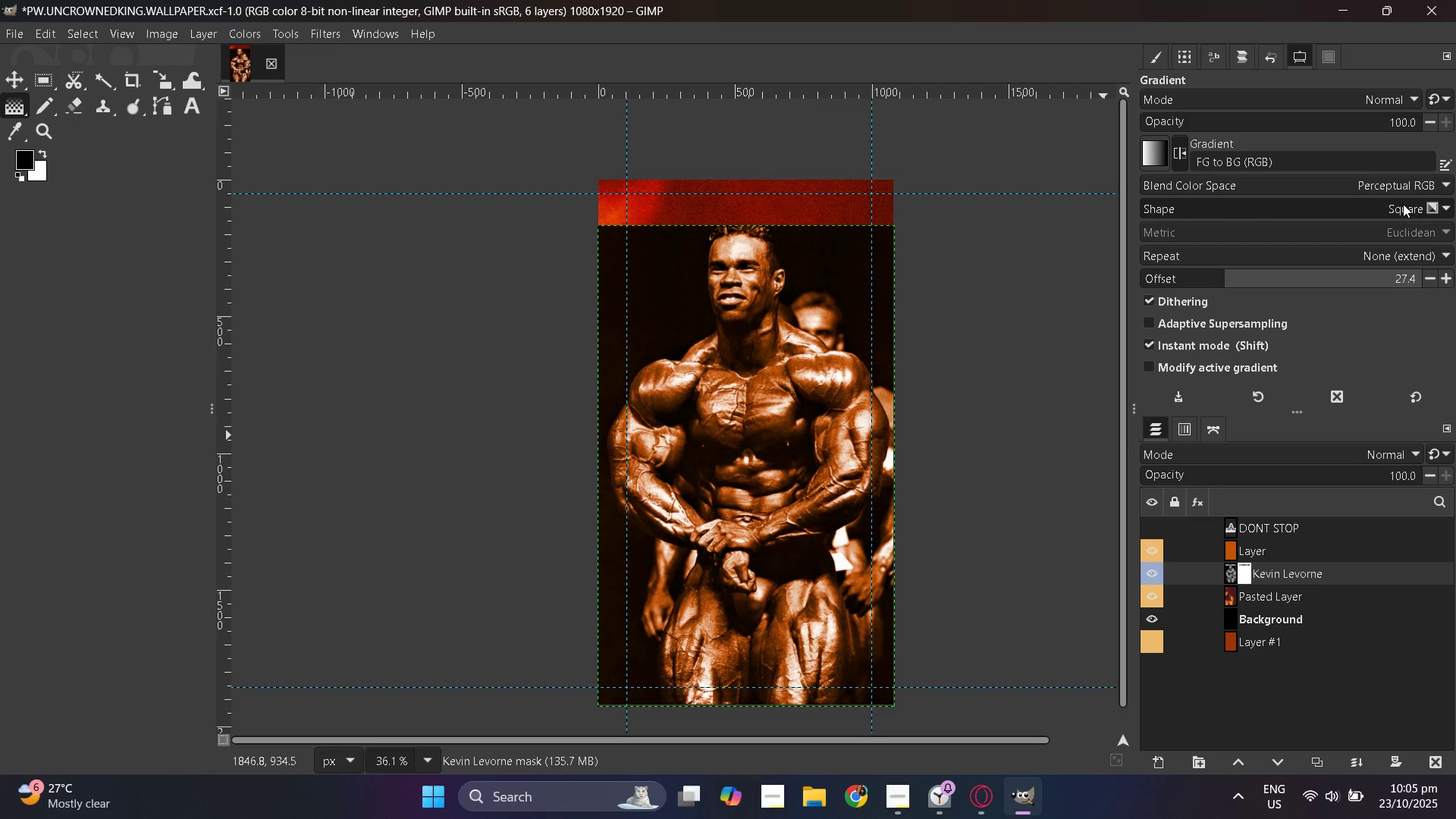 
left_click([1396, 204])
 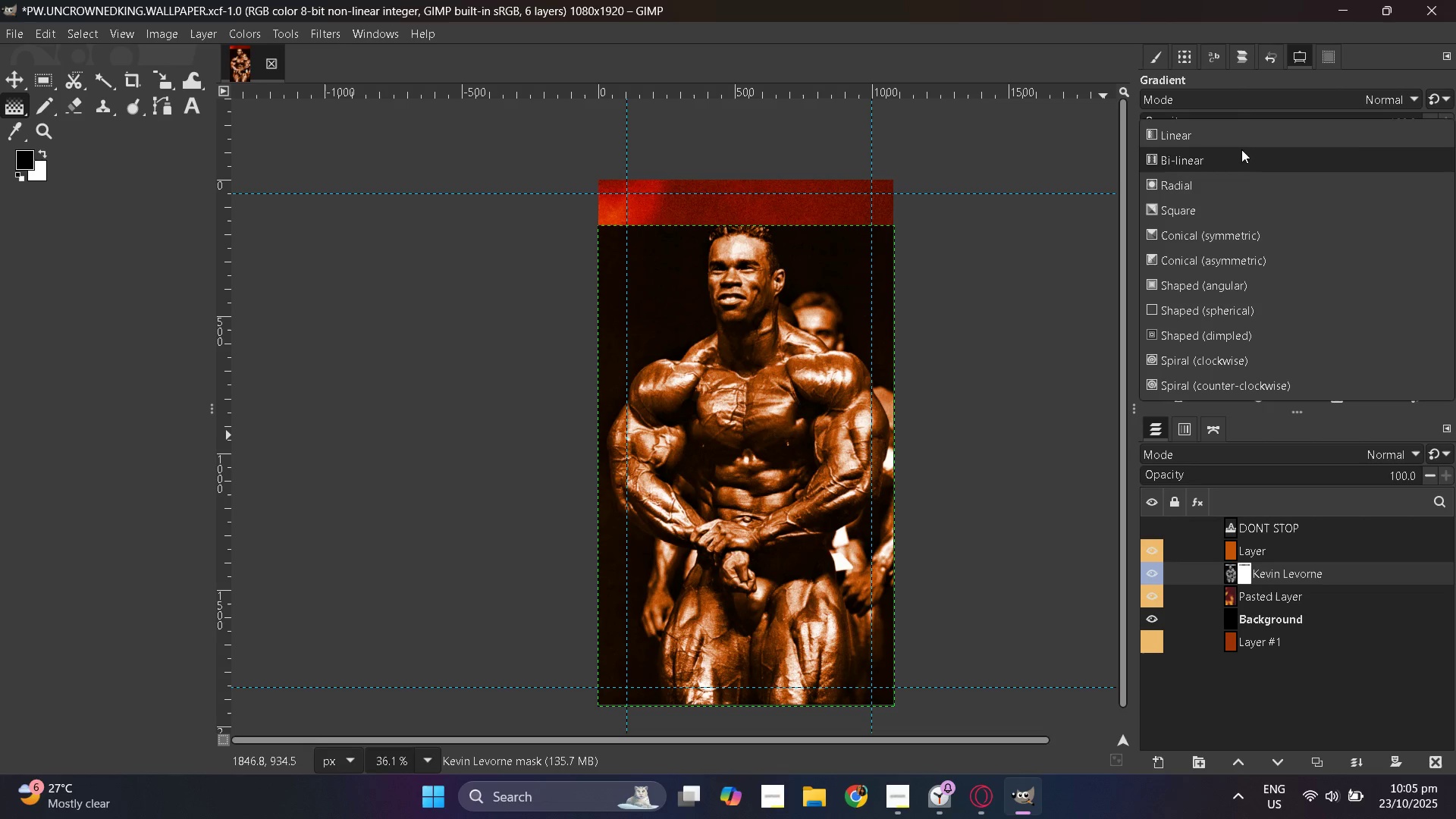 
left_click([1238, 141])
 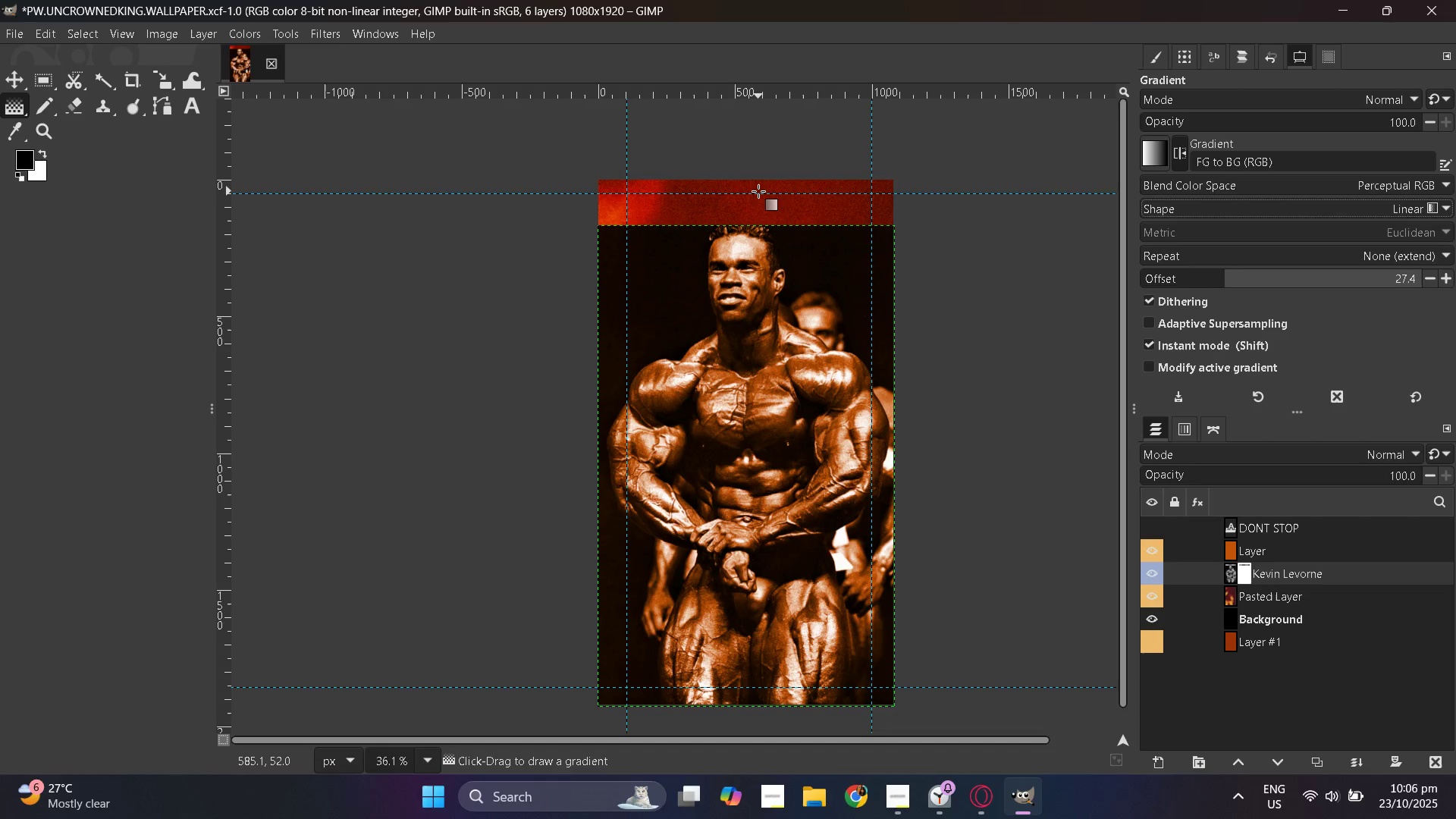 
left_click_drag(start_coordinate=[756, 158], to_coordinate=[758, 425])
 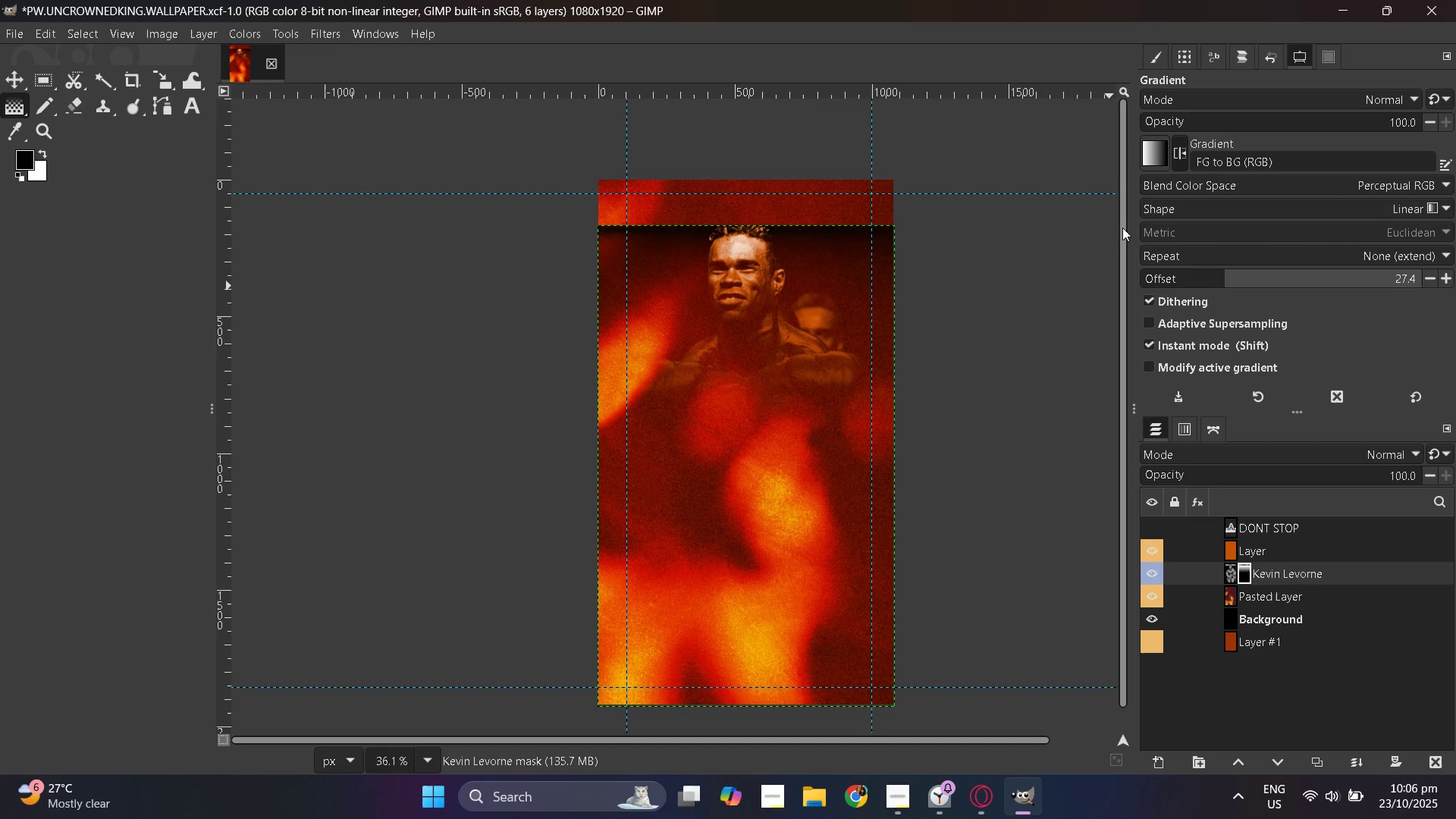 
key(Control+ControlLeft)
 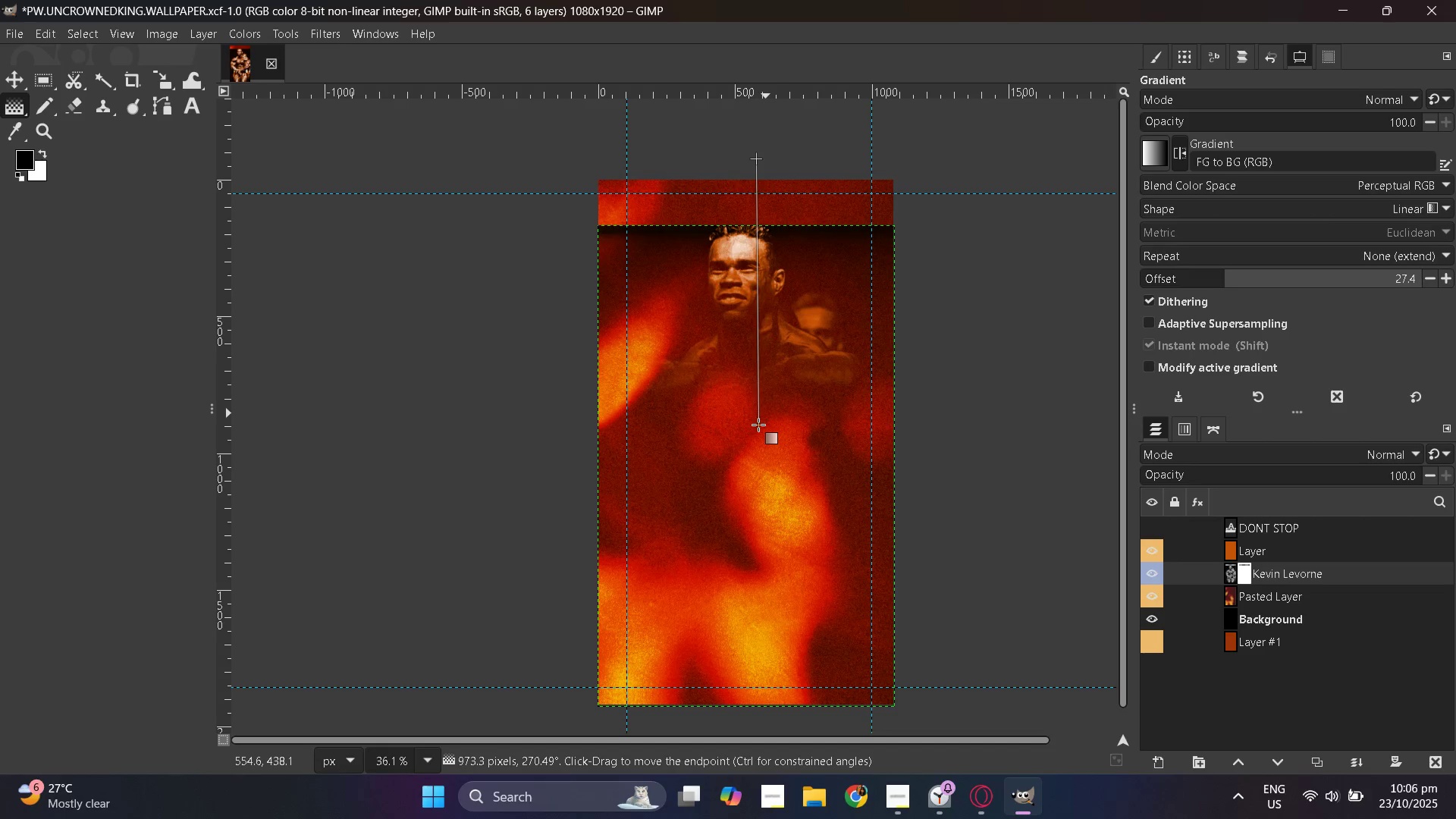 
key(Control+Z)
 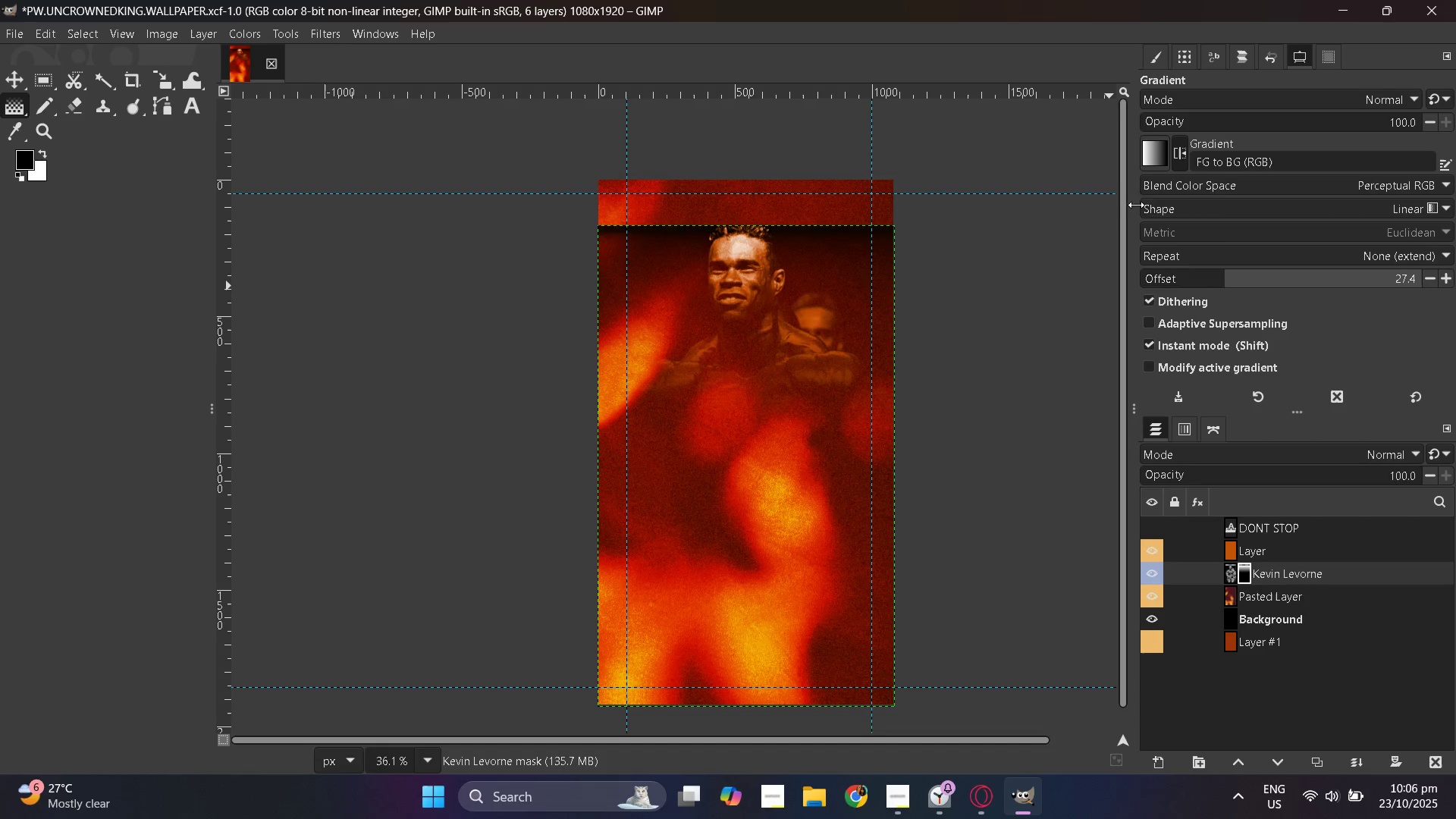 
key(Control+ControlLeft)
 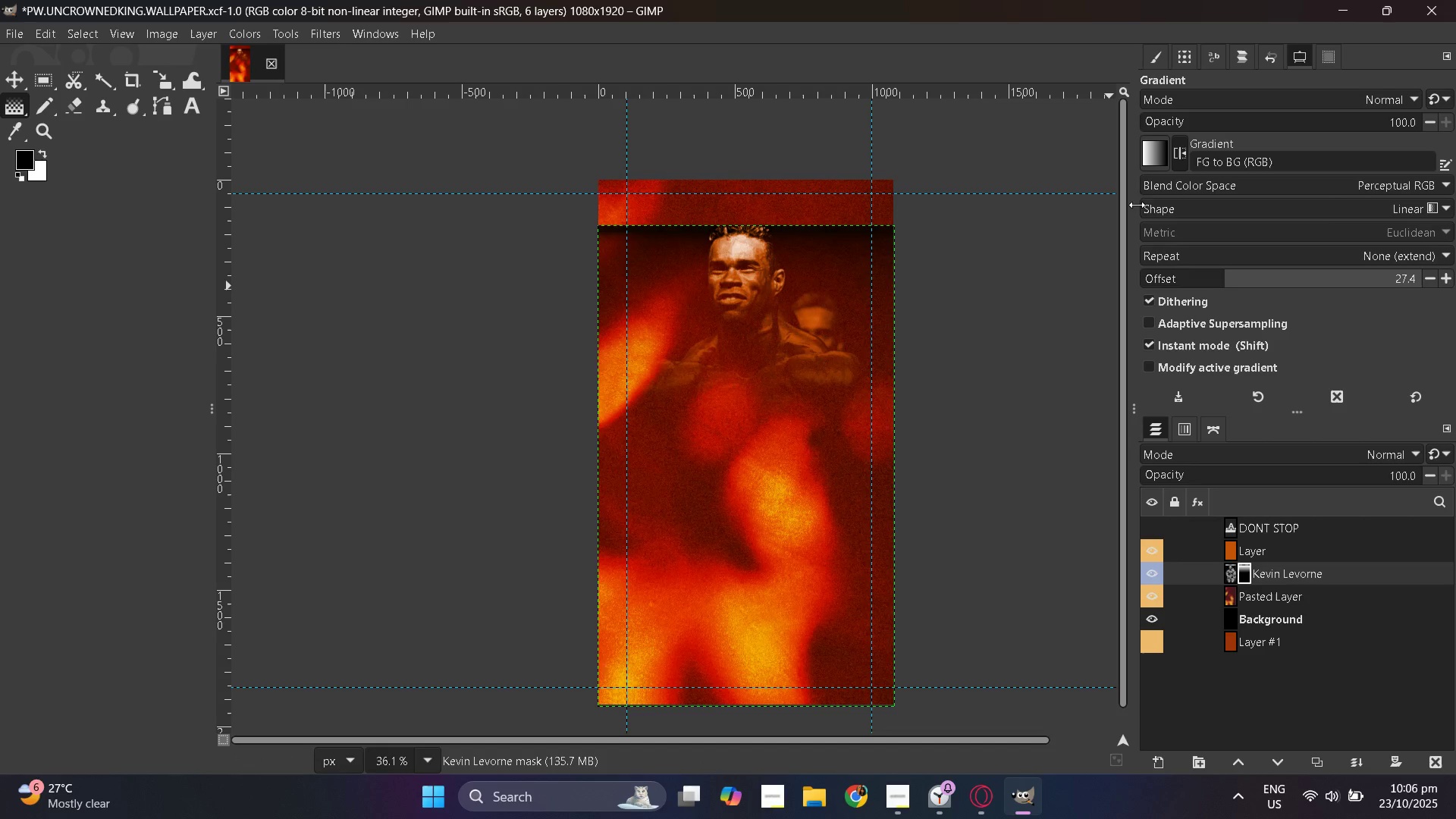 
key(Control+Z)
 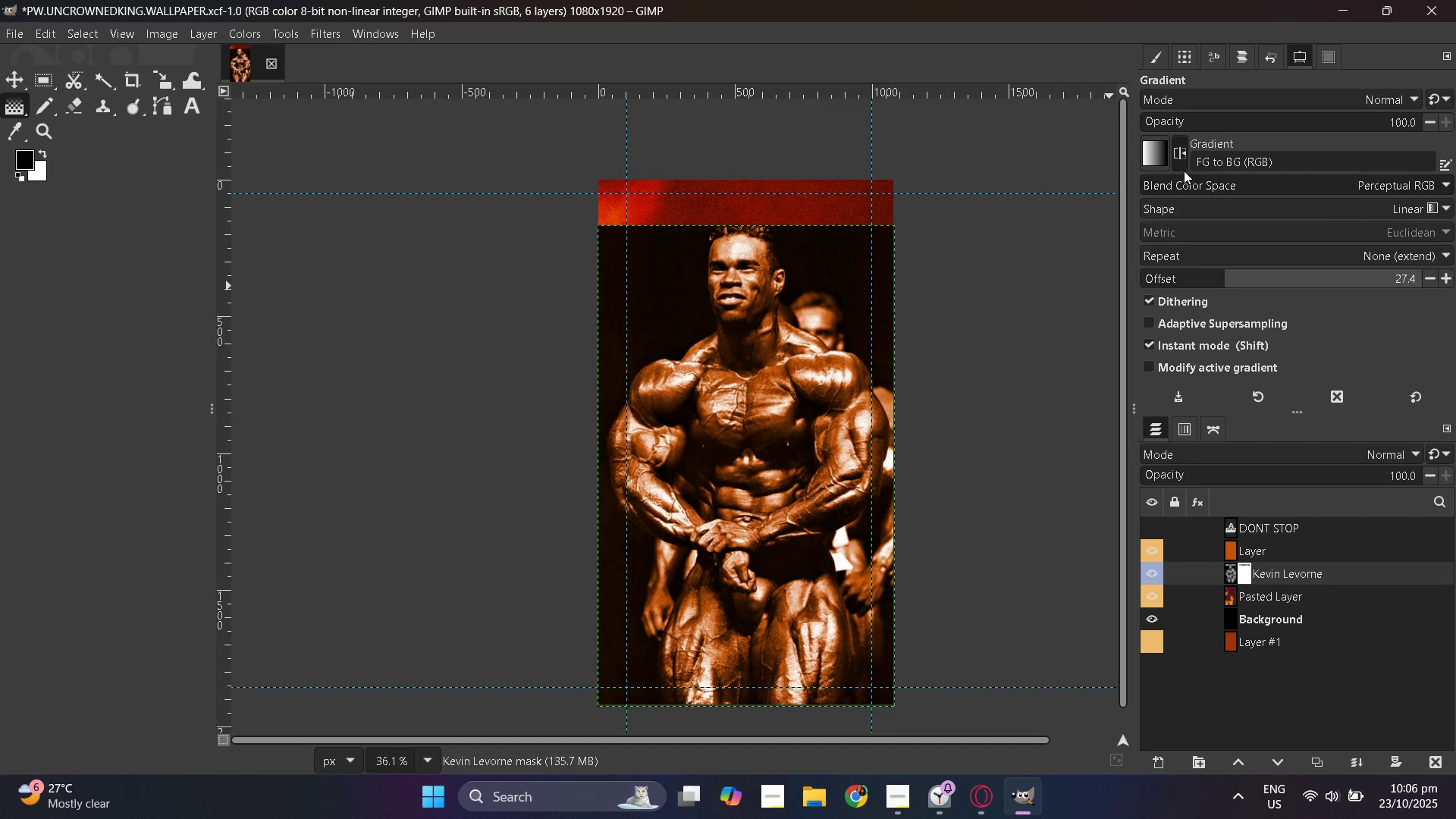 
left_click([1179, 159])
 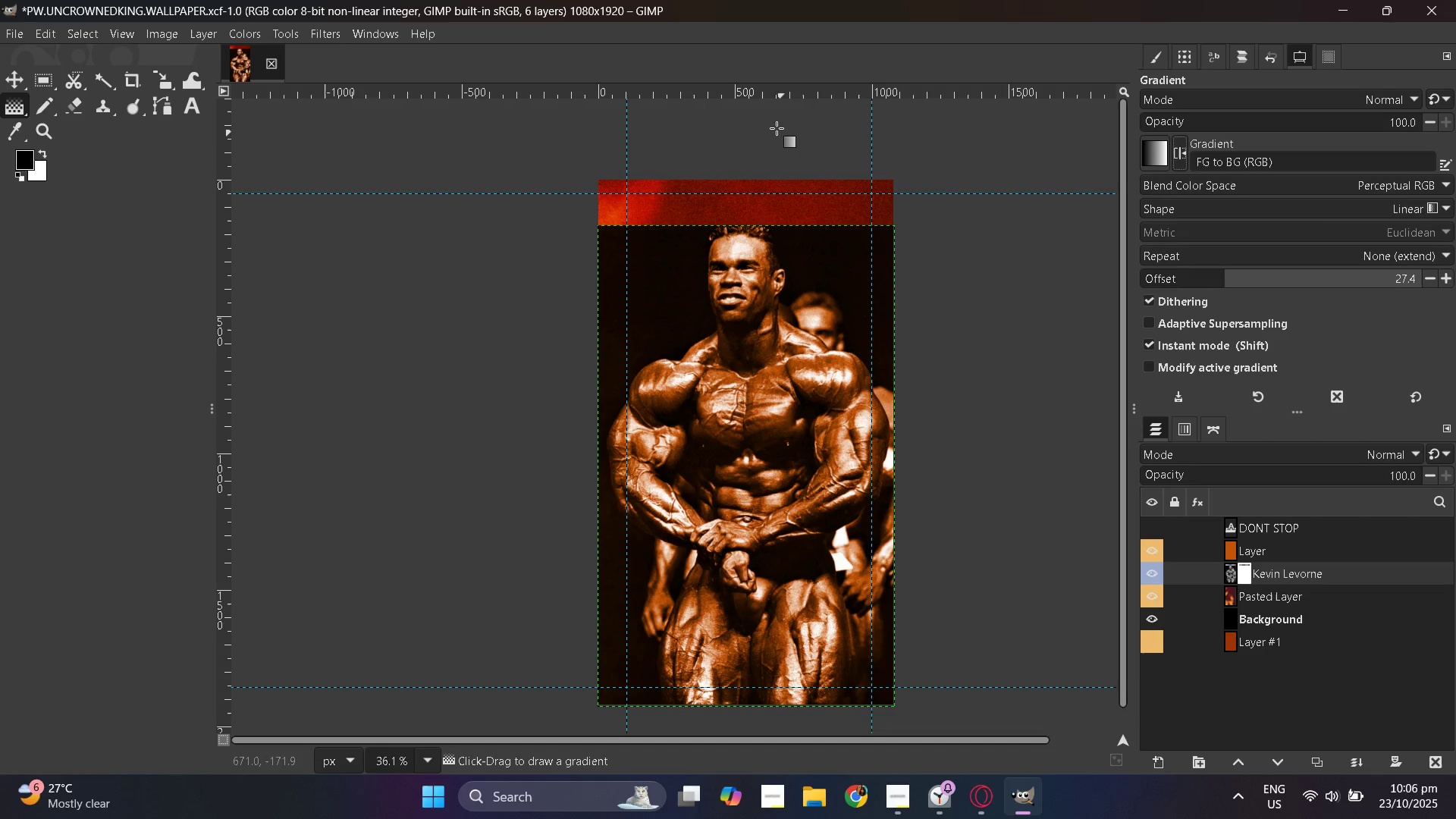 
left_click_drag(start_coordinate=[765, 122], to_coordinate=[770, 400])
 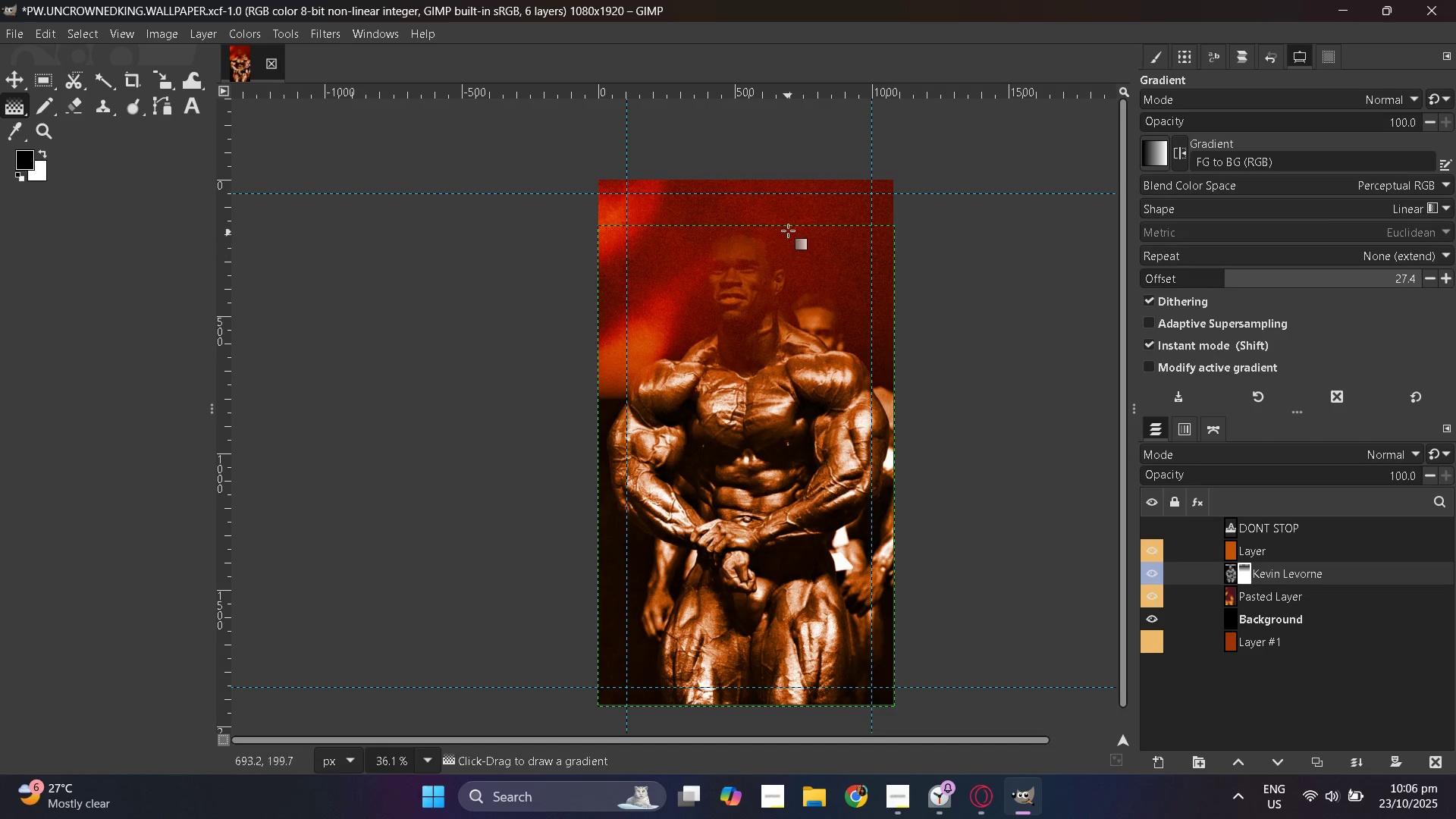 
key(Control+ControlLeft)
 